 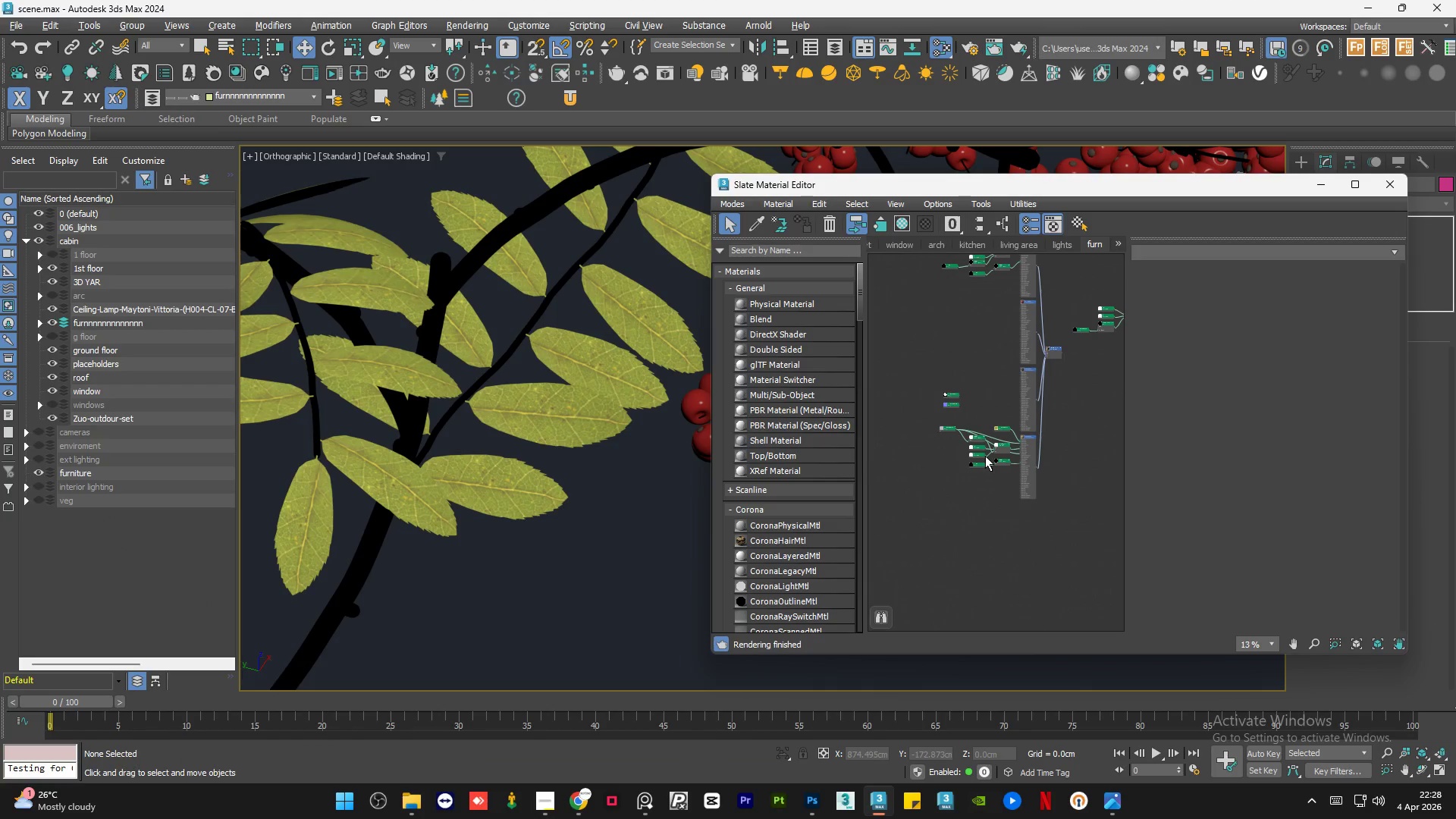 
double_click([980, 490])
 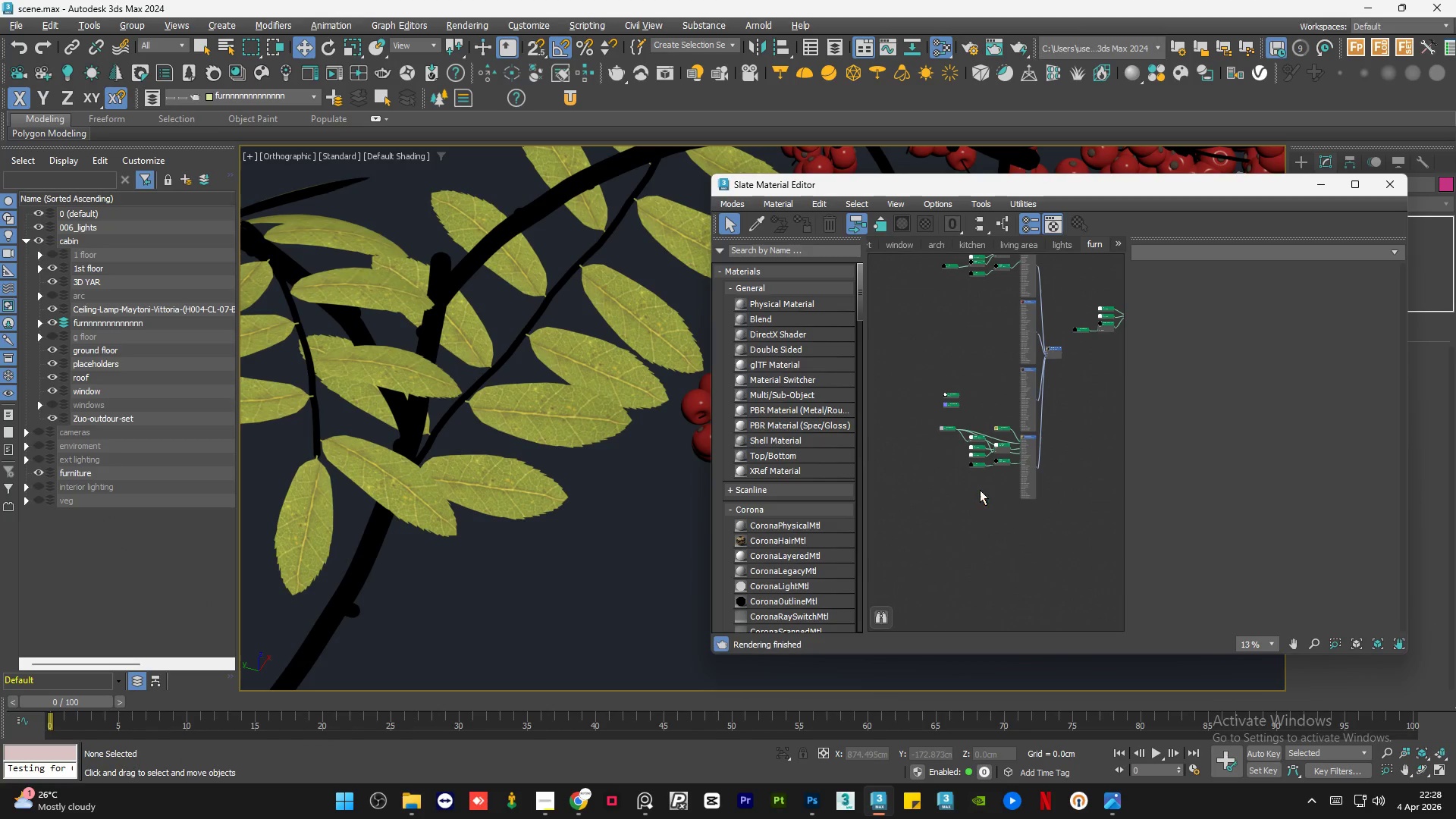 
triple_click([980, 490])
 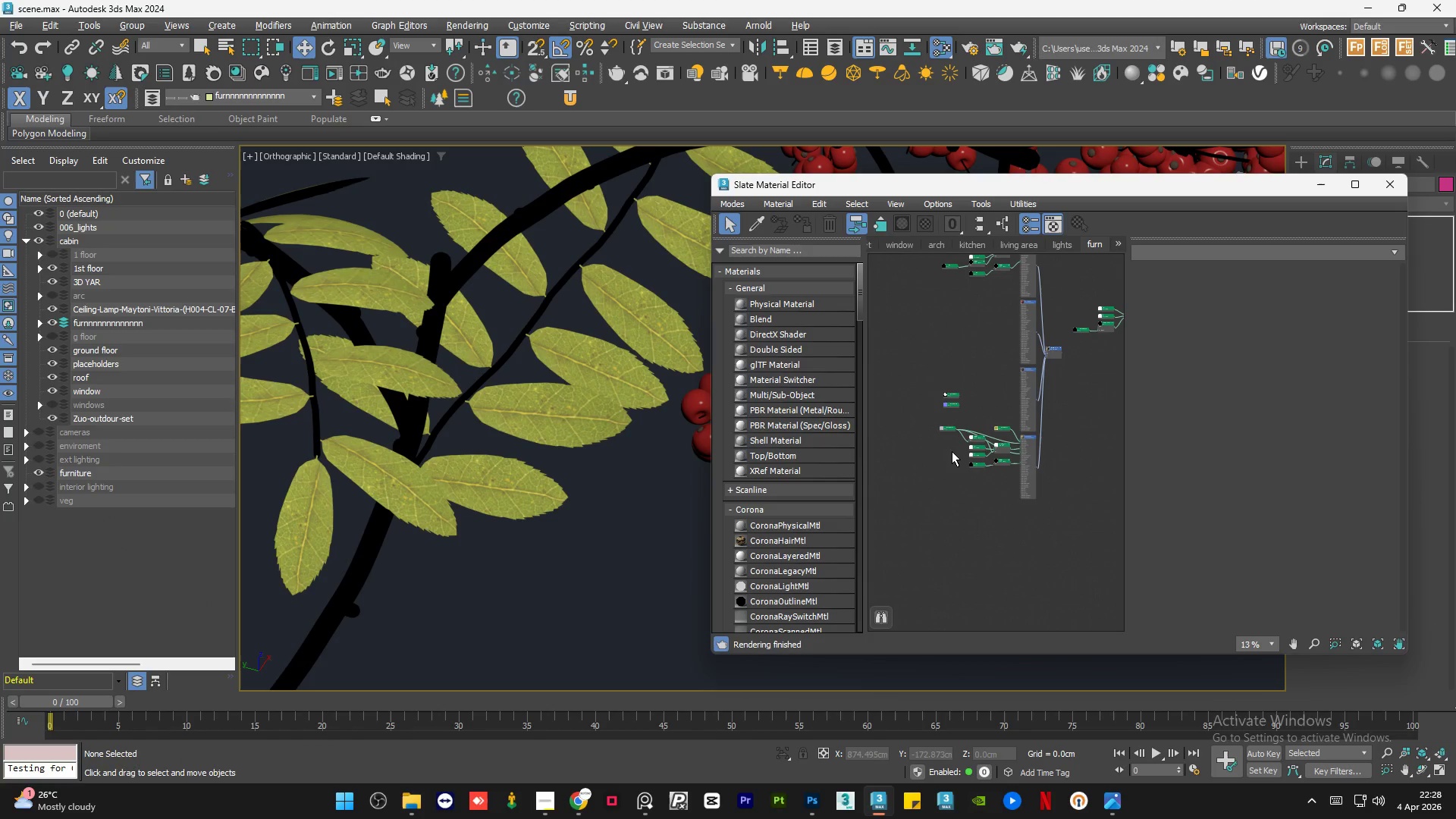 
double_click([952, 451])
 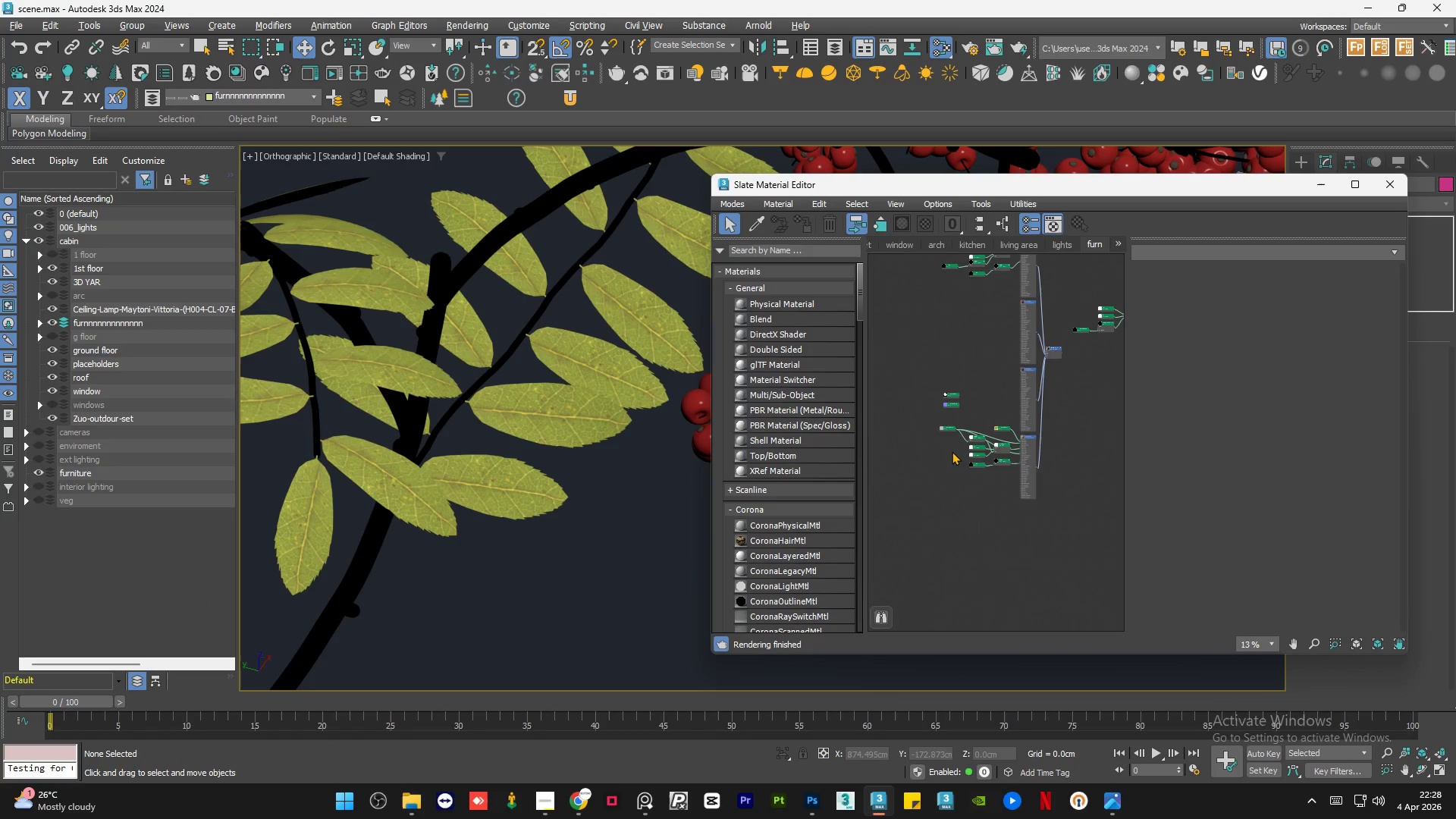 
triple_click([952, 451])
 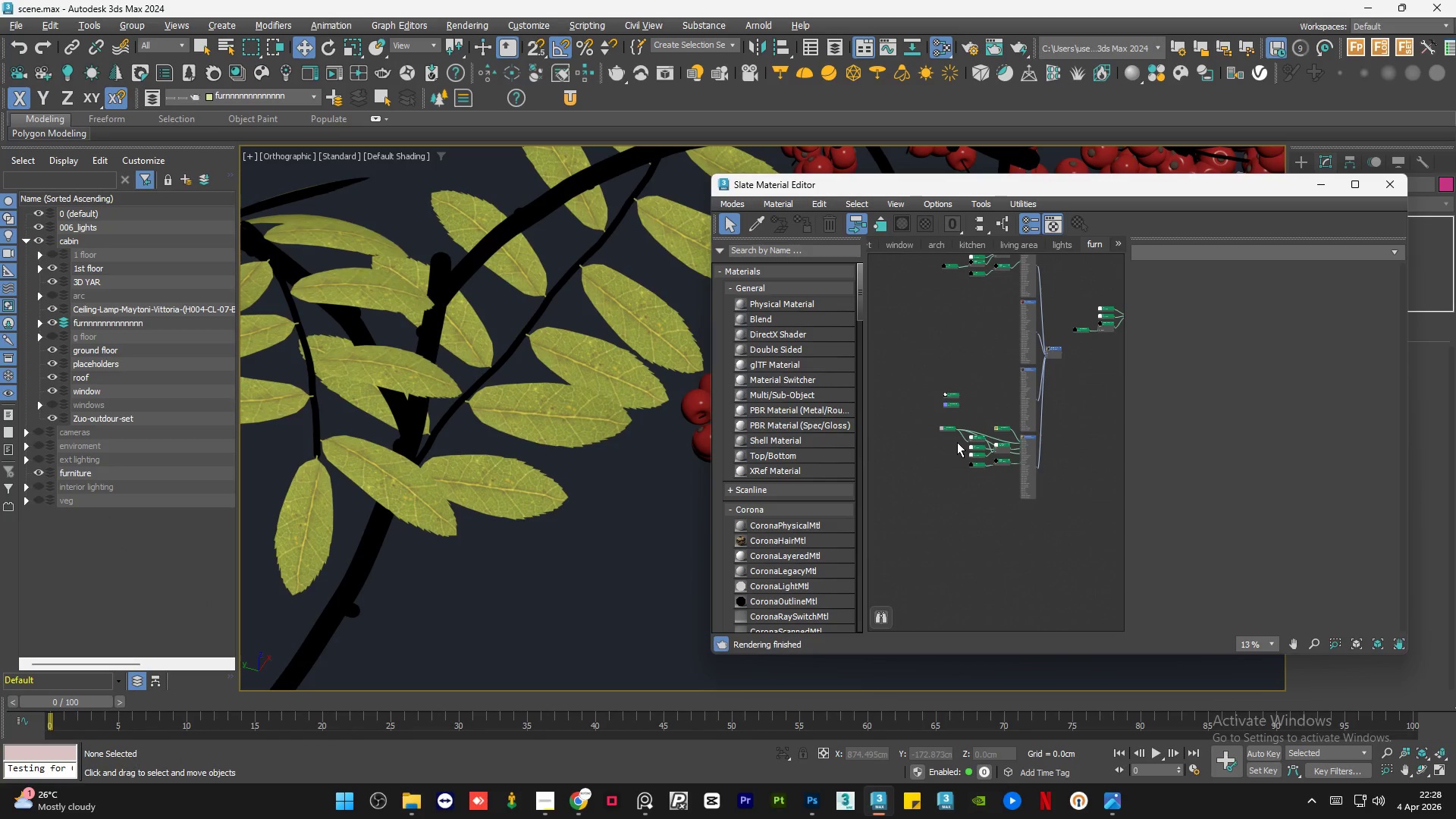 
wait(8.83)
 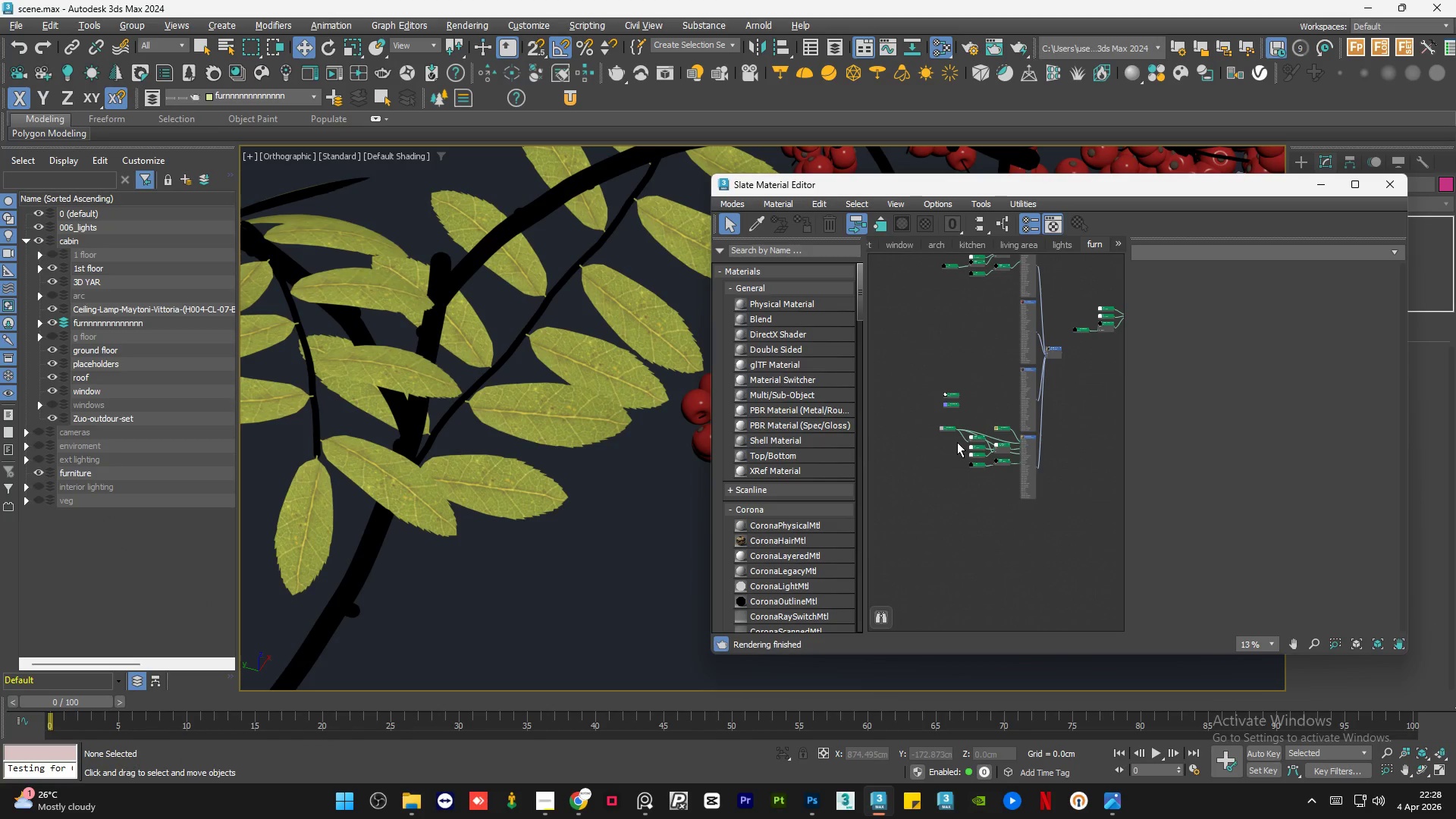 
double_click([947, 444])
 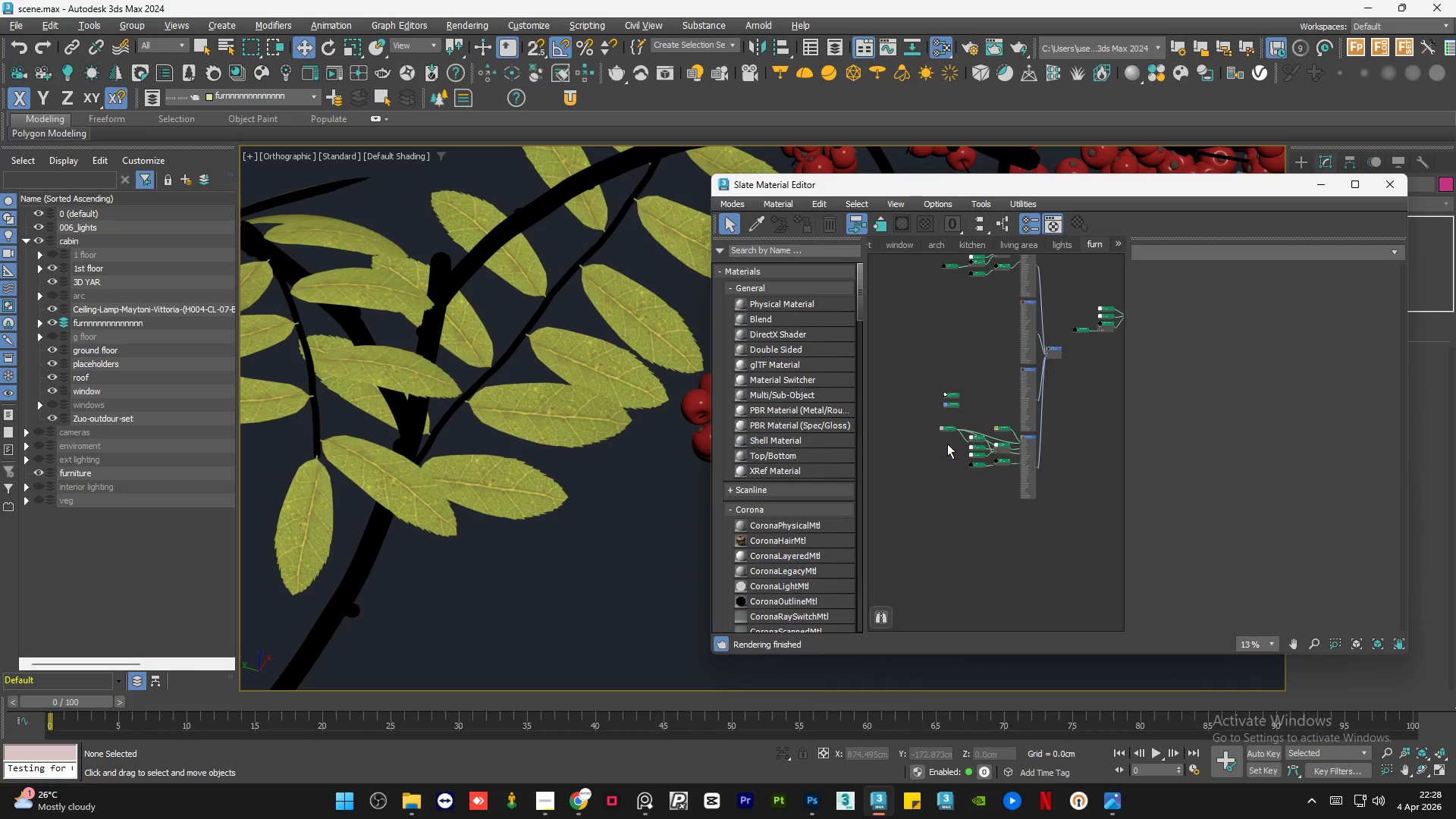 
triple_click([947, 444])
 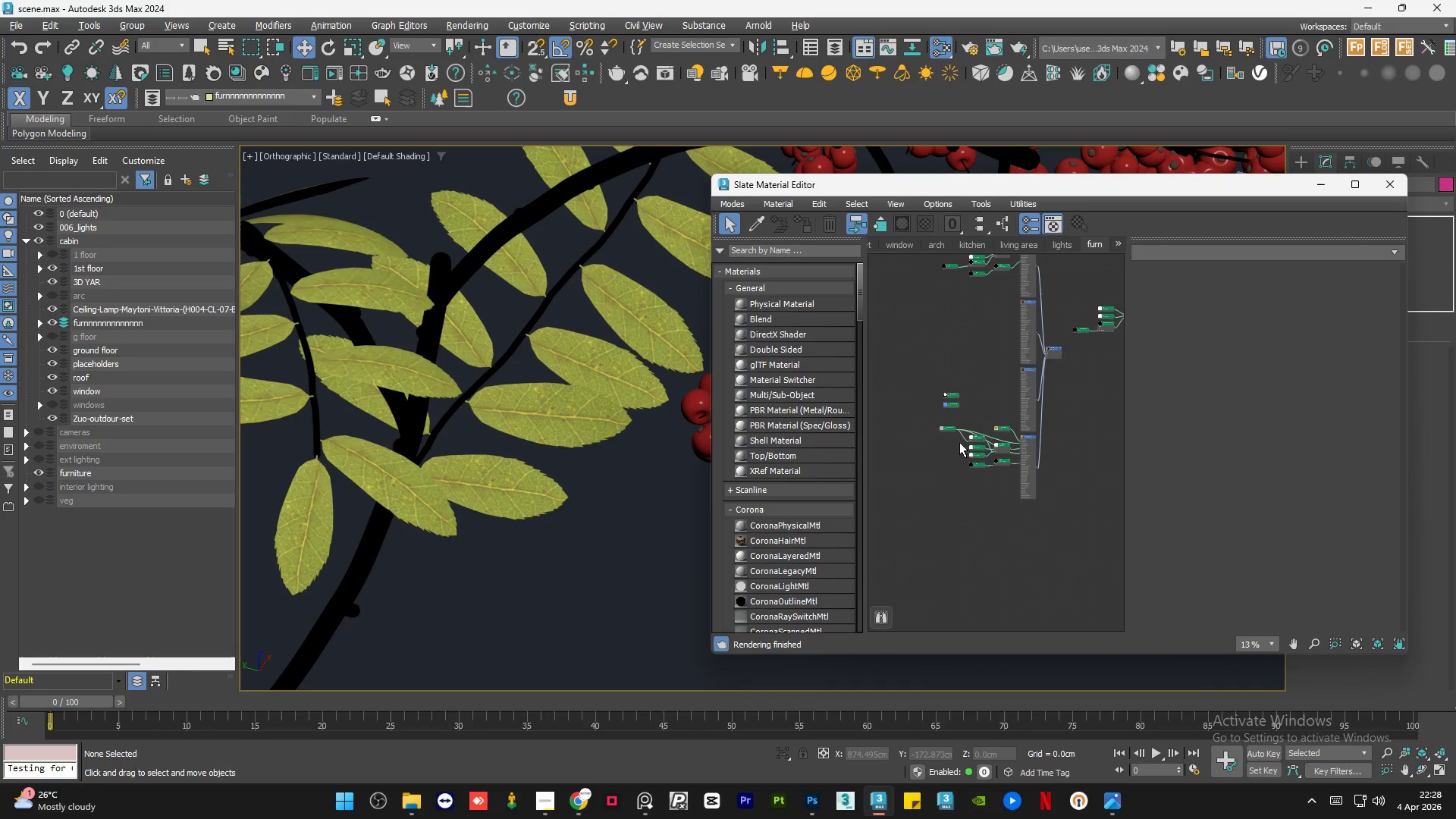 
left_click_drag(start_coordinate=[1049, 419], to_coordinate=[1049, 434])
 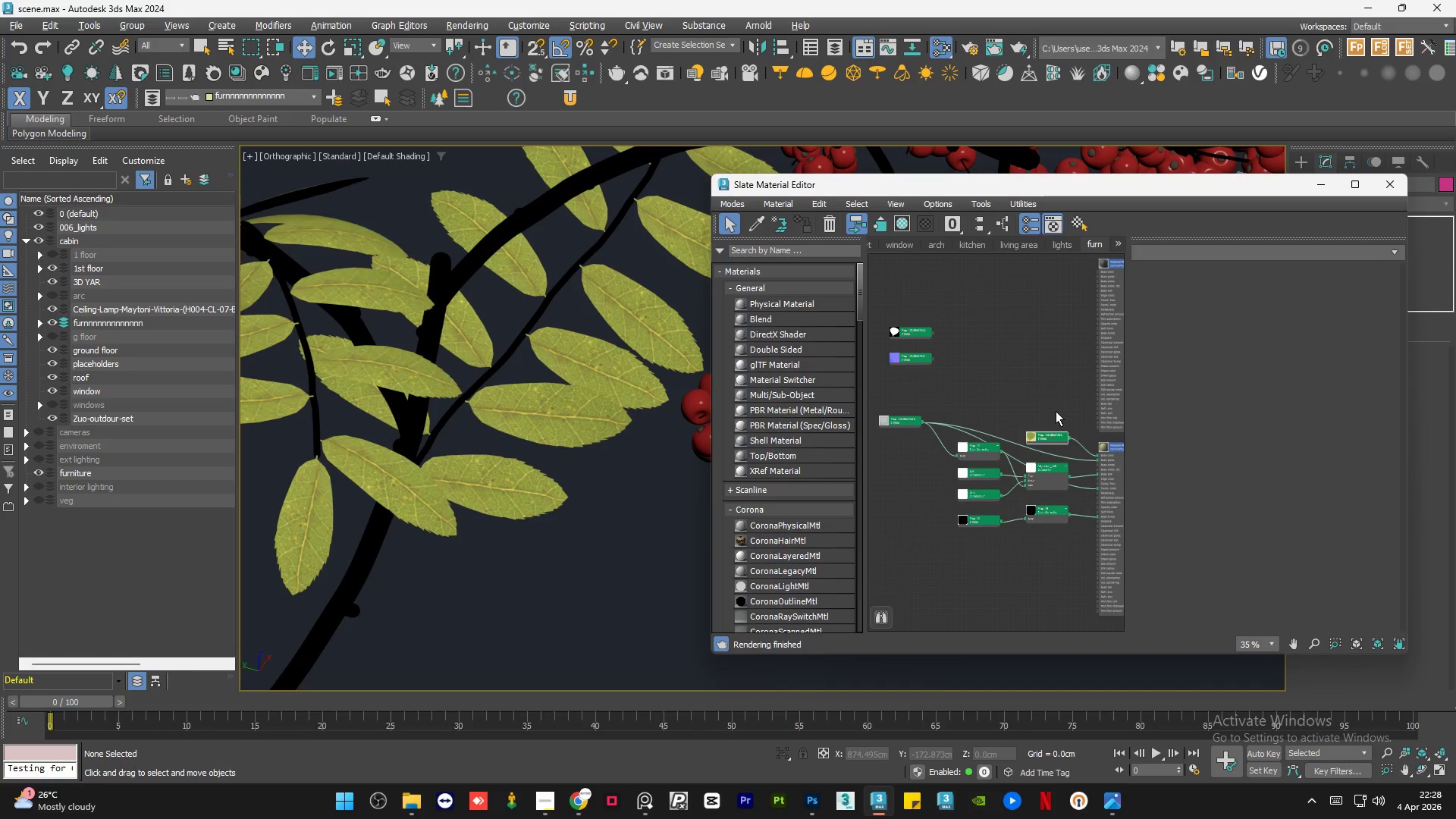 
scroll: coordinate [1064, 435], scroll_direction: up, amount: 2.0
 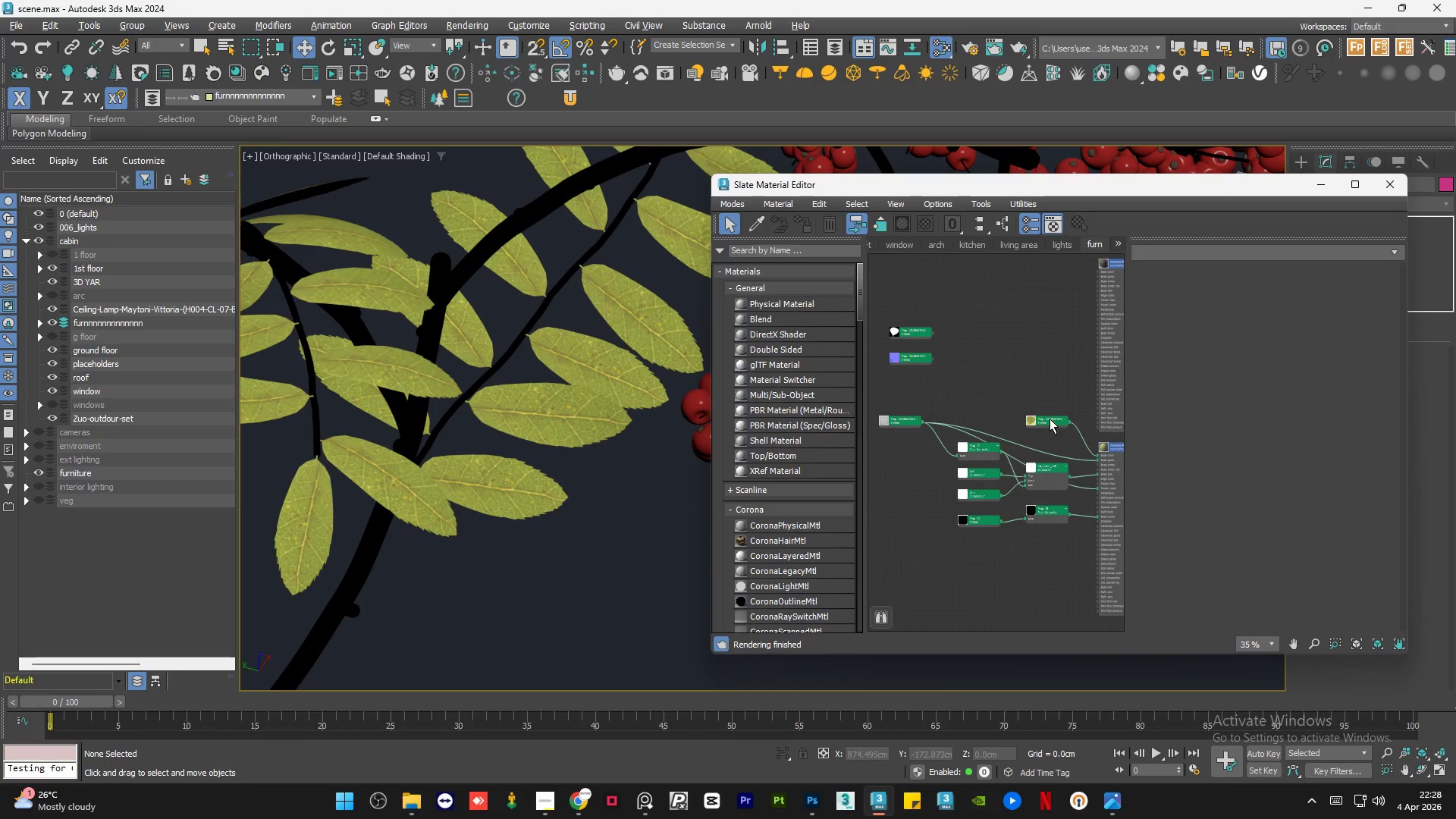 
left_click([1056, 411])
 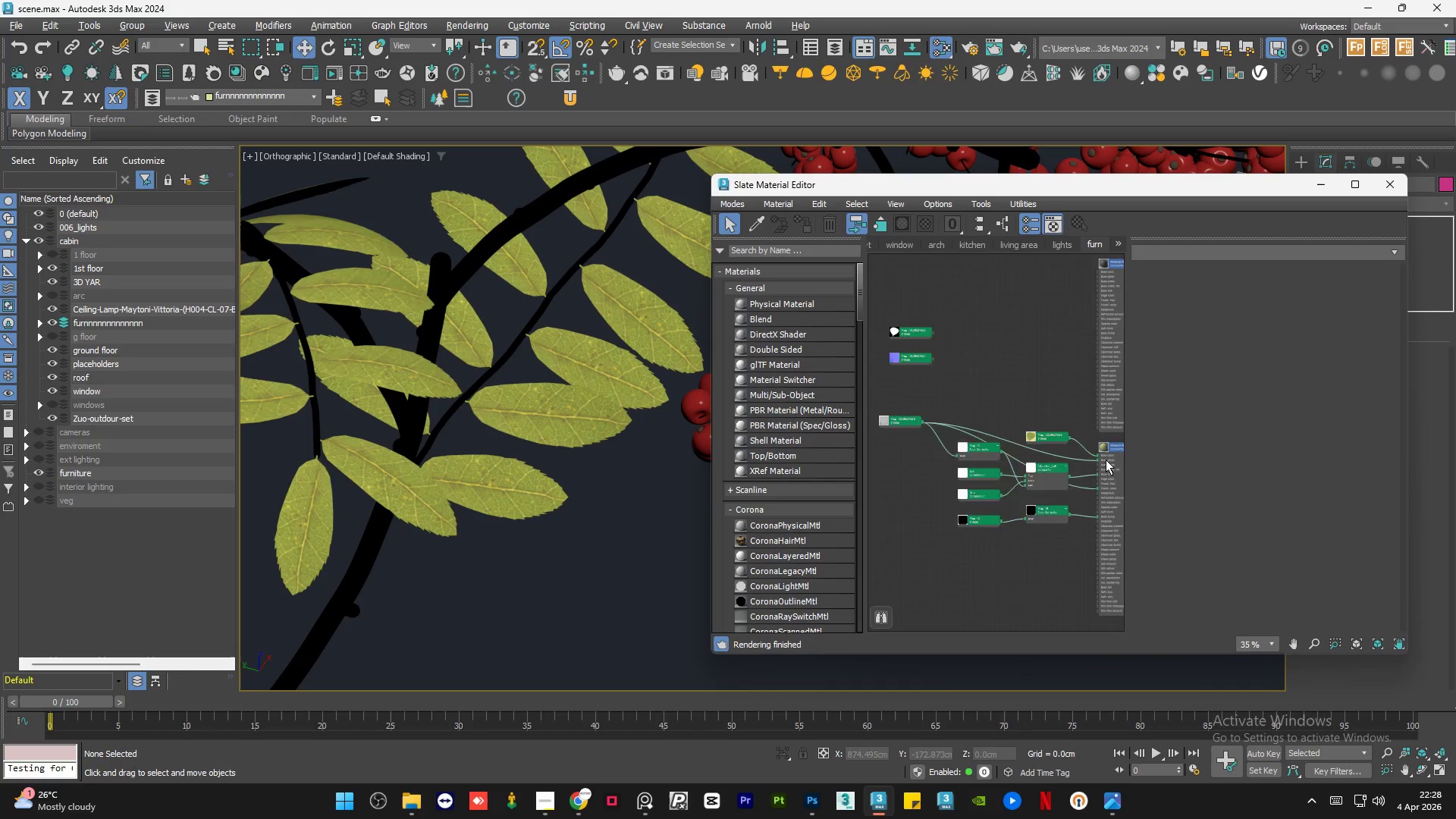 
scroll: coordinate [1107, 441], scroll_direction: none, amount: 0.0
 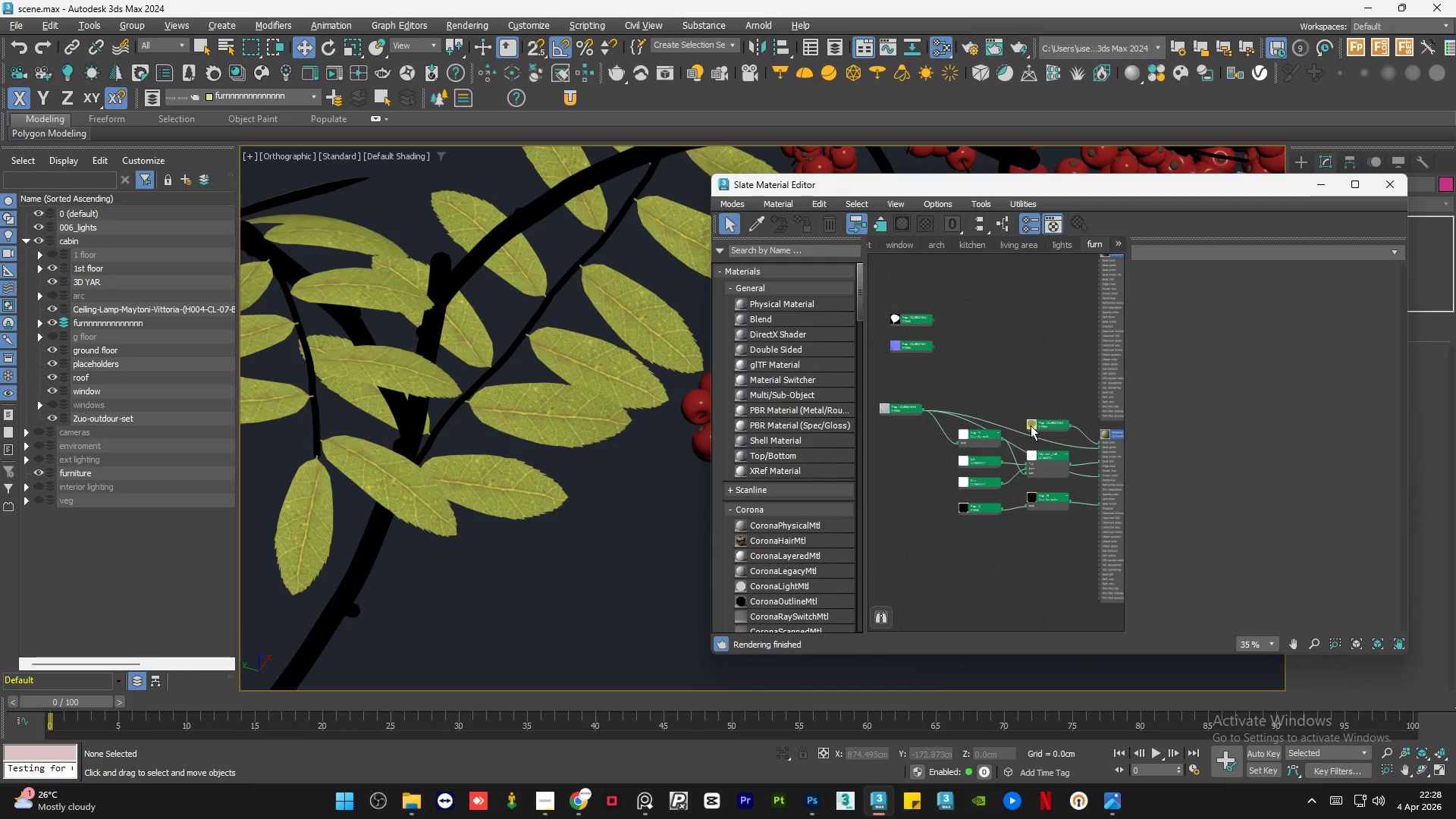 
double_click([1041, 427])
 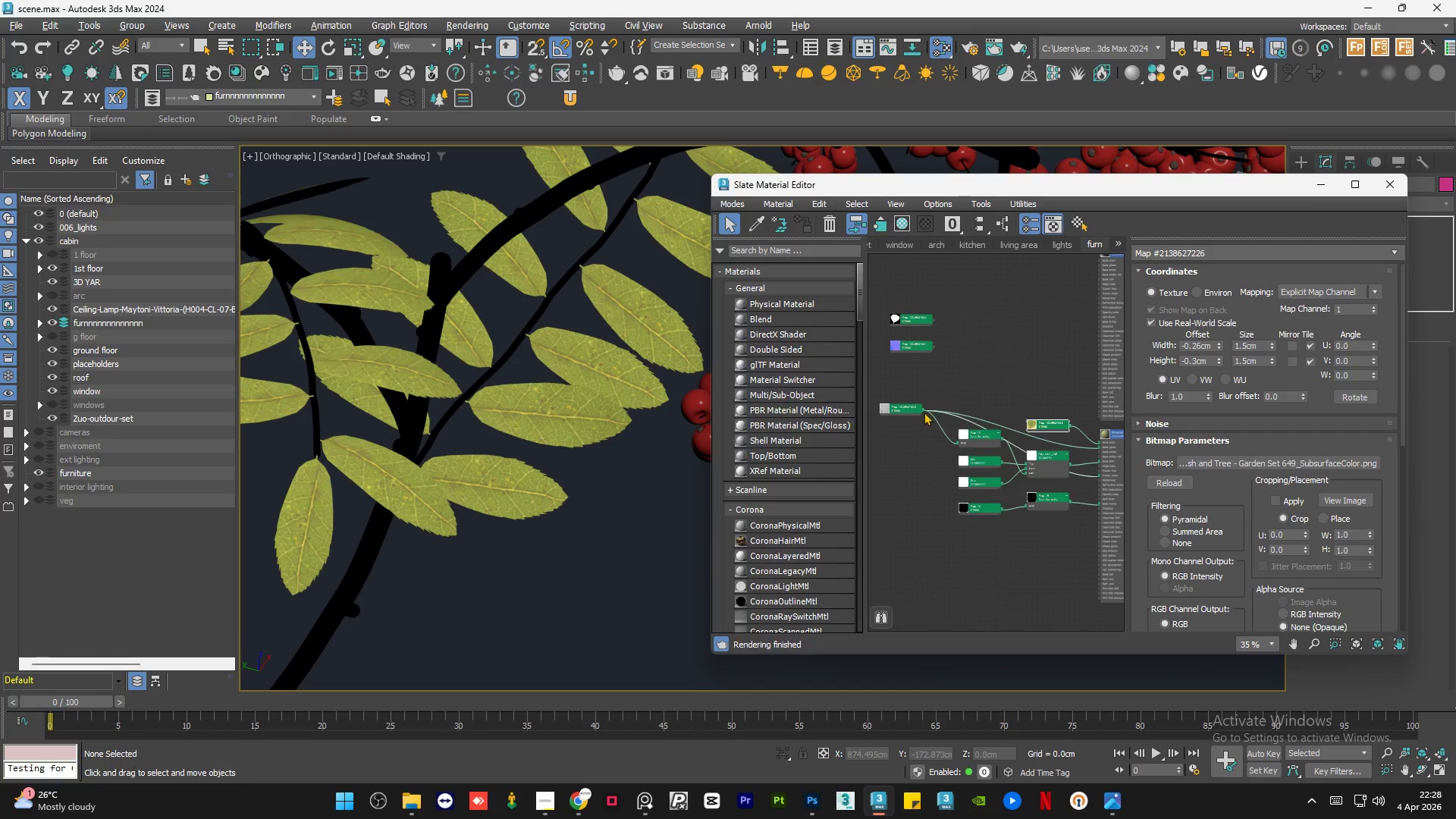 
double_click([901, 406])
 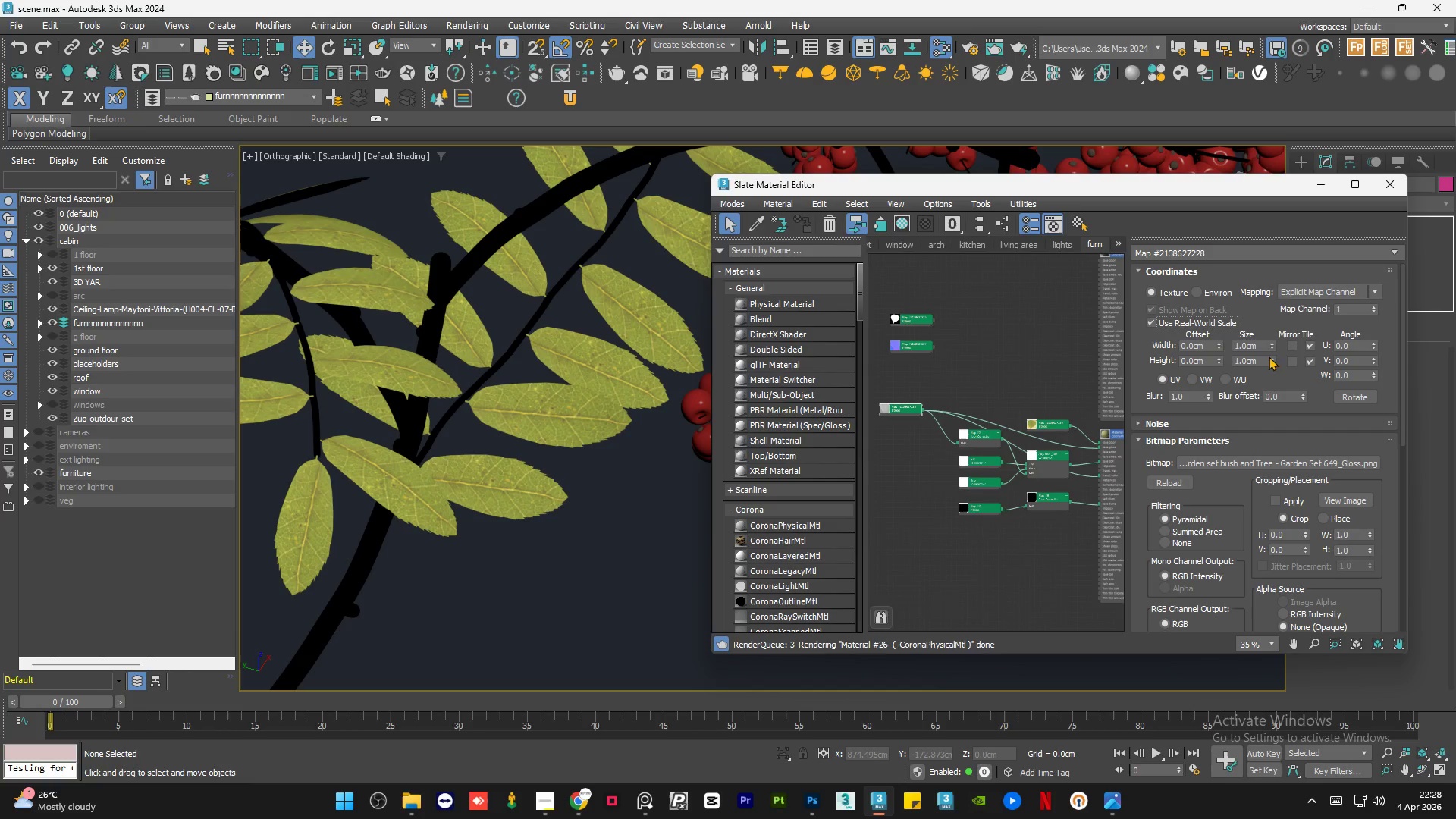 
double_click([1255, 347])
 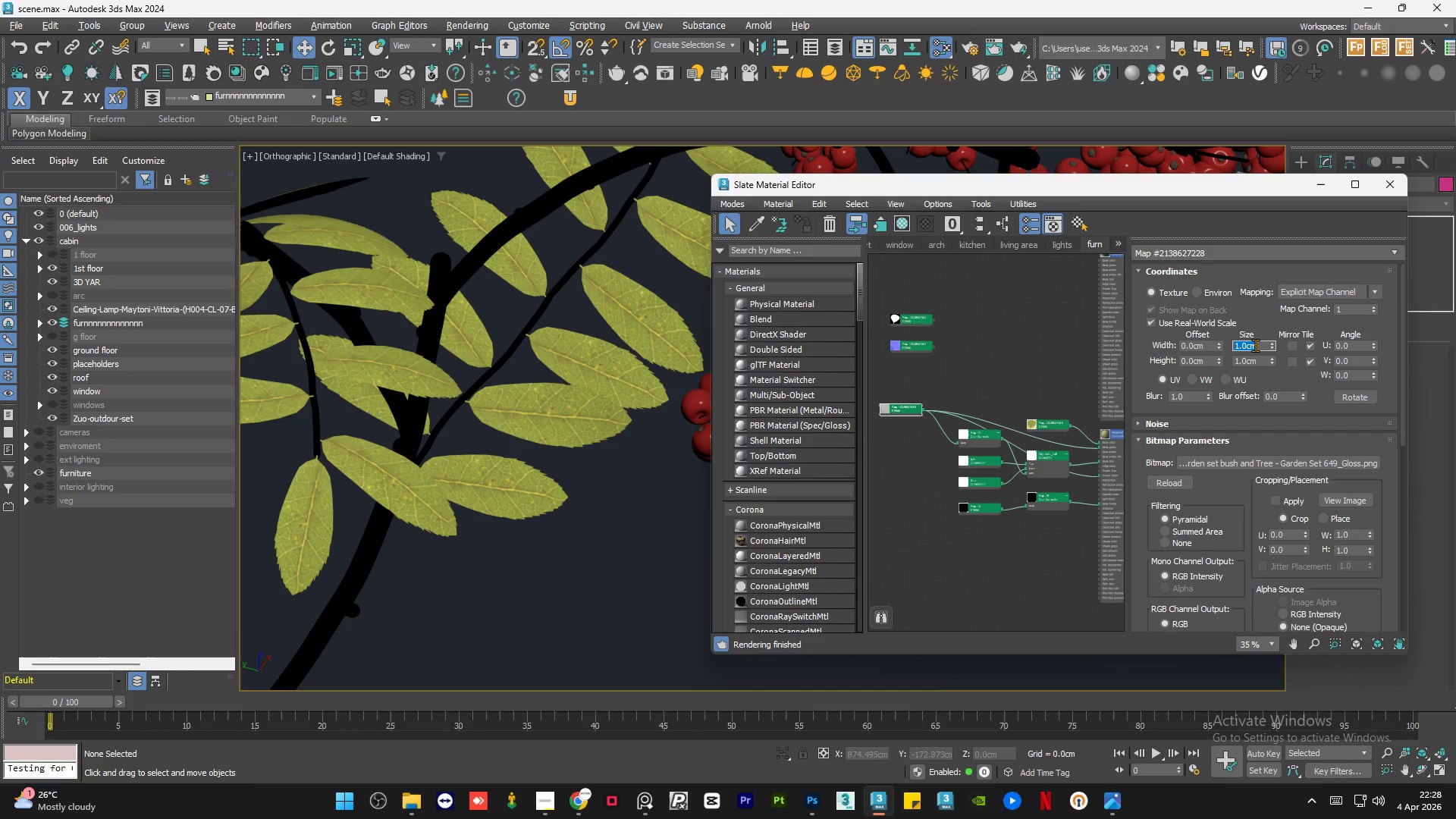 
key(Numpad1)
 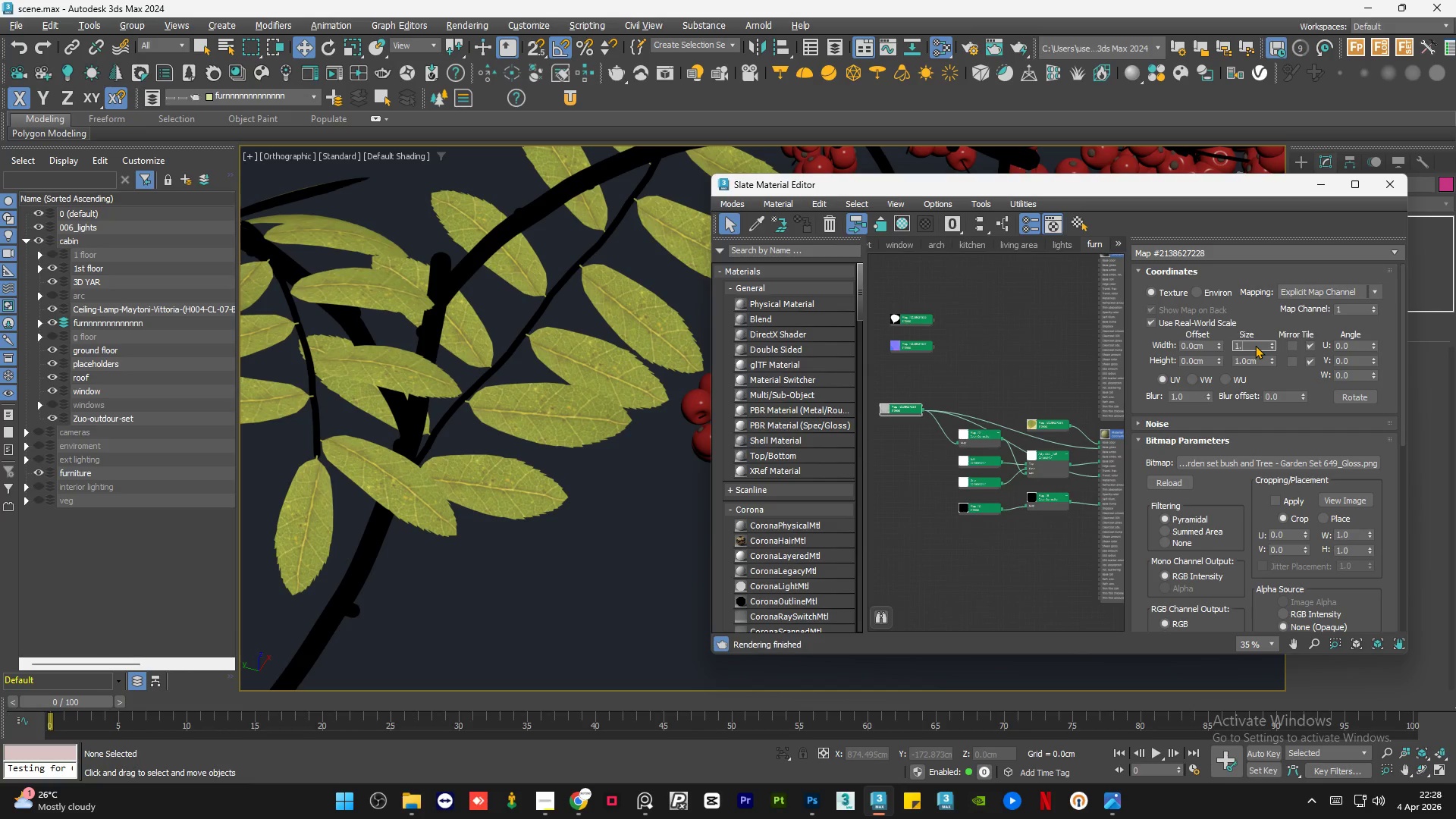 
key(NumpadDecimal)
 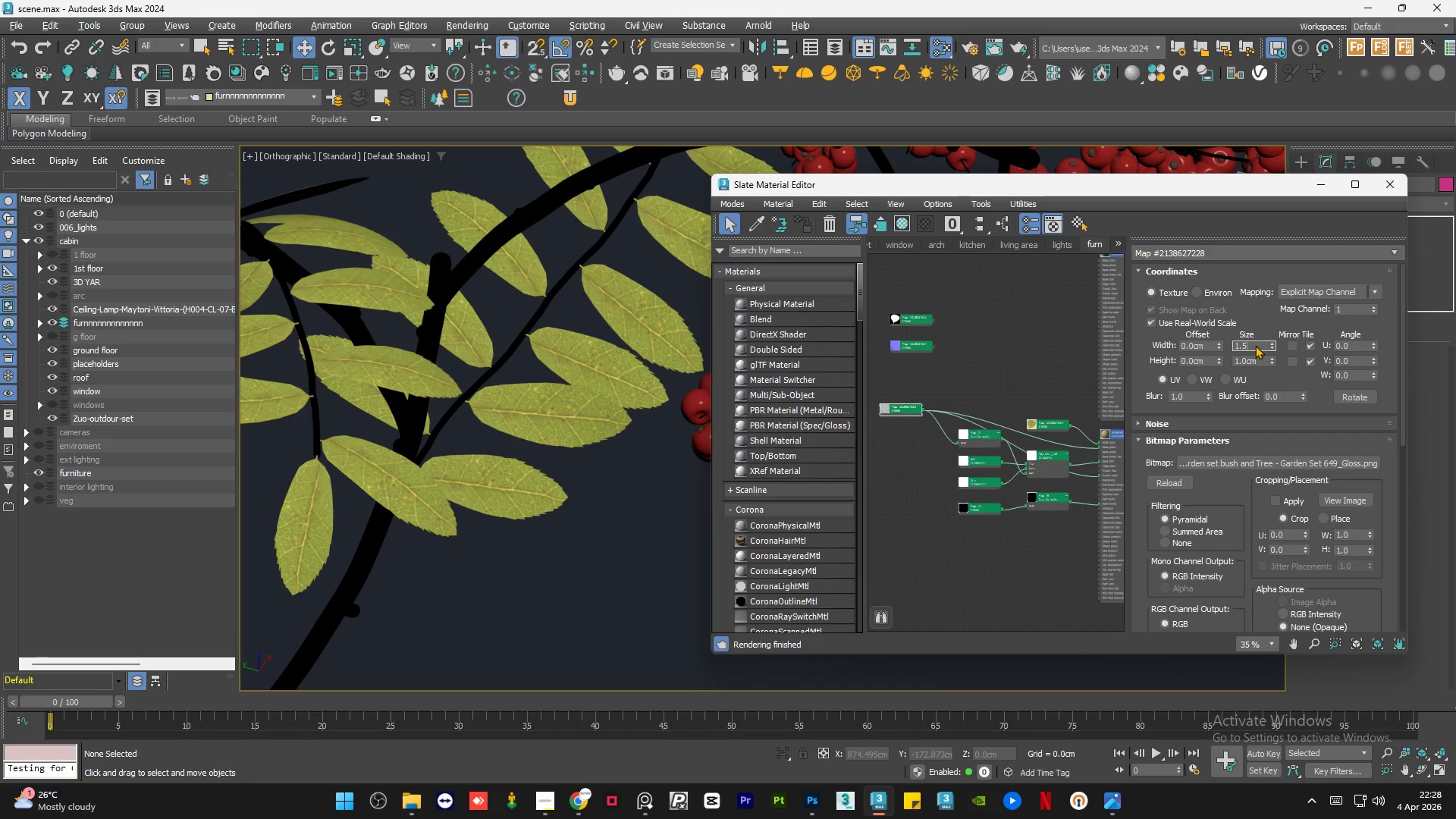 
key(Numpad5)
 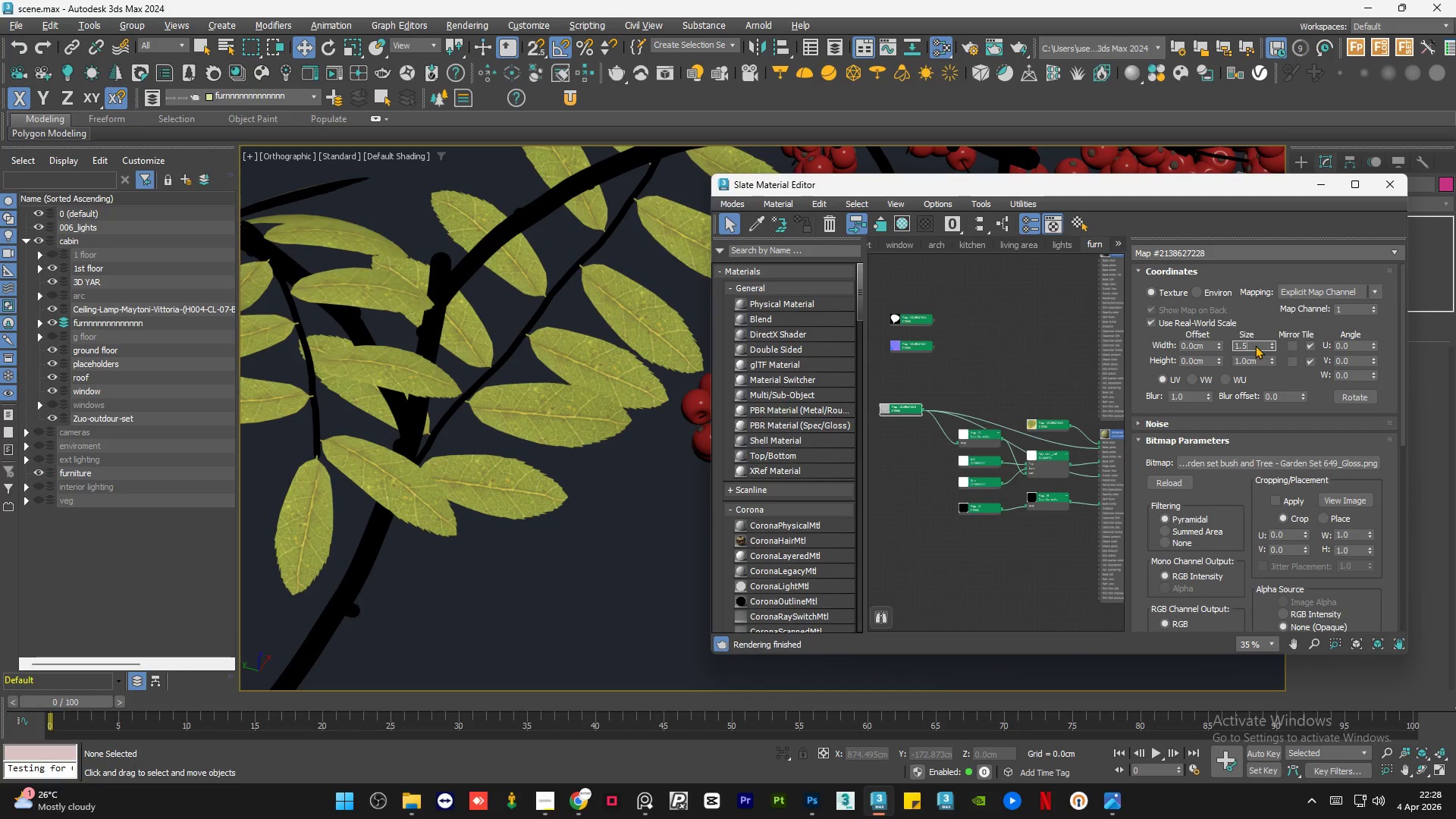 
key(NumpadEnter)
 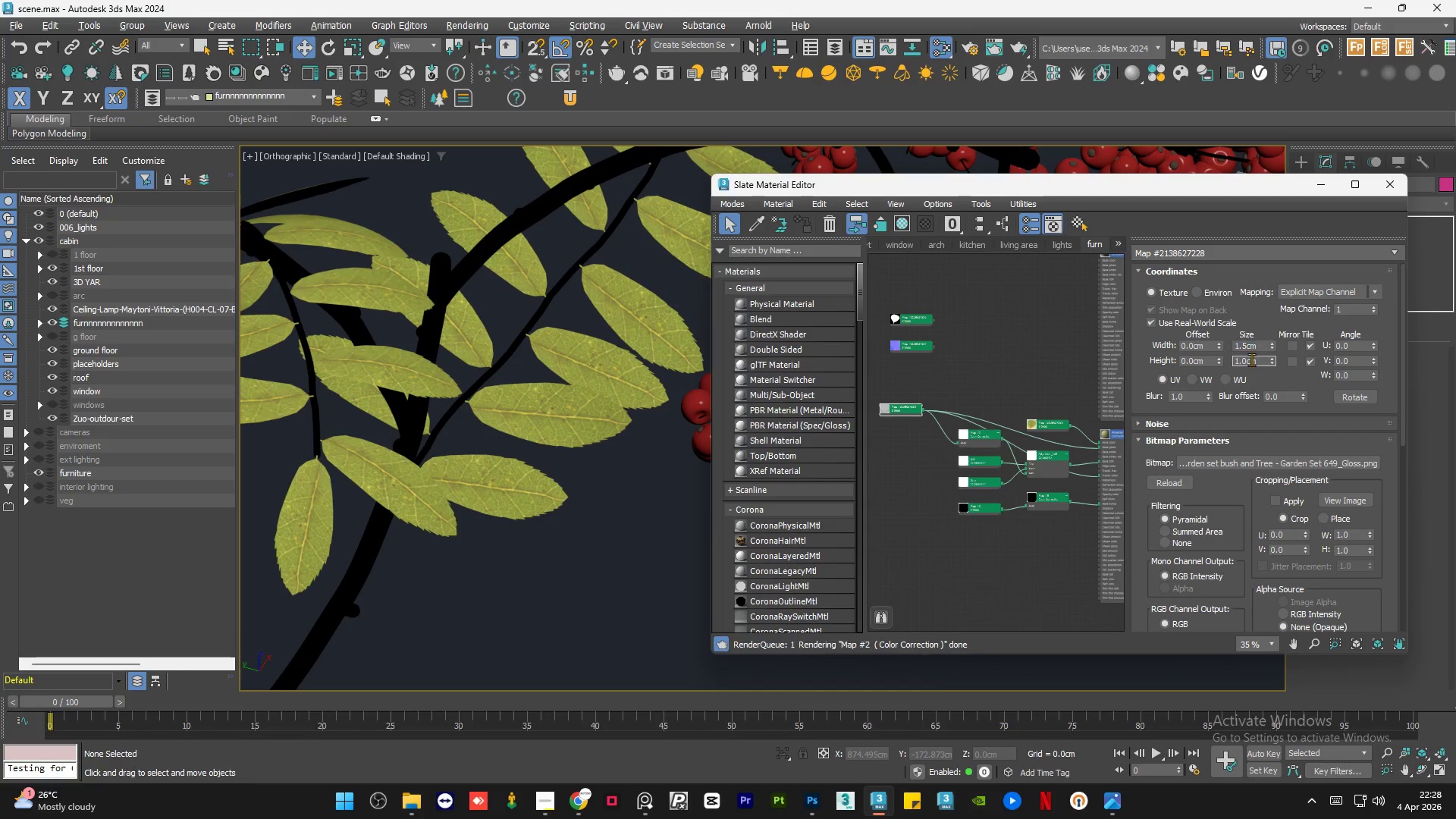 
double_click([1251, 359])
 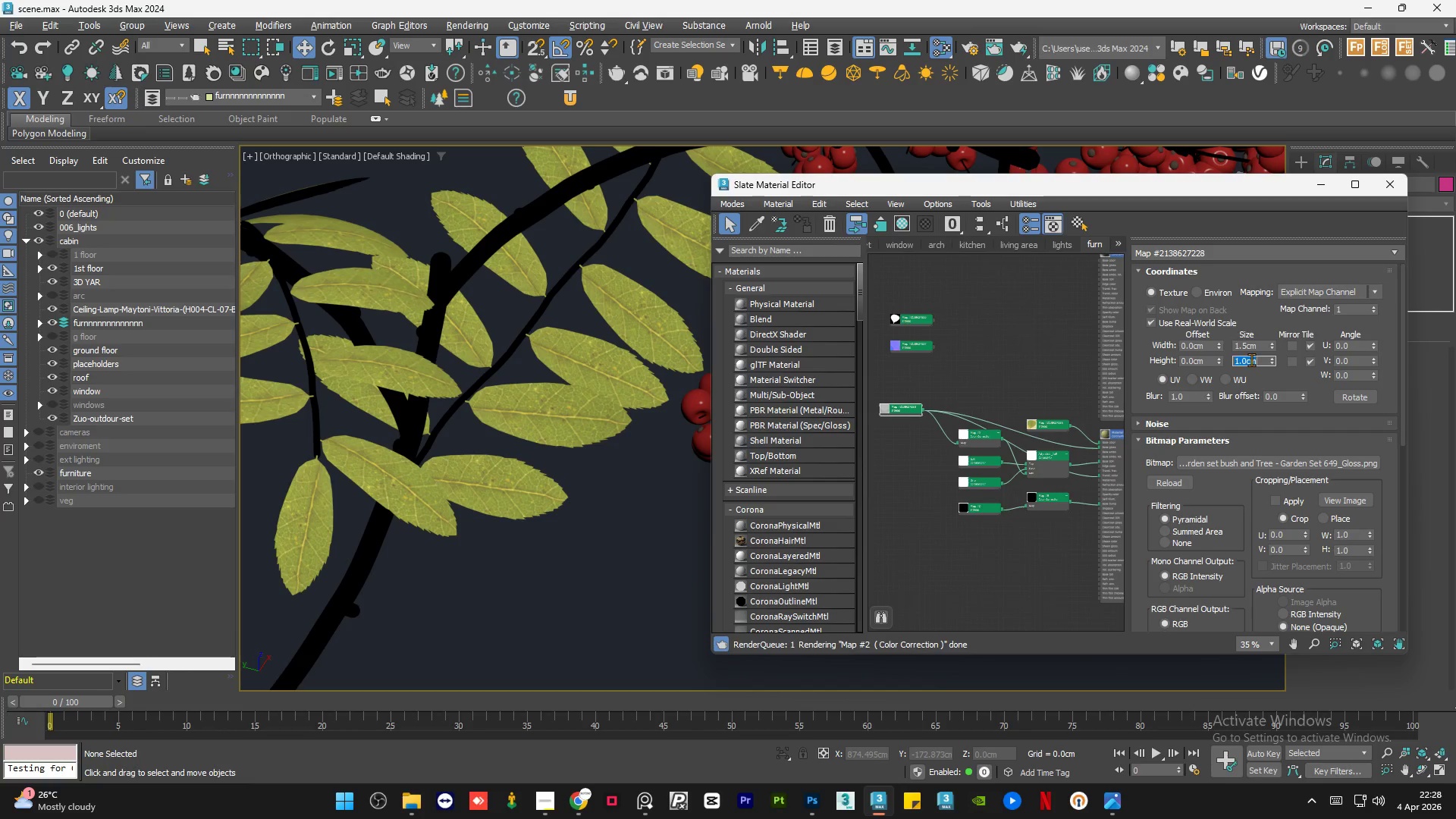 
key(Numpad1)
 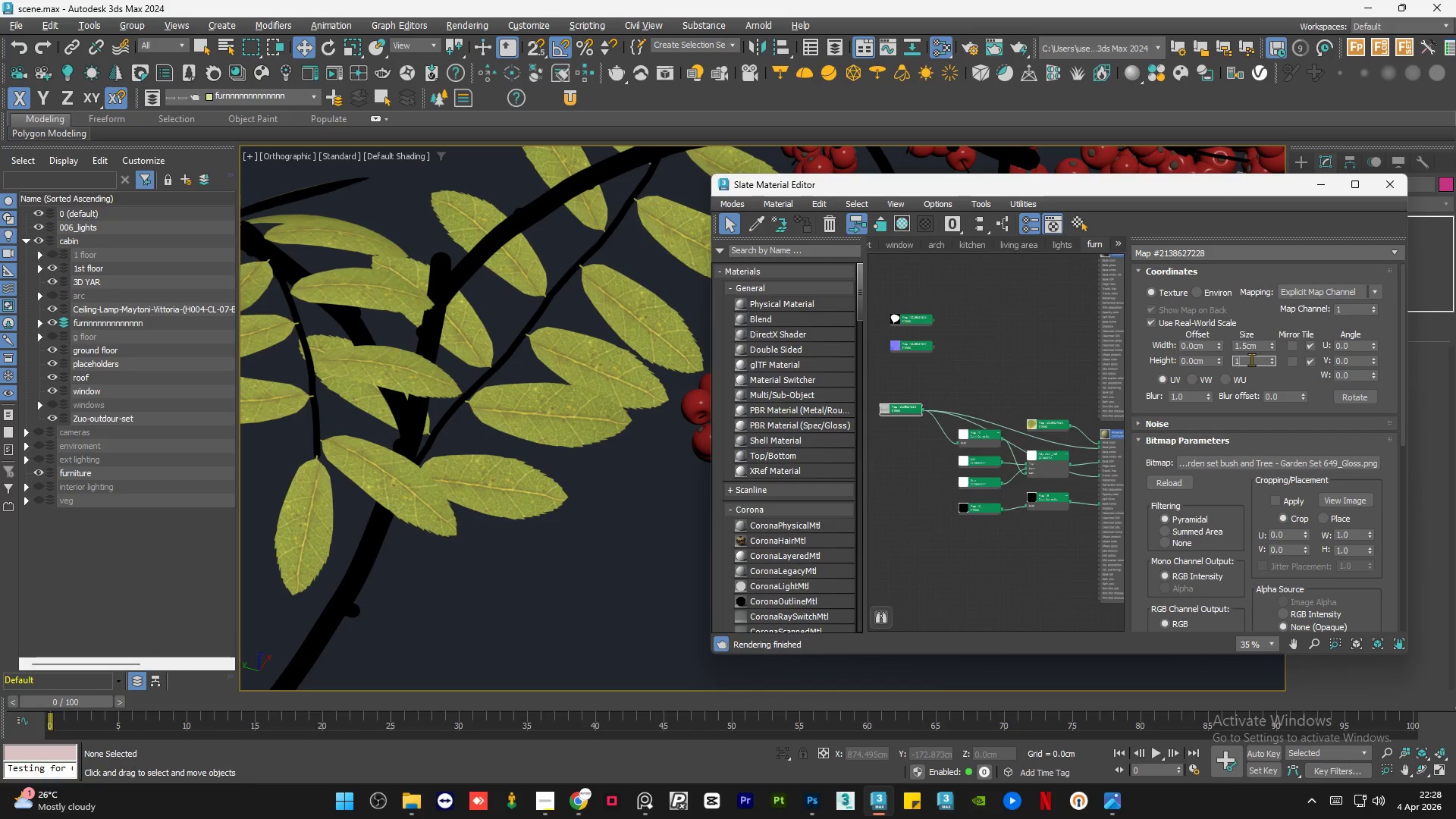 
key(NumpadDecimal)
 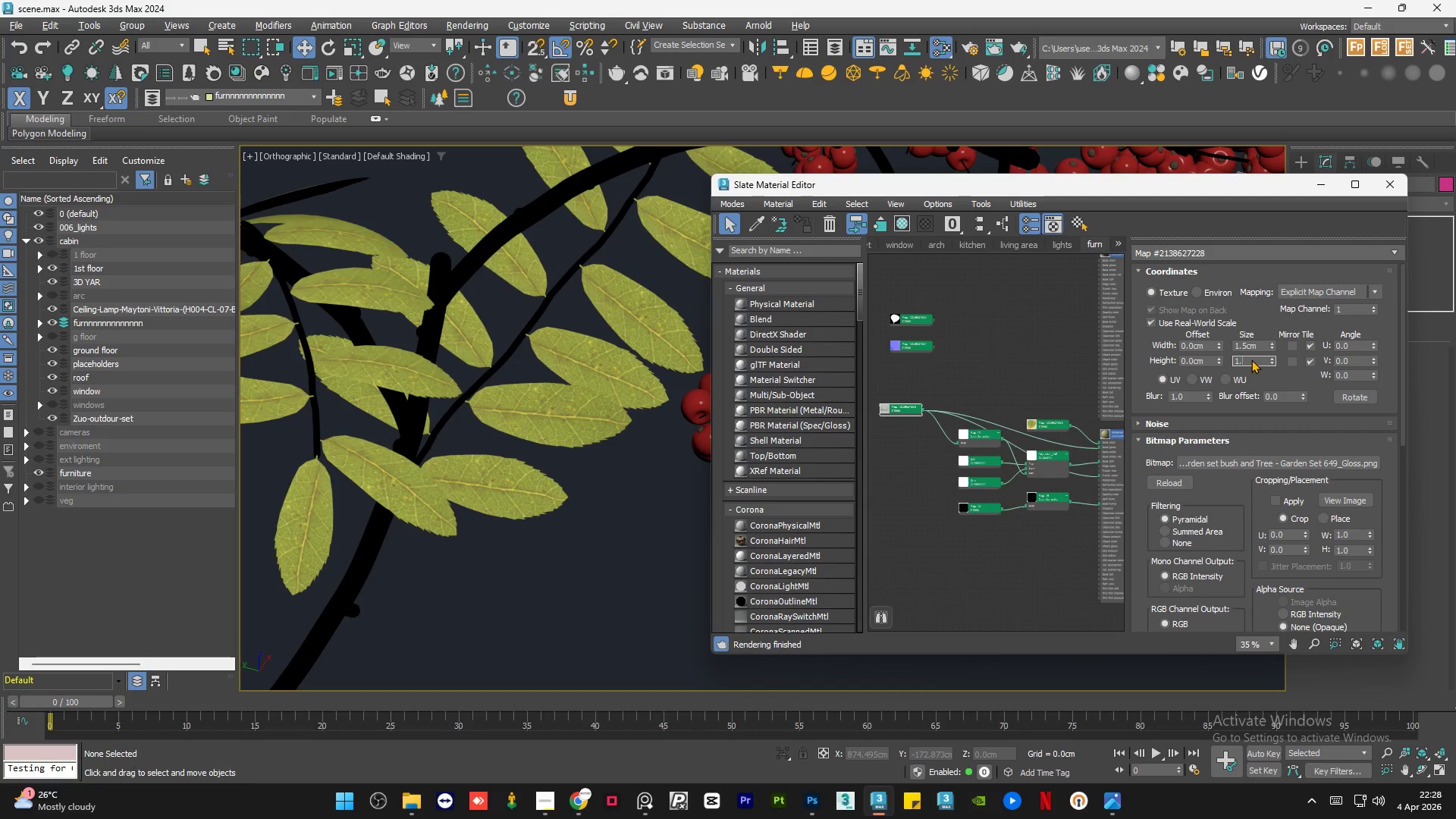 
key(Numpad5)
 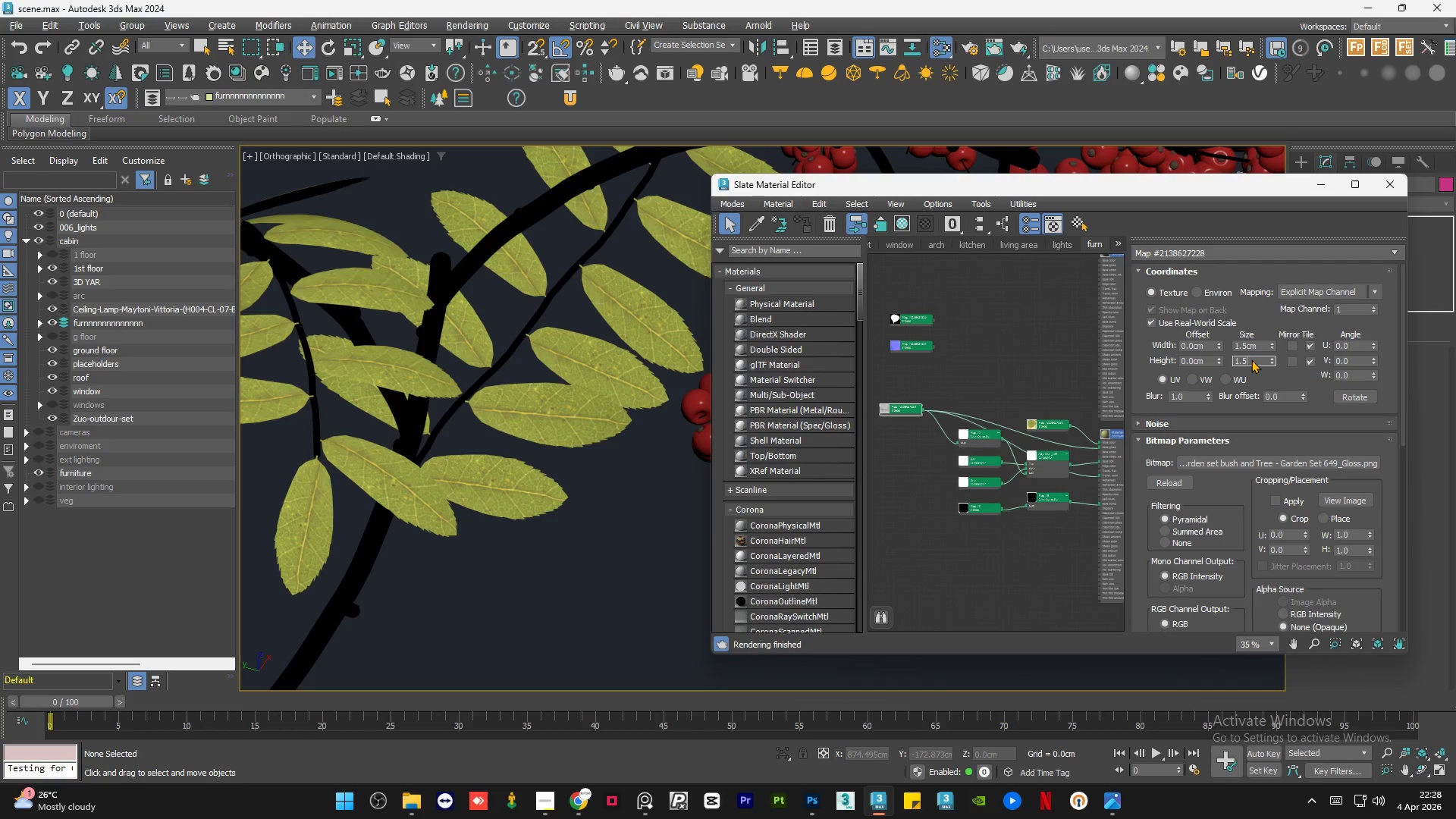 
key(NumpadEnter)
 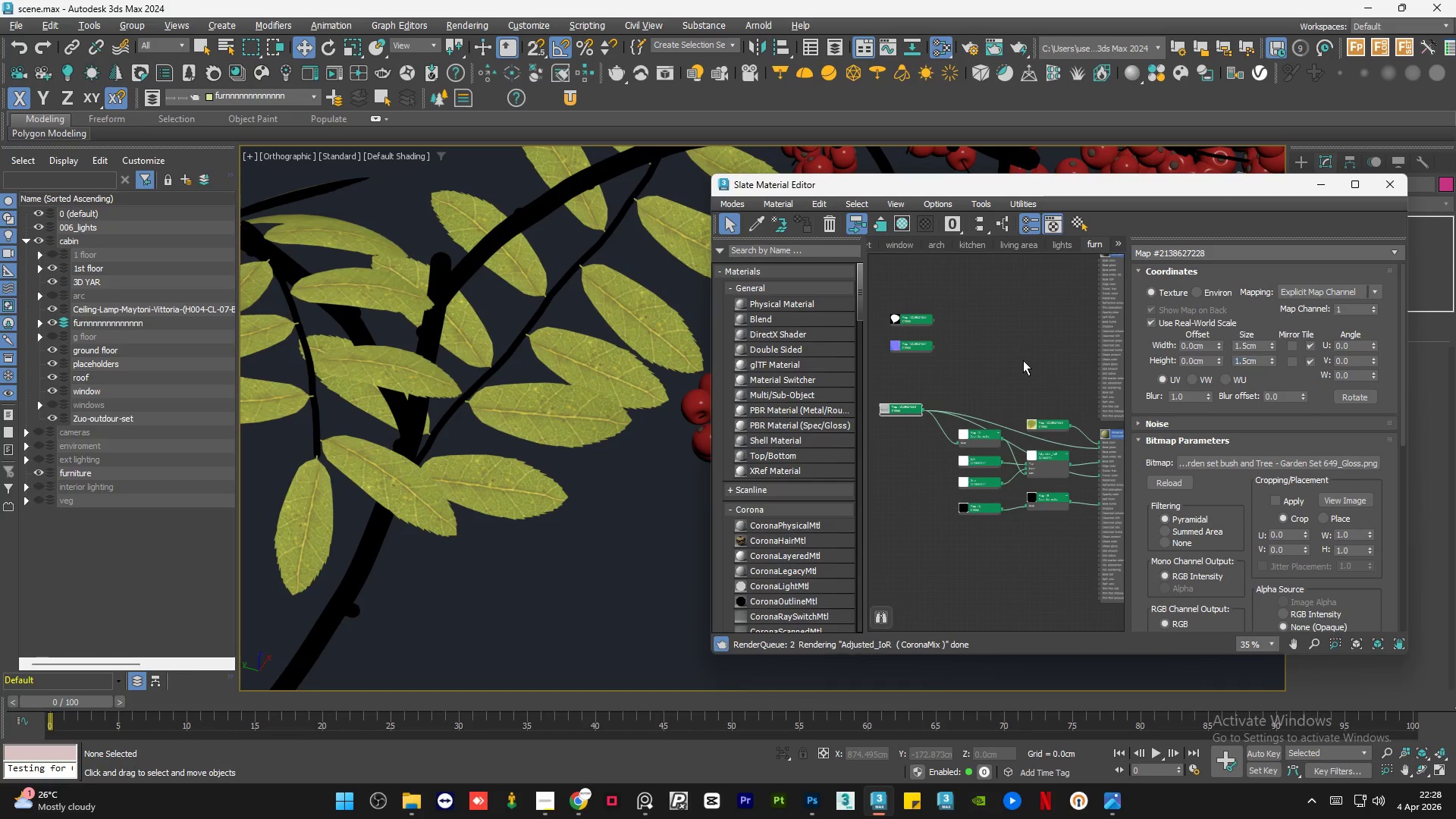 
double_click([1023, 360])
 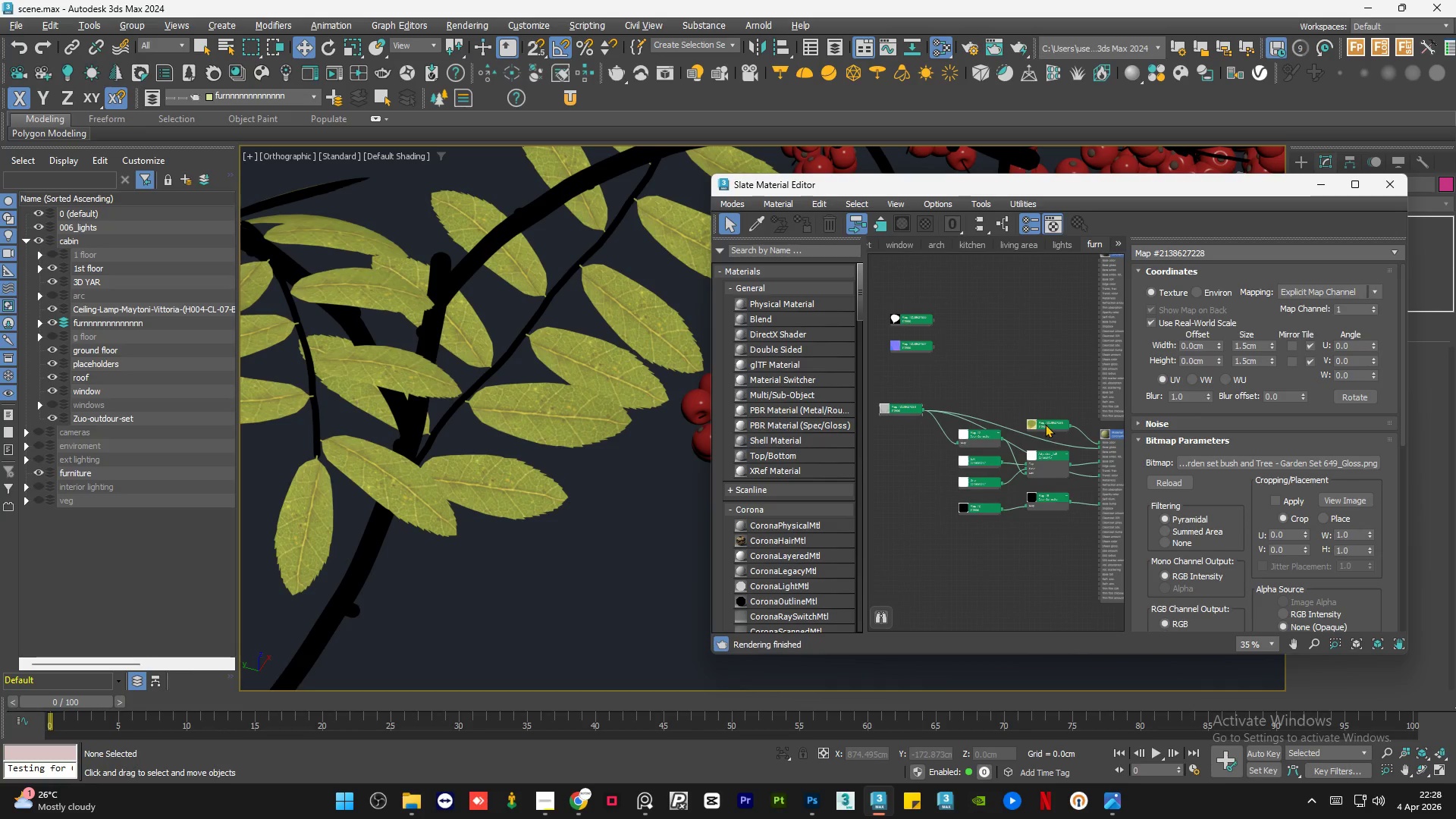 
double_click([1045, 424])
 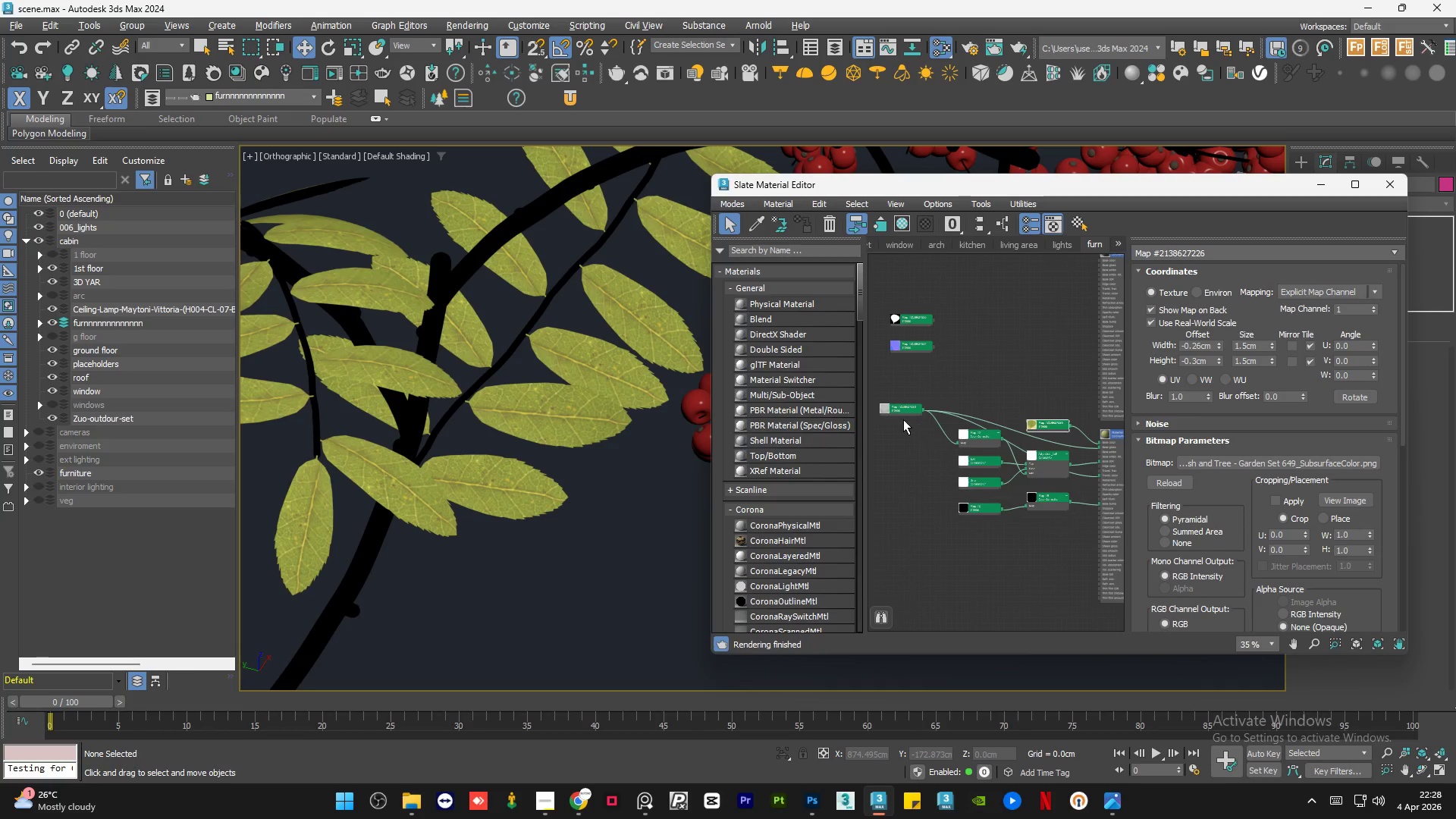 
double_click([906, 404])
 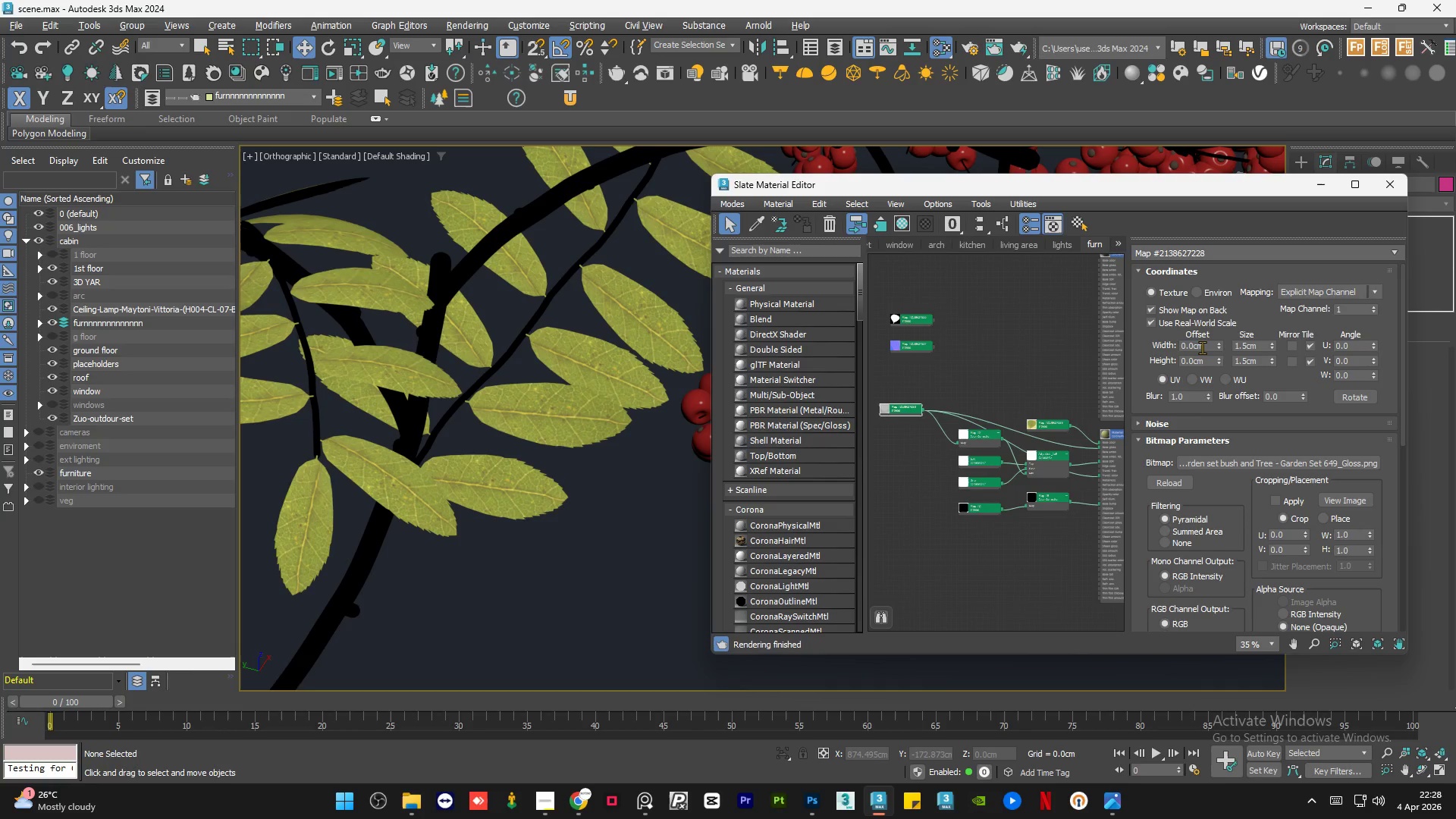 
double_click([1202, 347])
 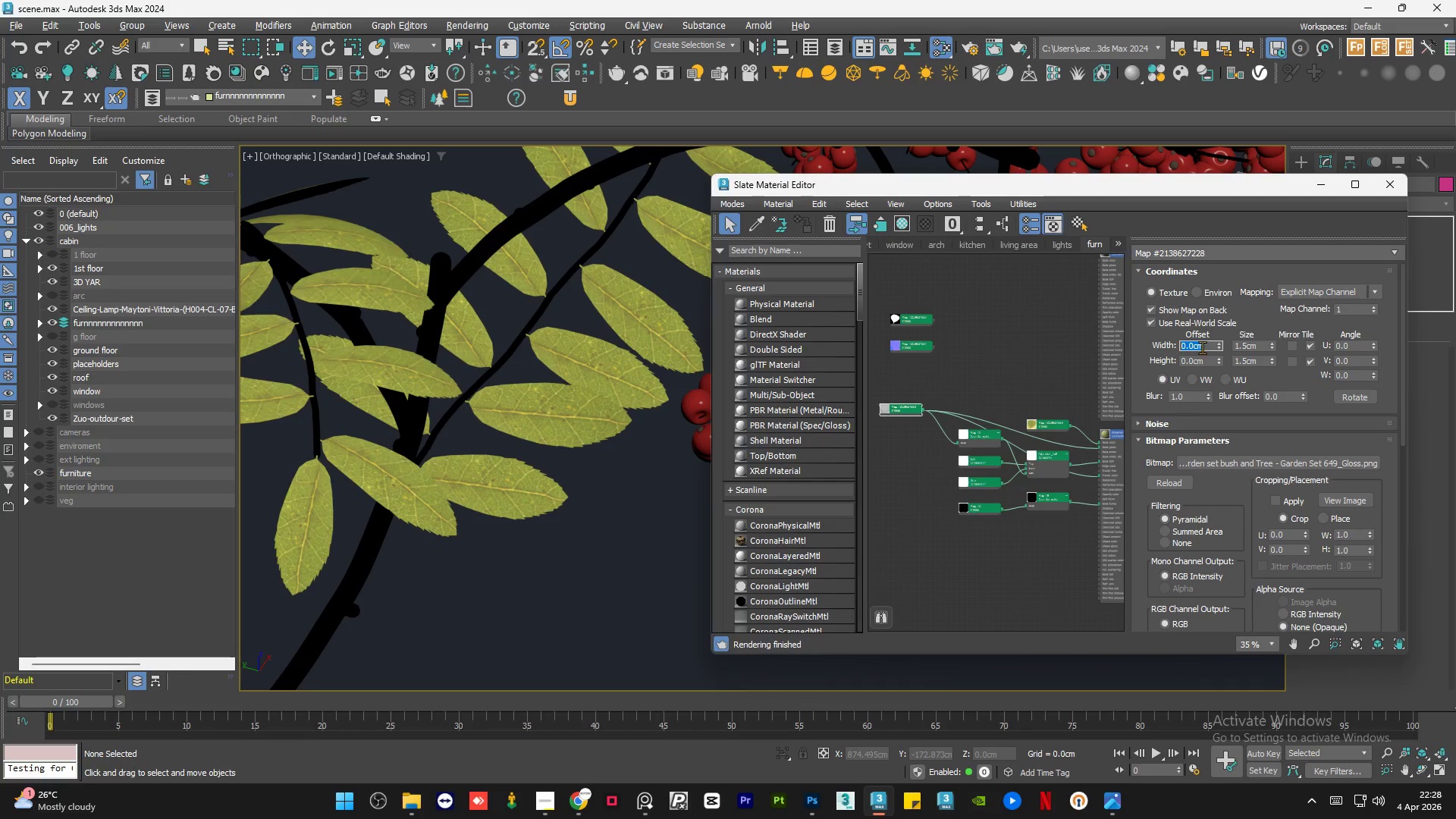 
key(NumpadSubtract)
 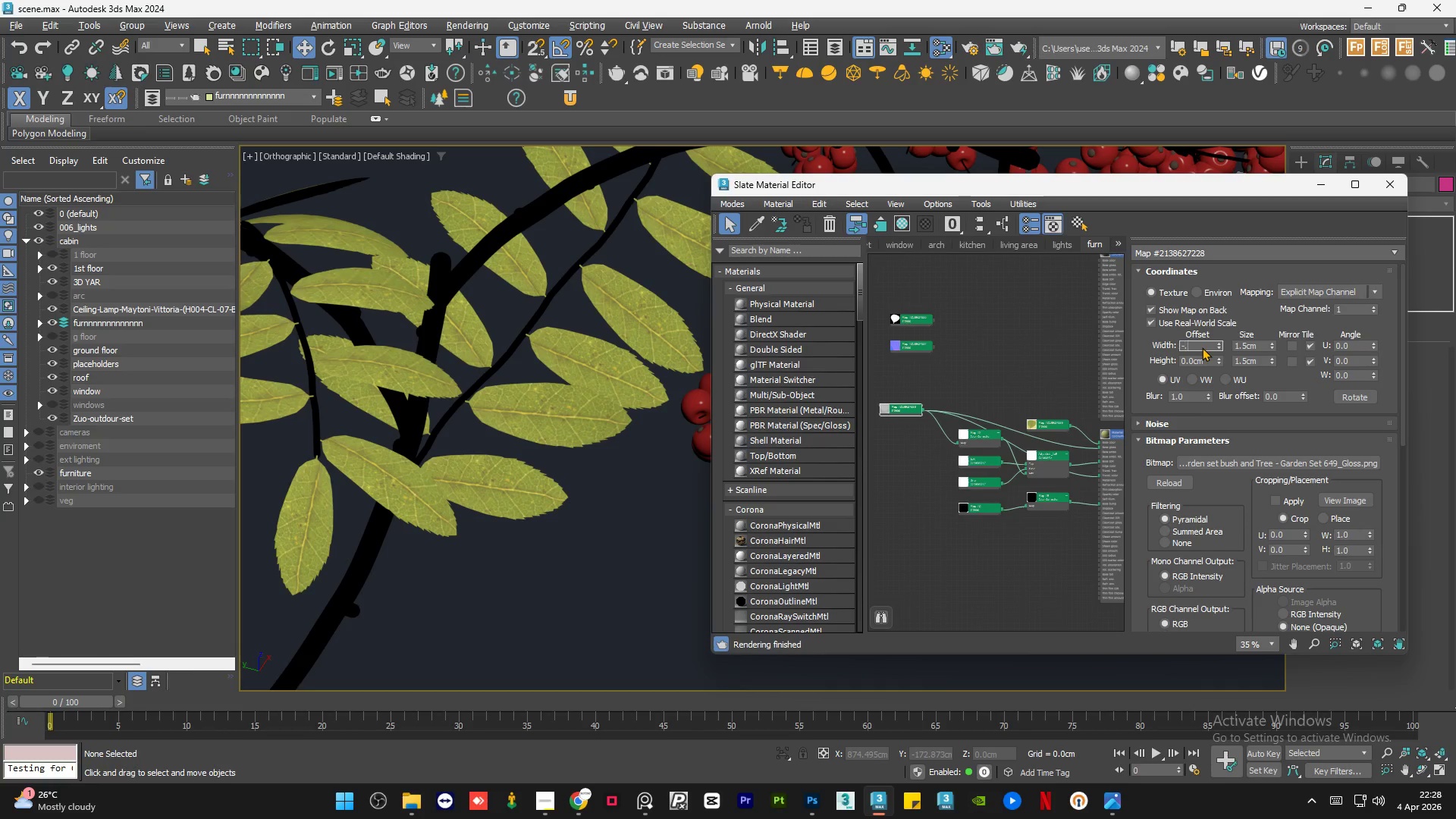 
key(NumpadDecimal)
 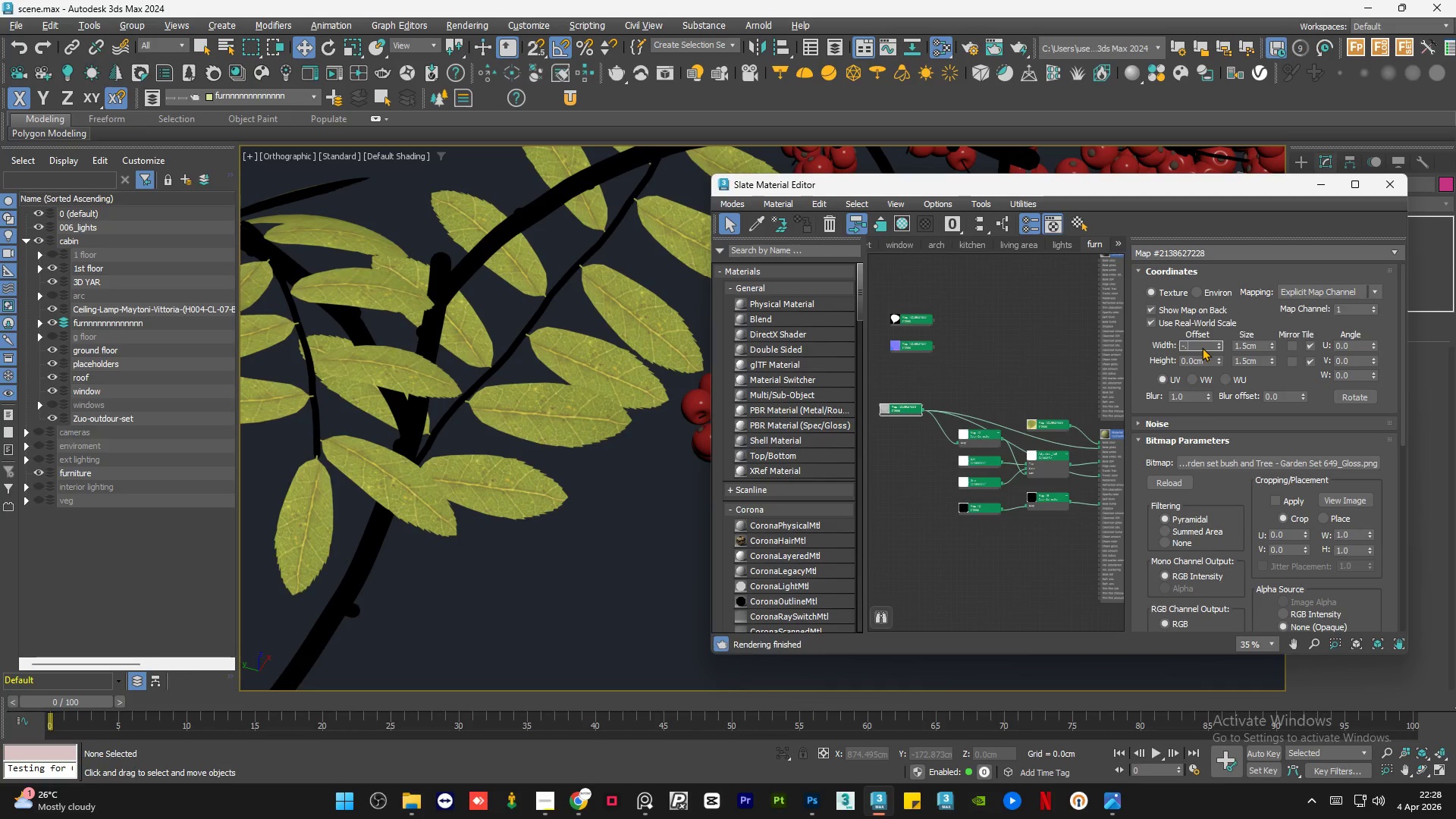 
key(Numpad2)
 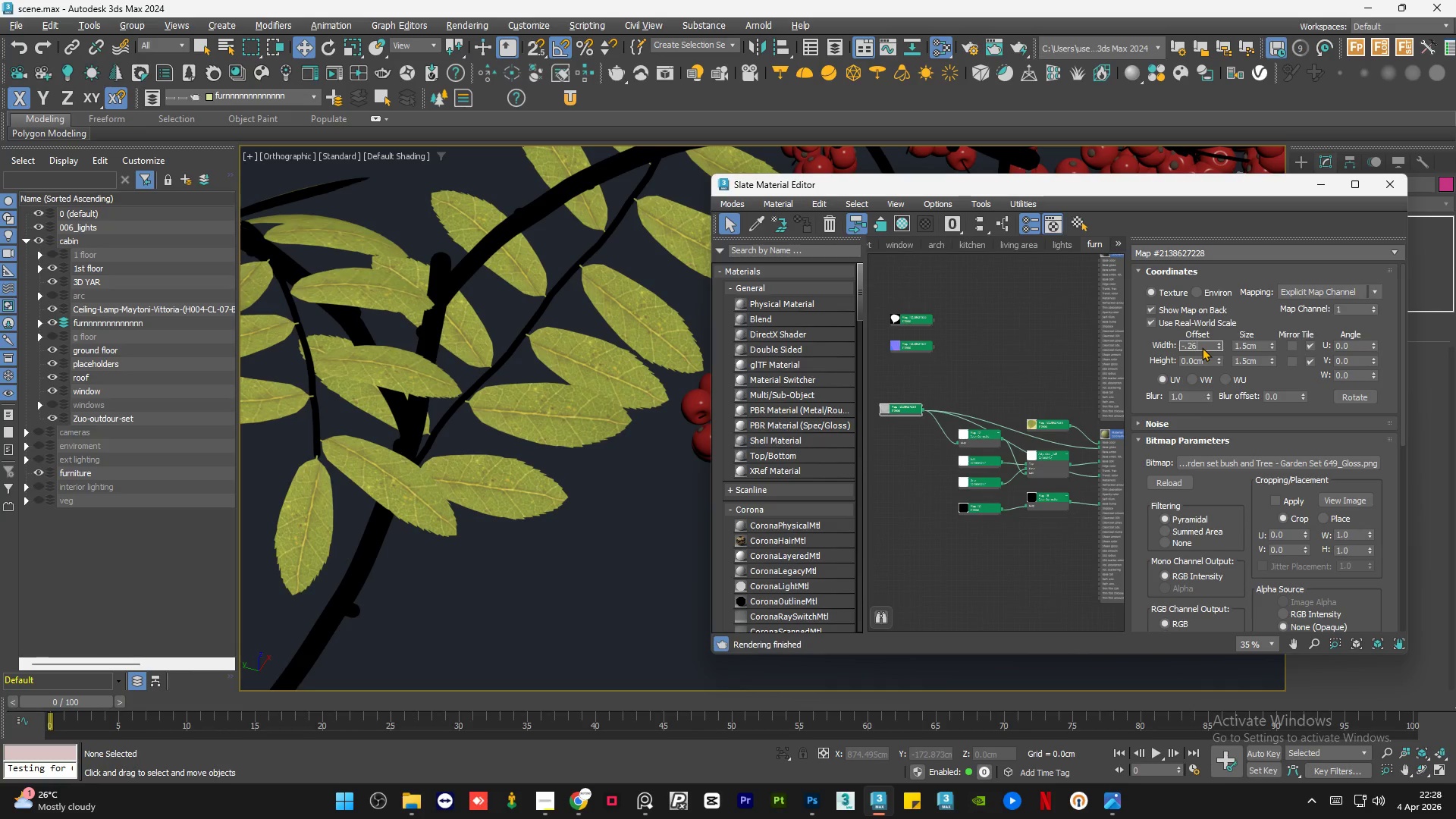 
key(Numpad6)
 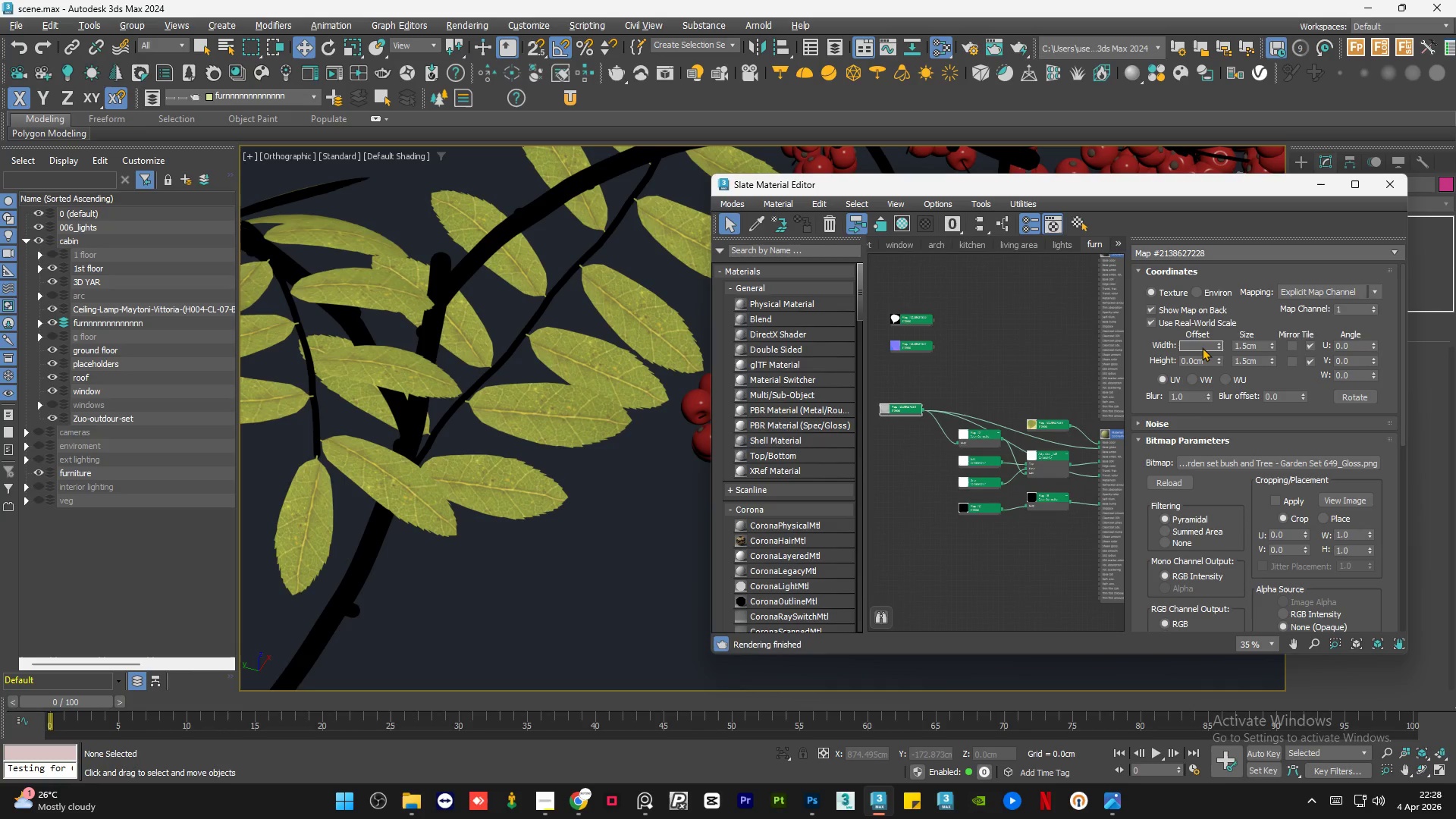 
key(NumpadEnter)
 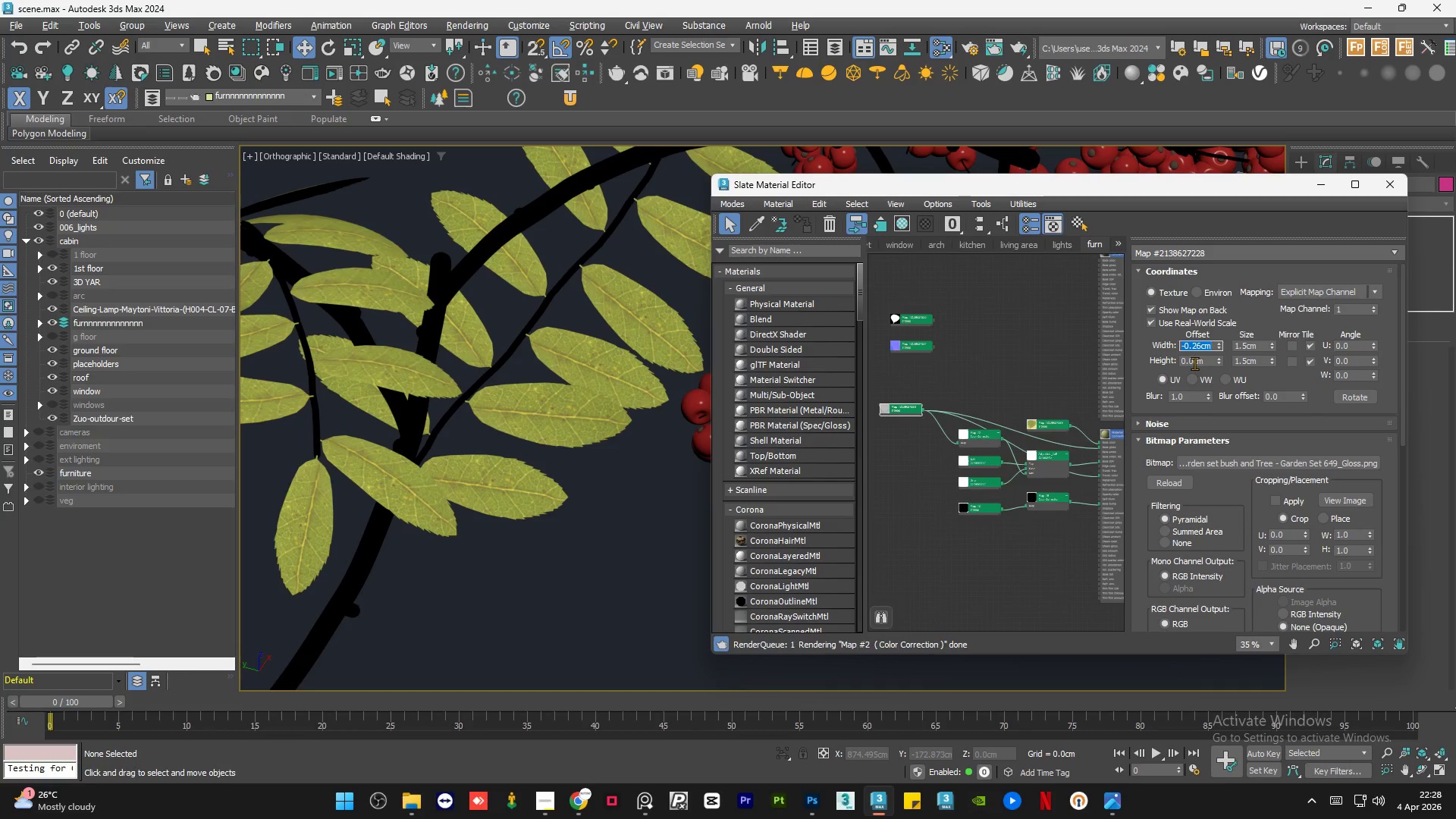 
double_click([1194, 363])
 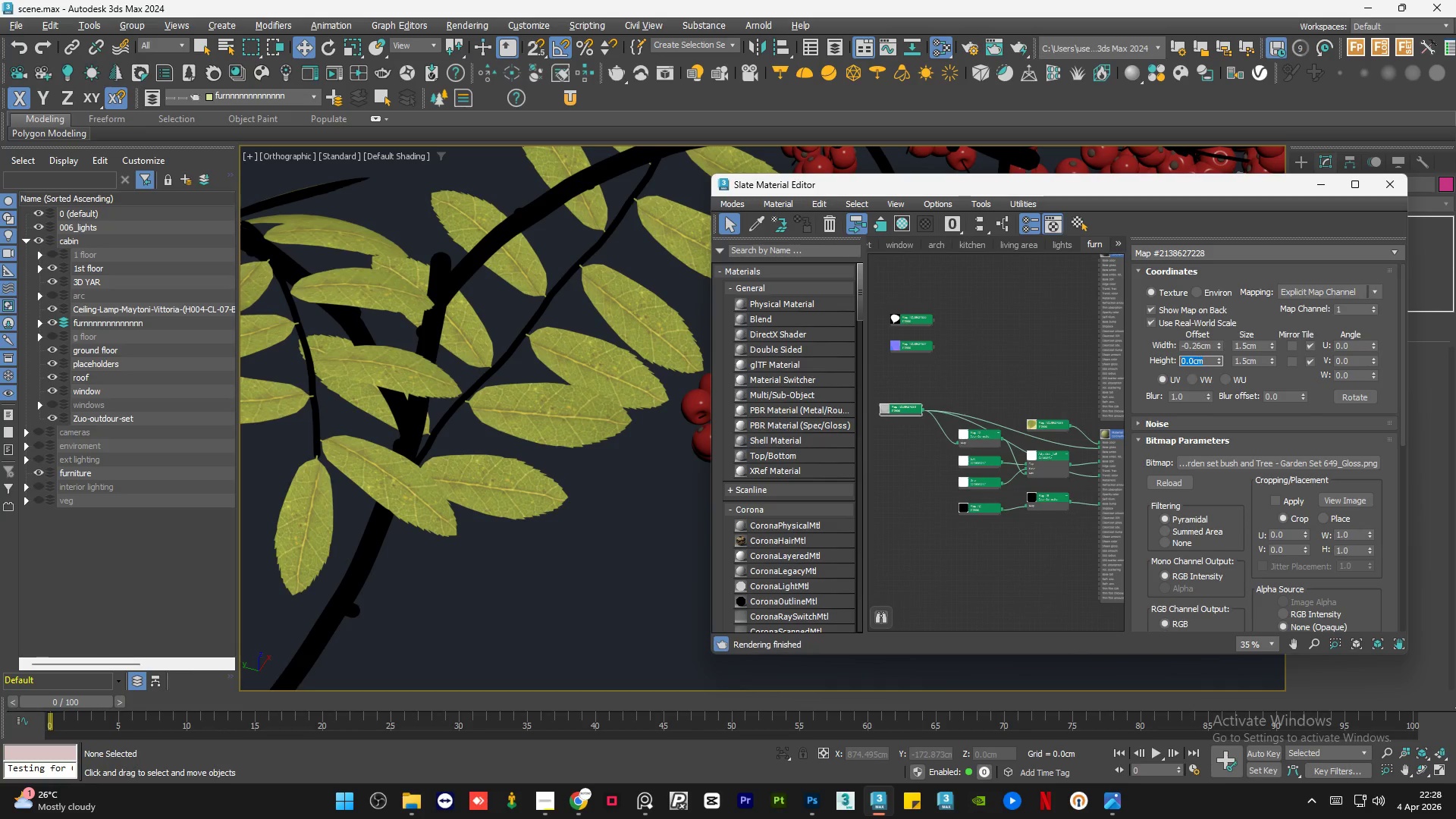 
key(NumpadSubtract)
 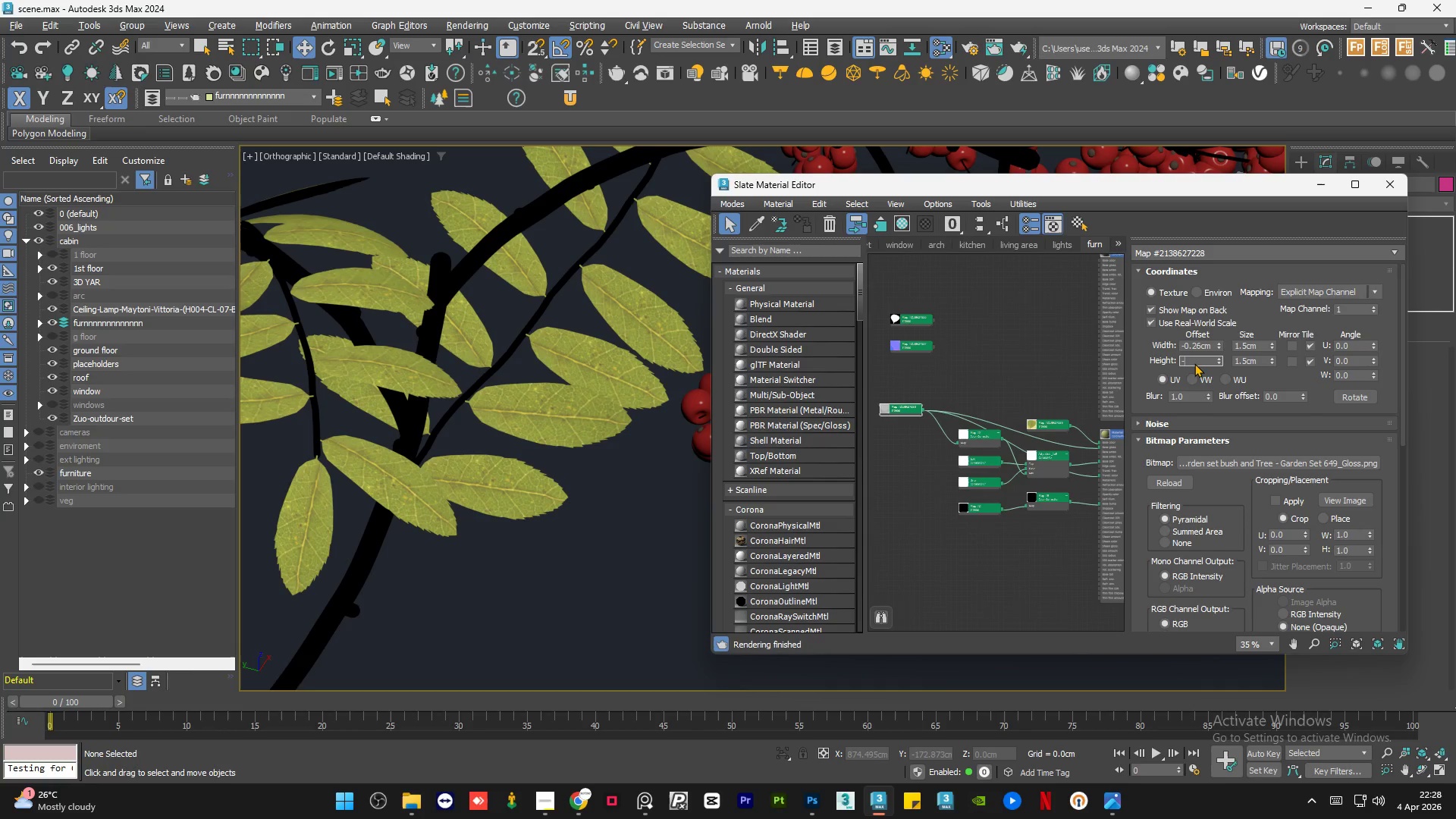 
key(NumpadDecimal)
 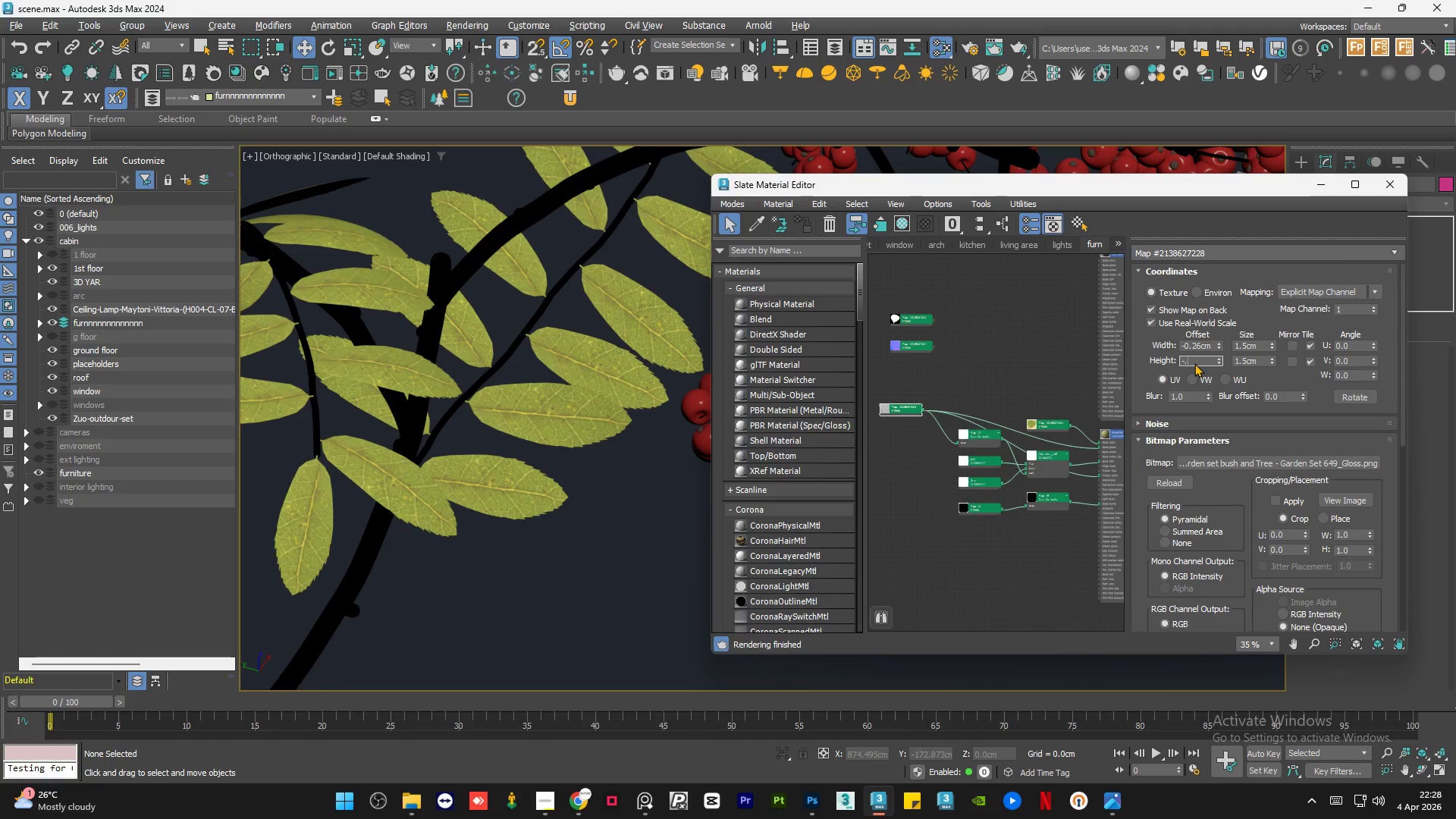 
key(Numpad3)
 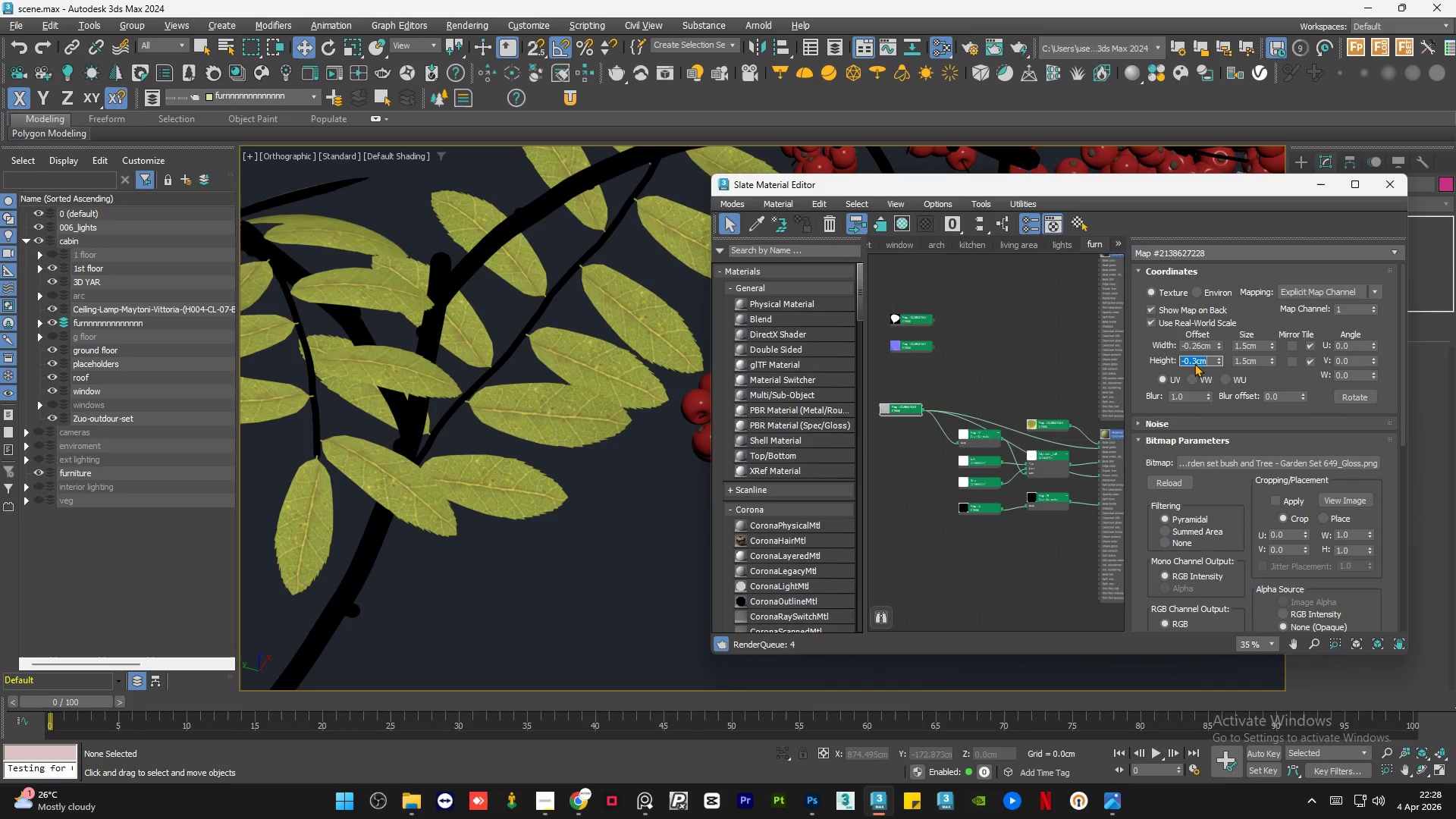 
key(NumpadEnter)
 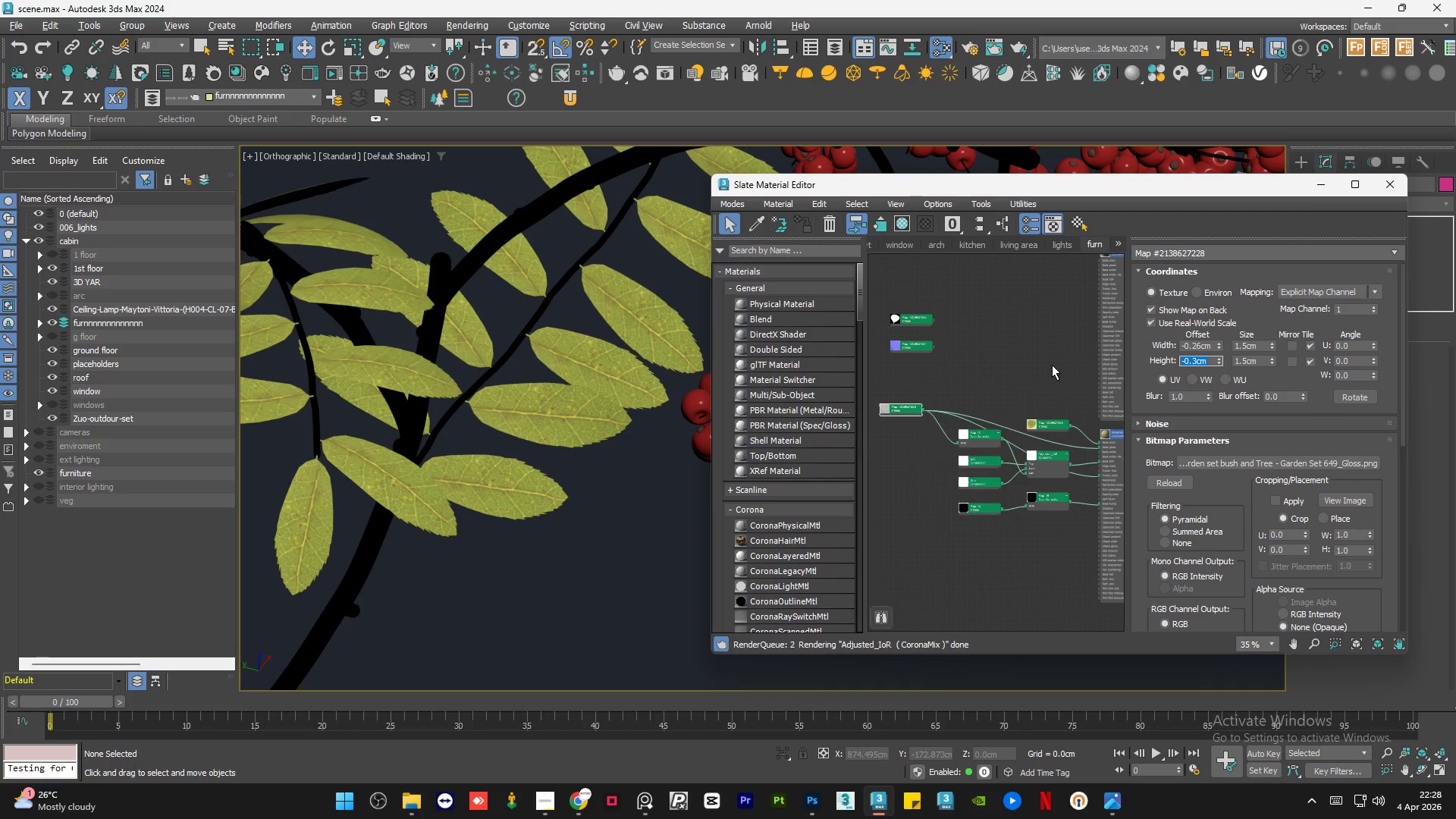 
double_click([1052, 365])
 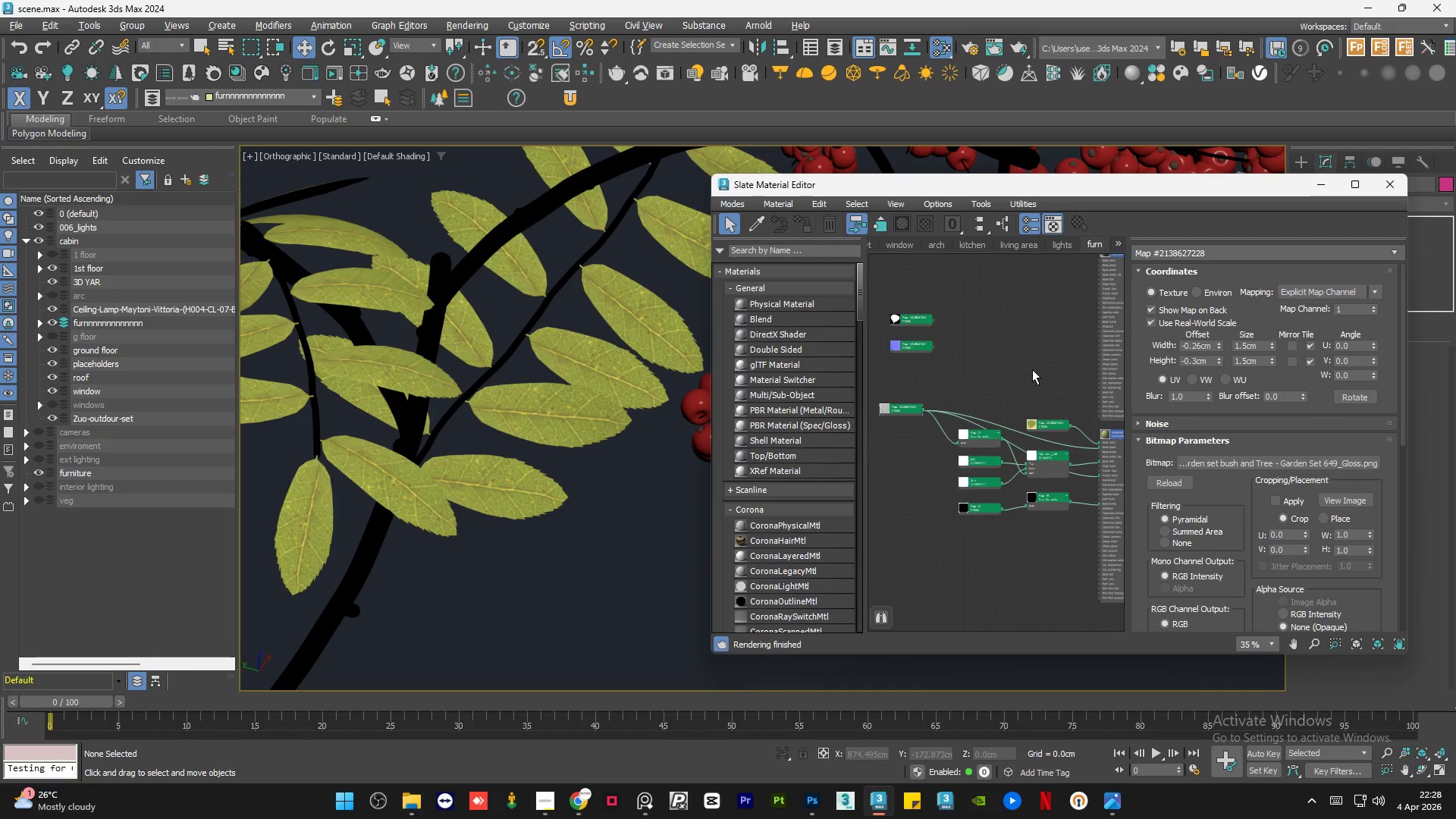 
double_click([1032, 369])
 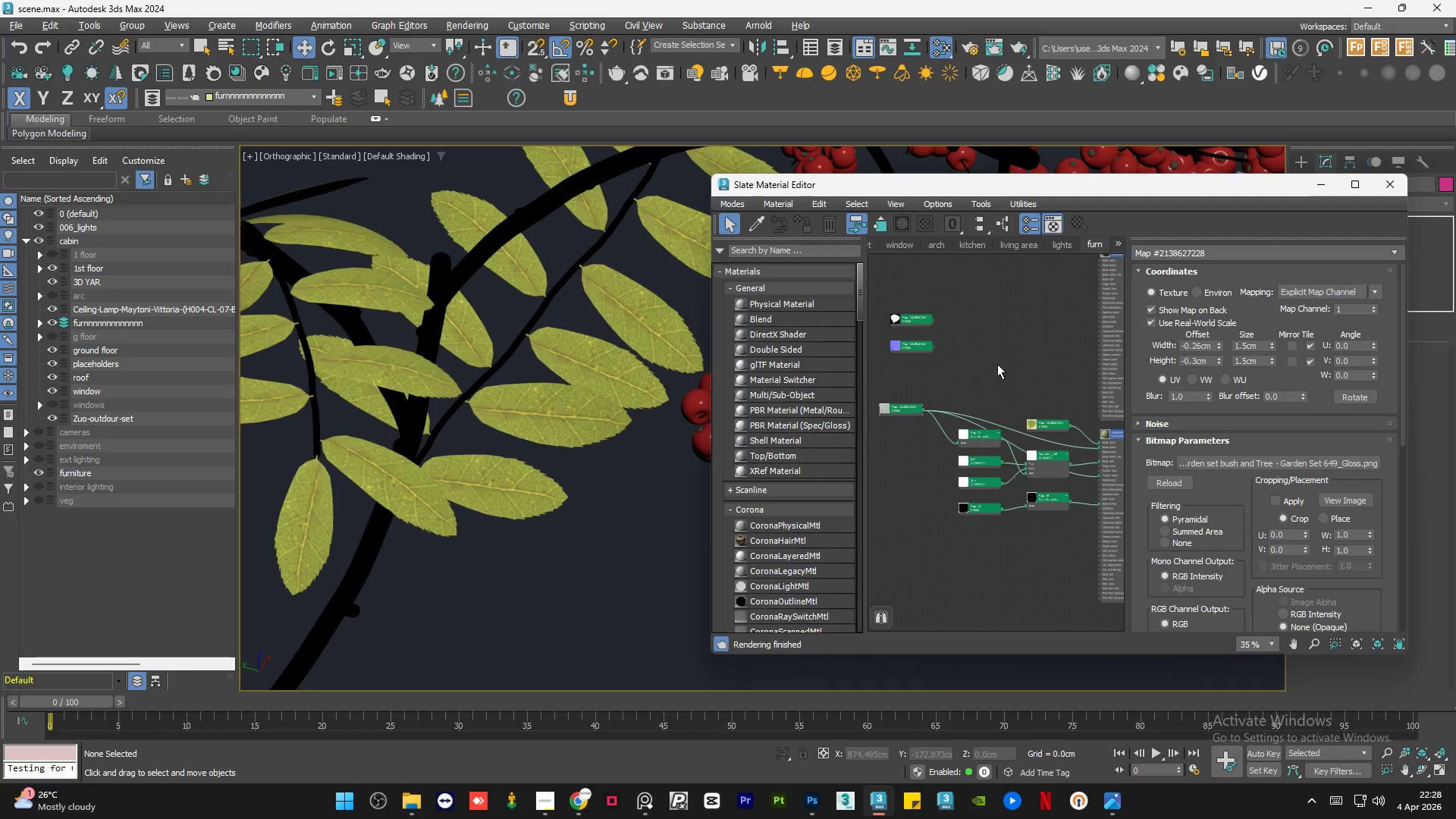 
left_click([997, 364])
 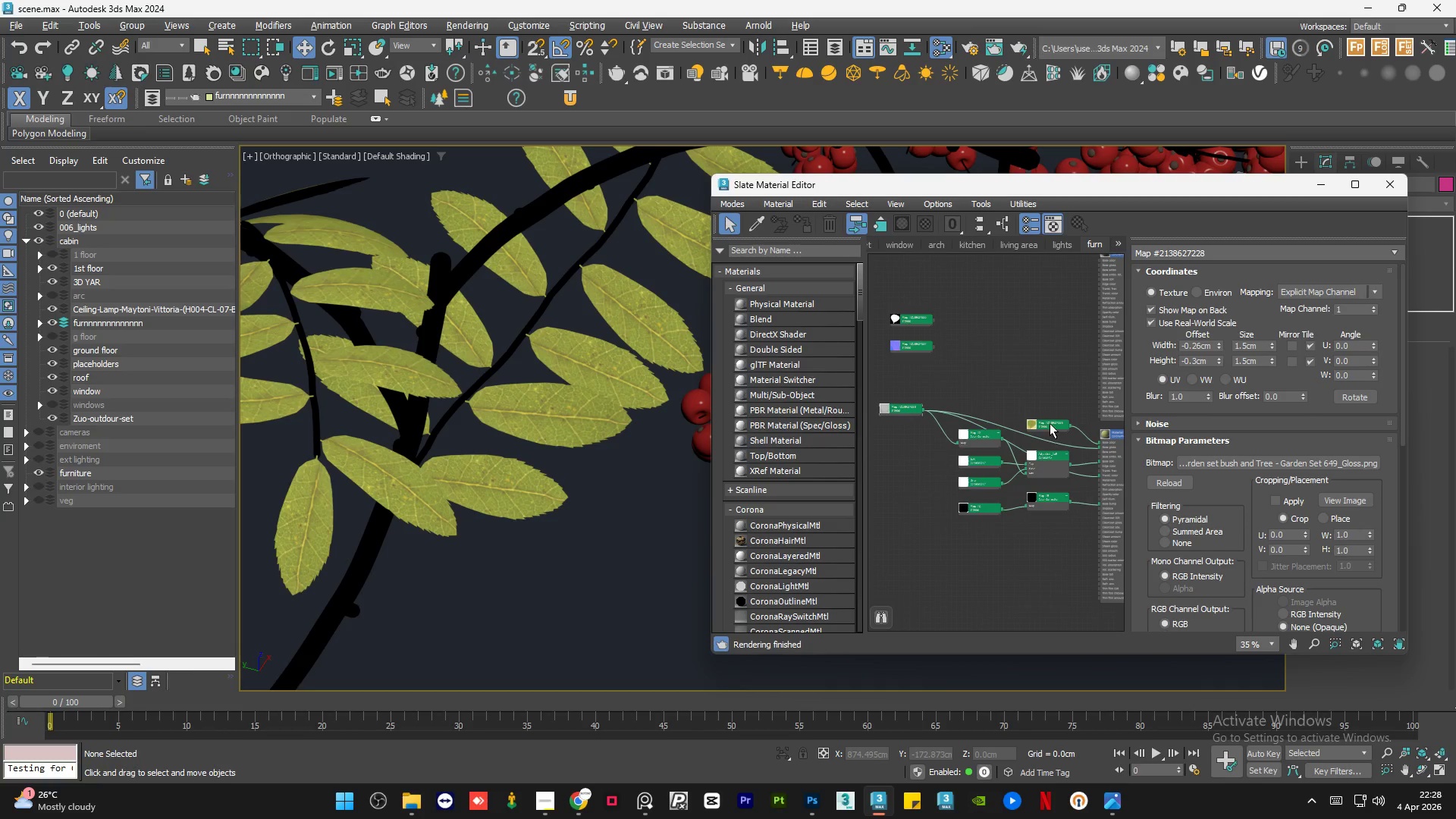 
double_click([1050, 422])
 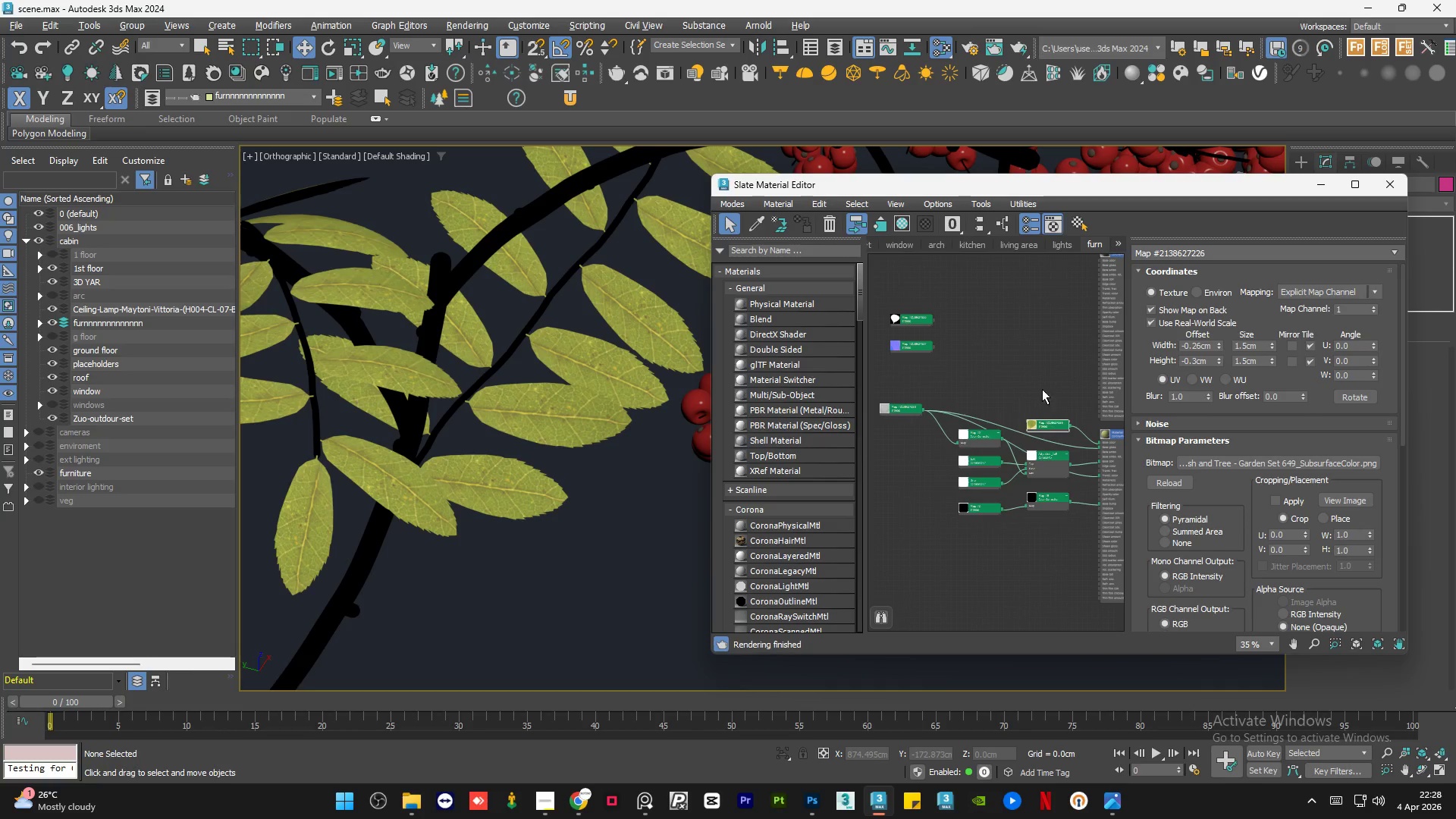 
left_click([1041, 382])
 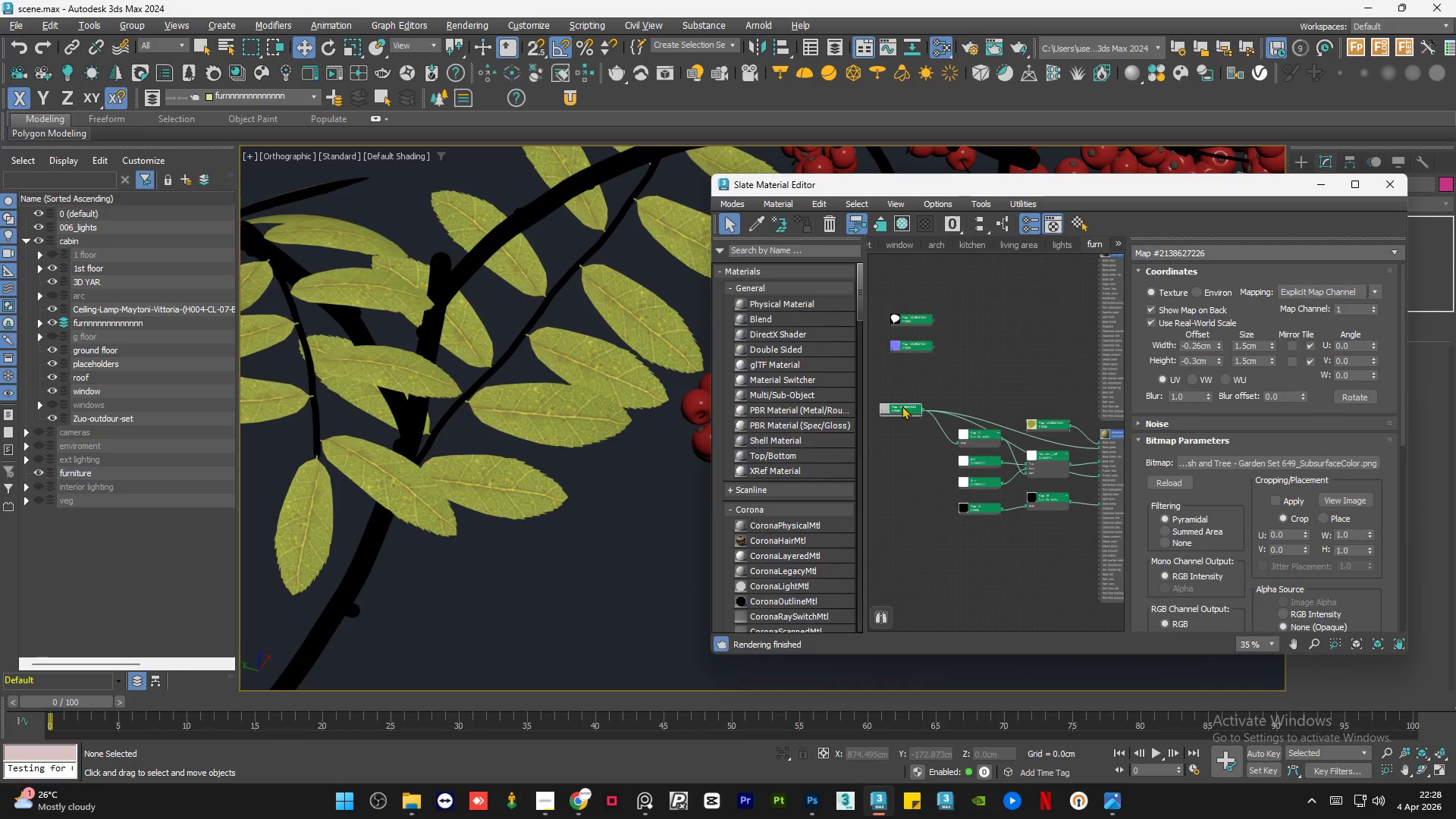 
double_click([902, 406])
 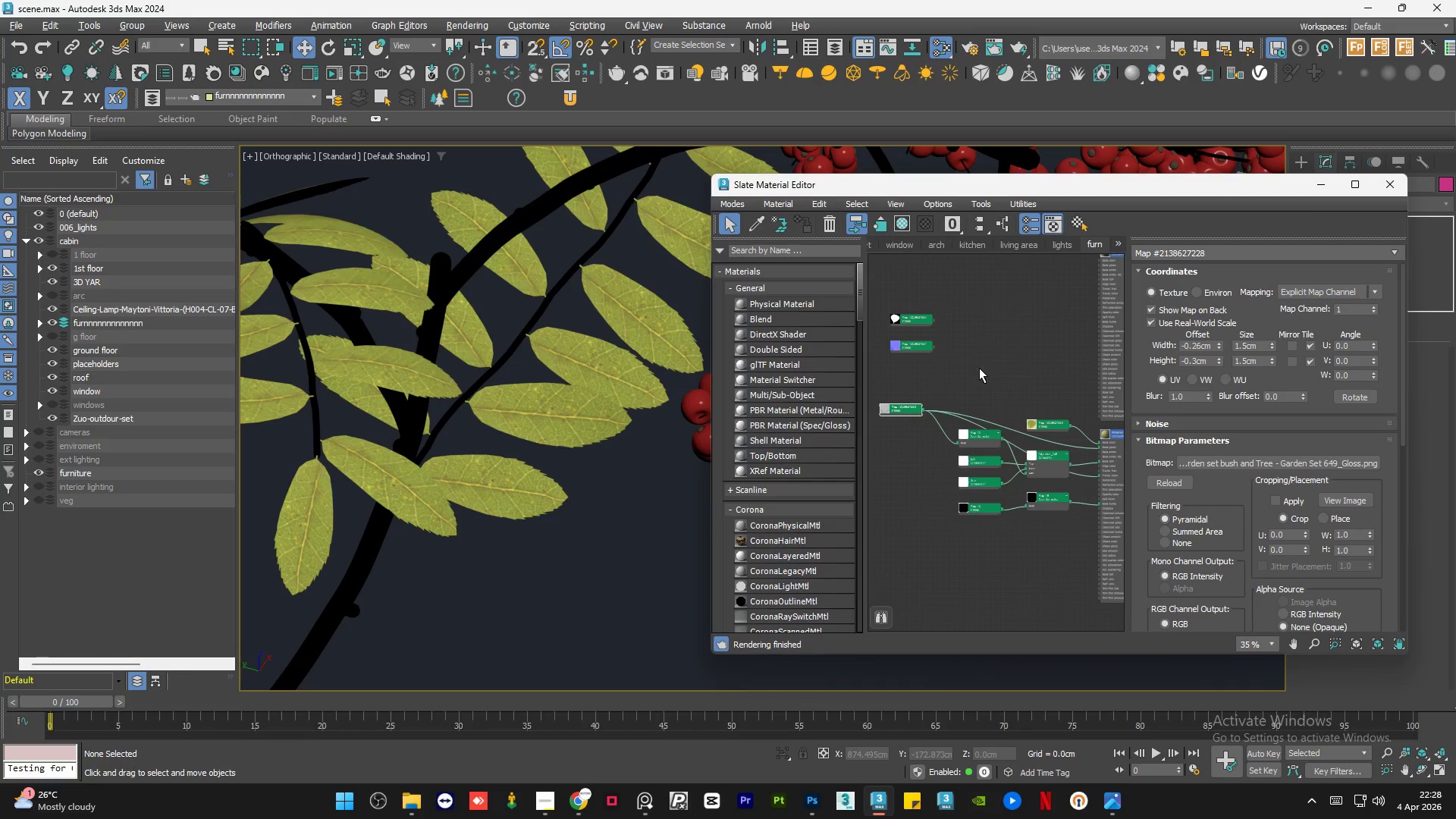 
triple_click([981, 366])
 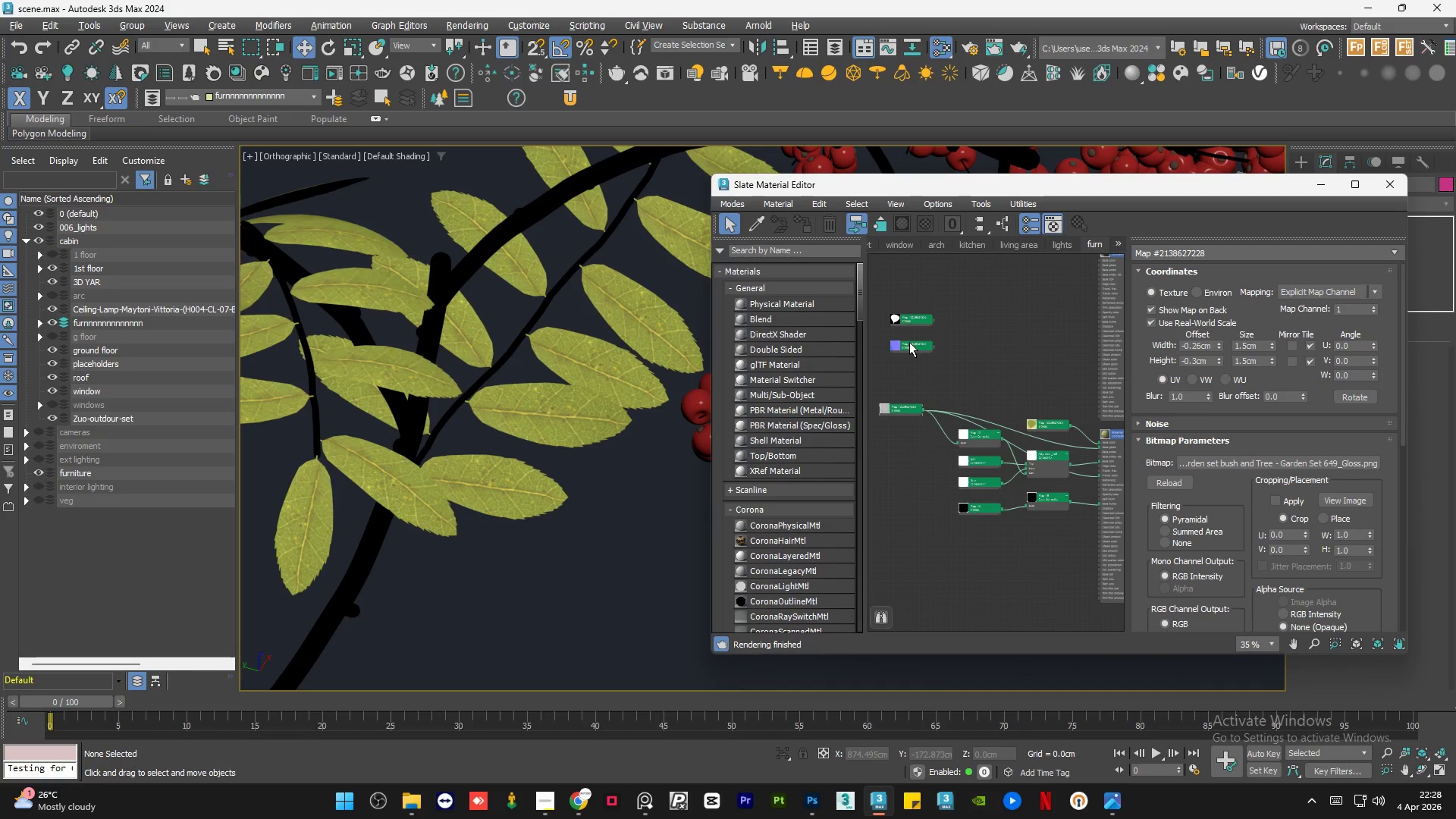 
left_click_drag(start_coordinate=[914, 342], to_coordinate=[987, 529])
 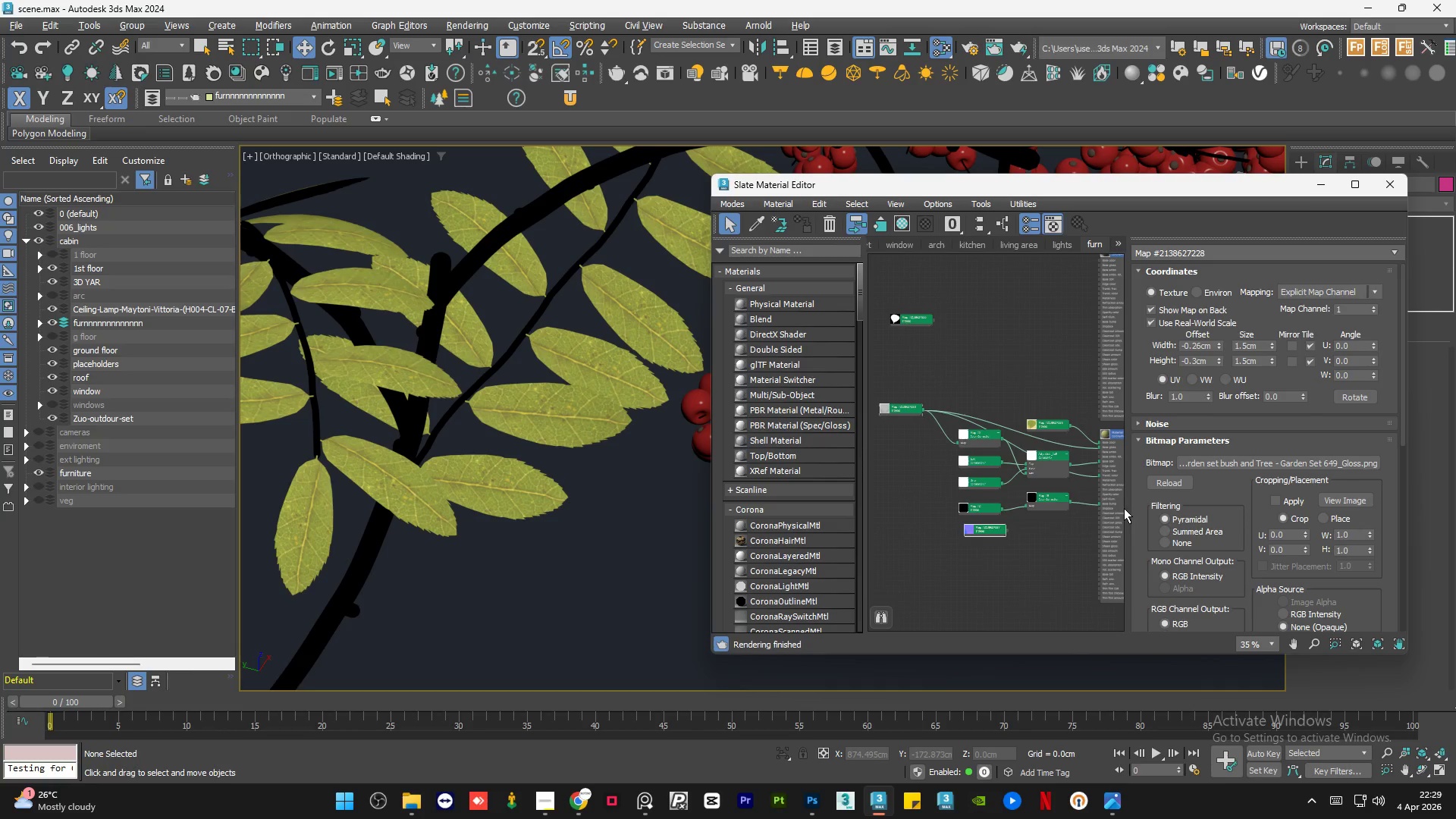 
scroll: coordinate [974, 563], scroll_direction: up, amount: 7.0
 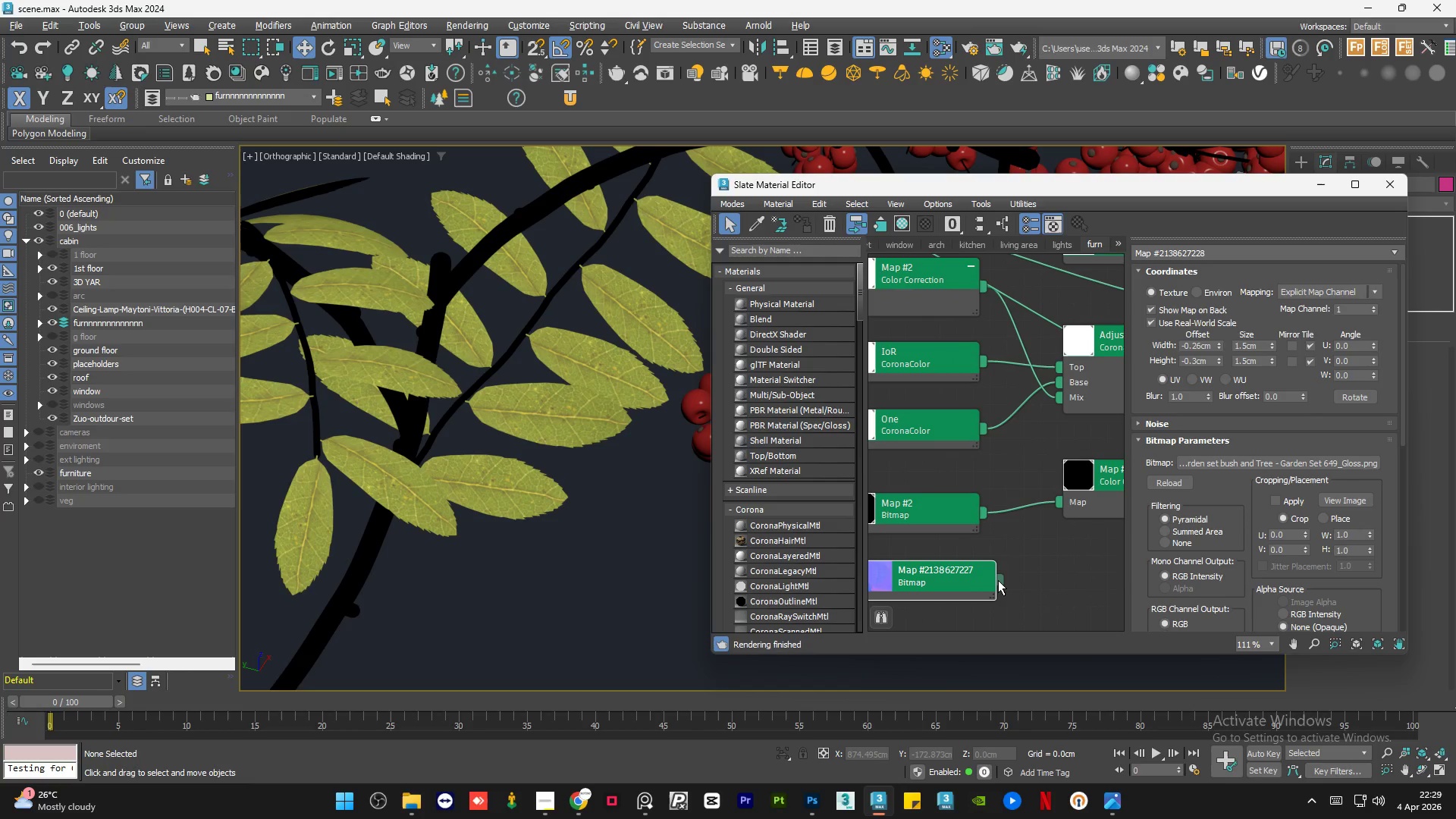 
left_click_drag(start_coordinate=[998, 580], to_coordinate=[1060, 501])
 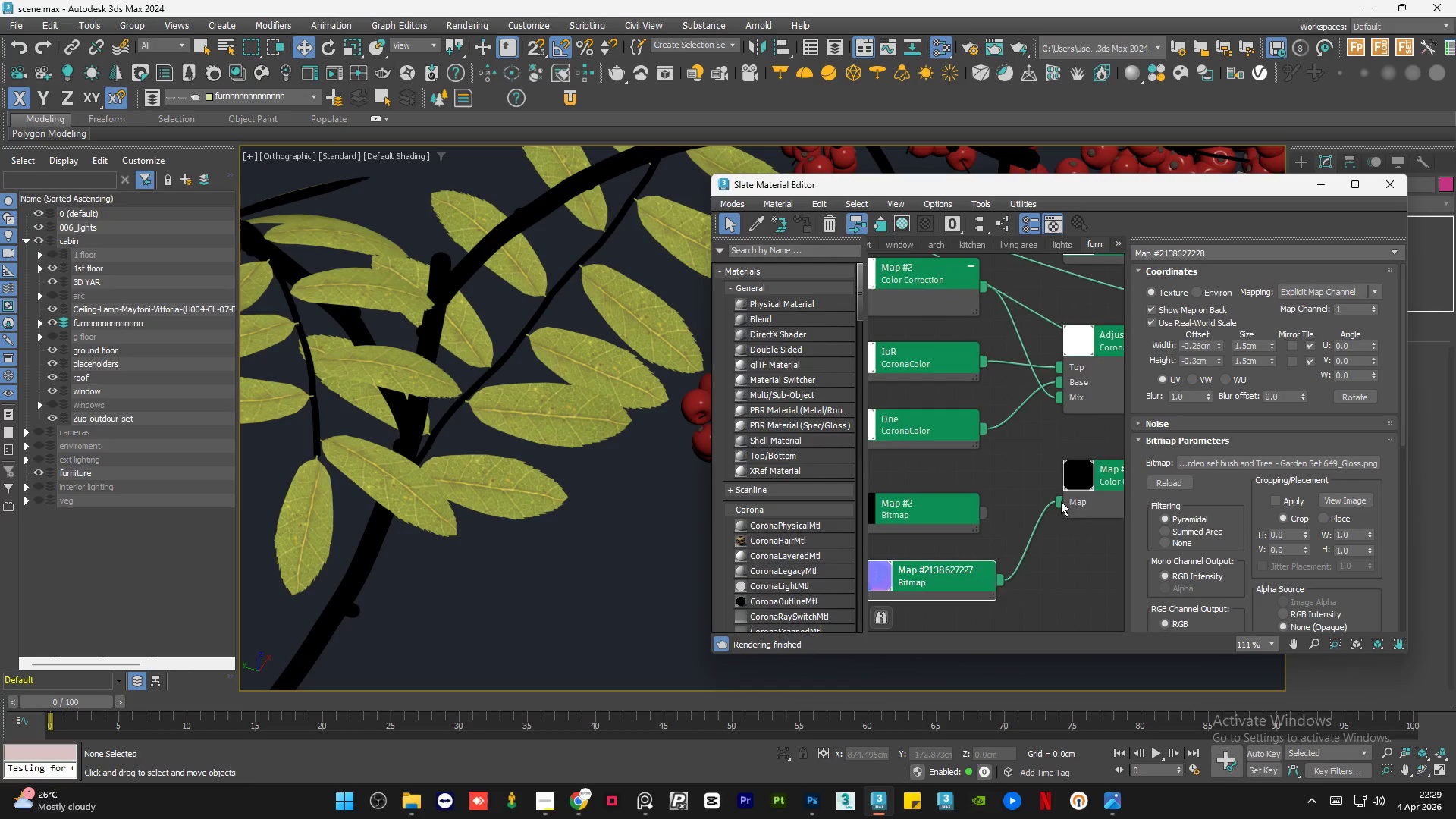 
scroll: coordinate [1061, 501], scroll_direction: down, amount: 3.0
 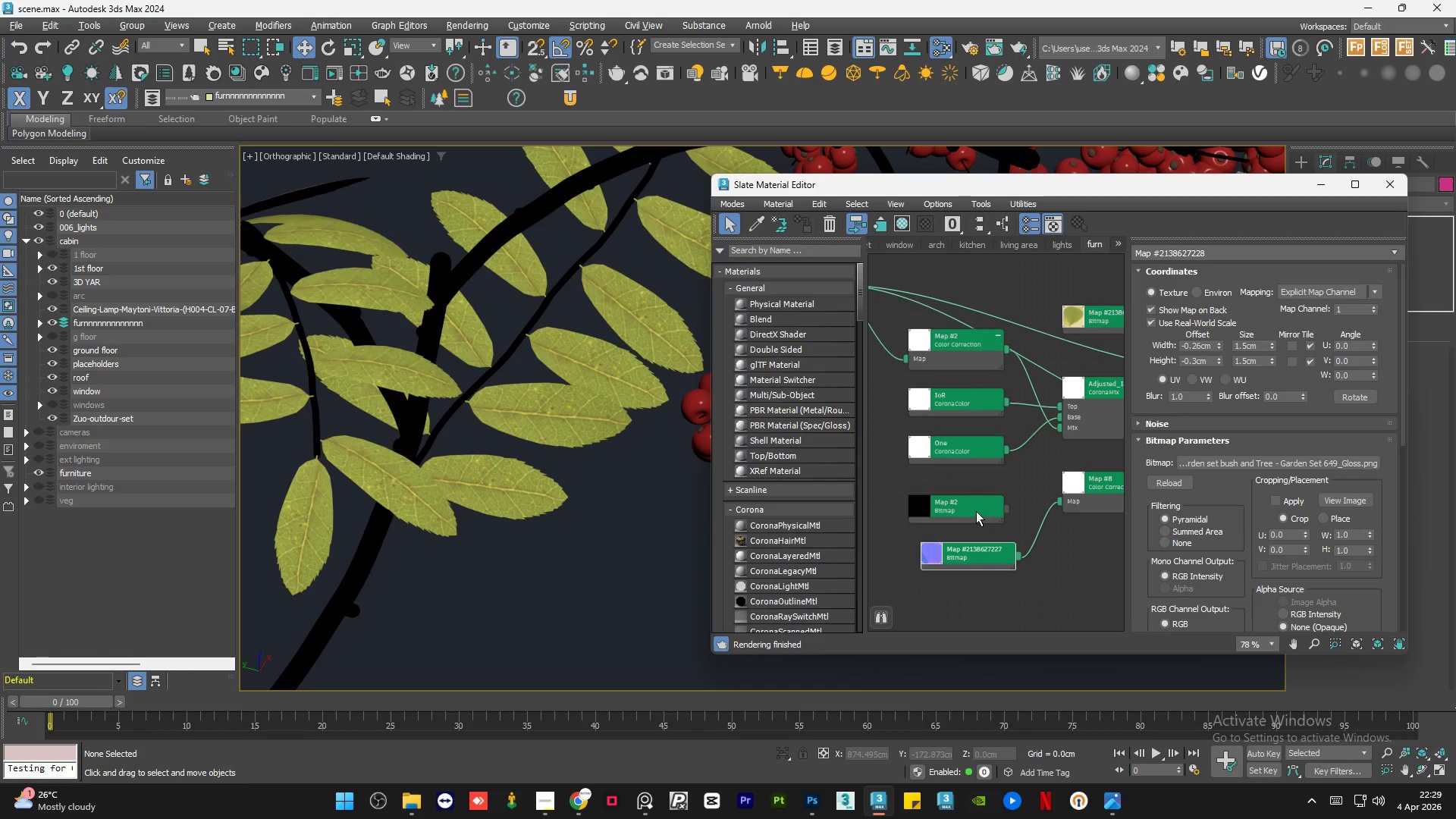 
left_click([967, 508])
 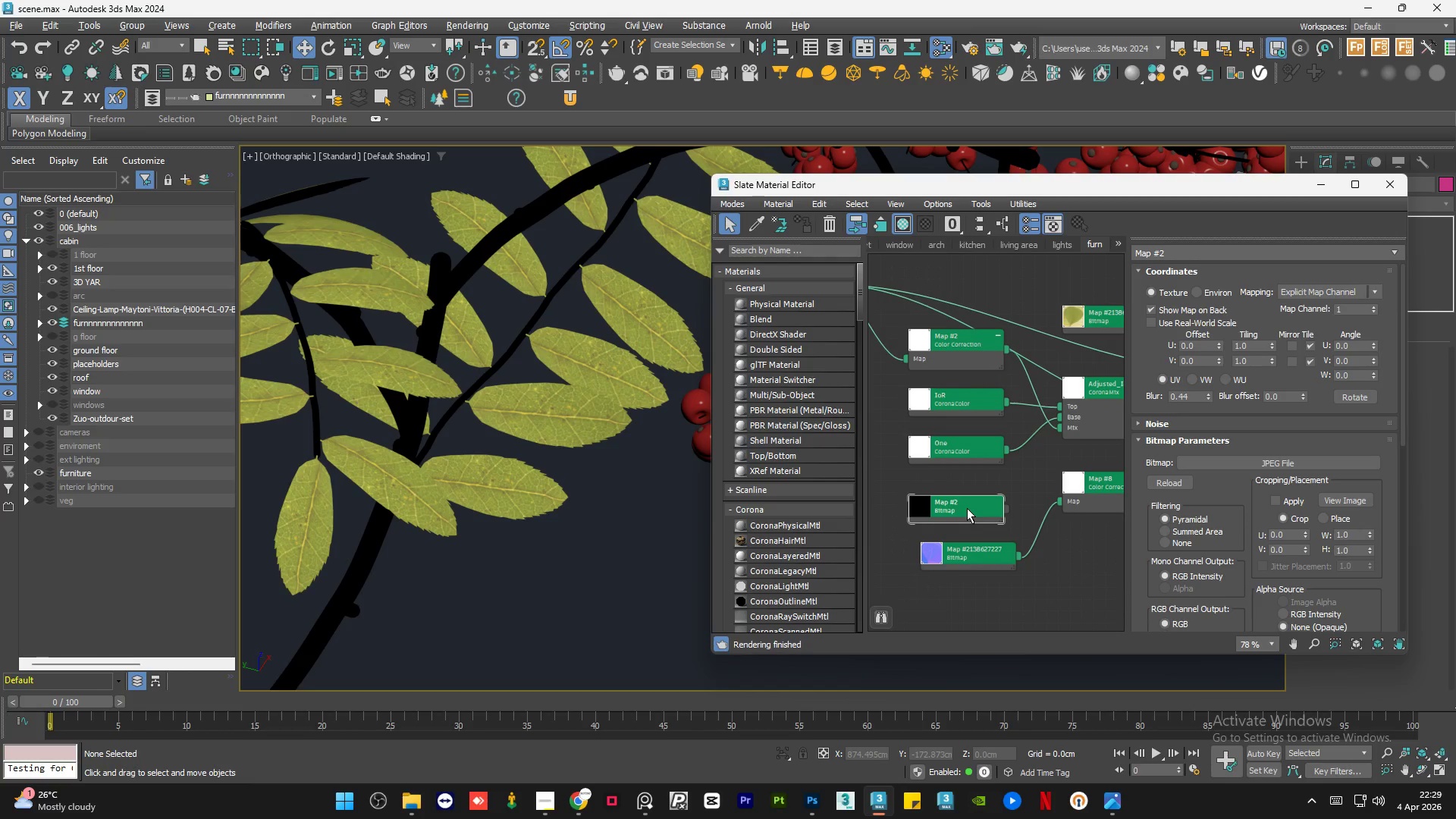 
key(Delete)
 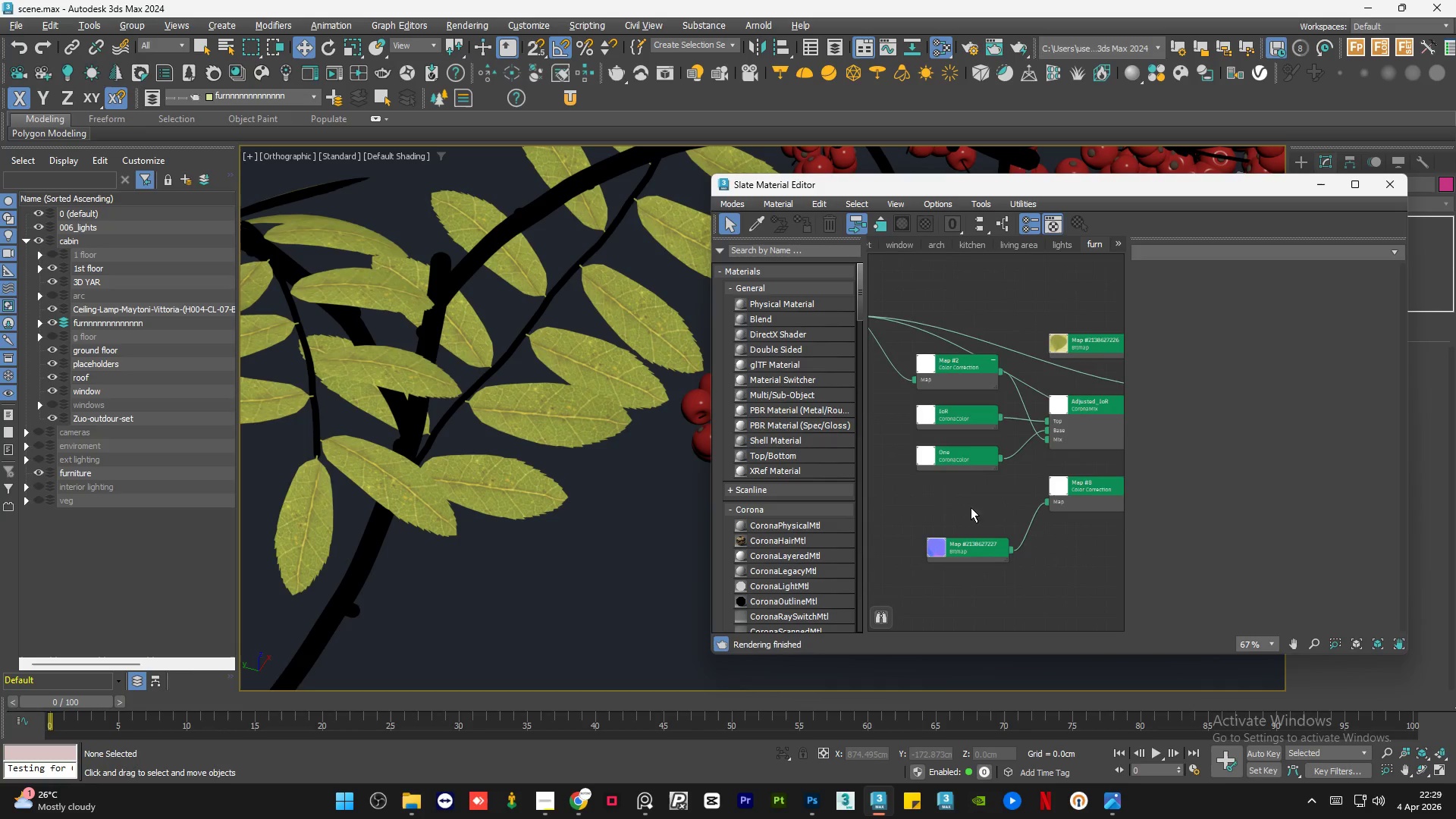 
scroll: coordinate [1021, 479], scroll_direction: down, amount: 4.0
 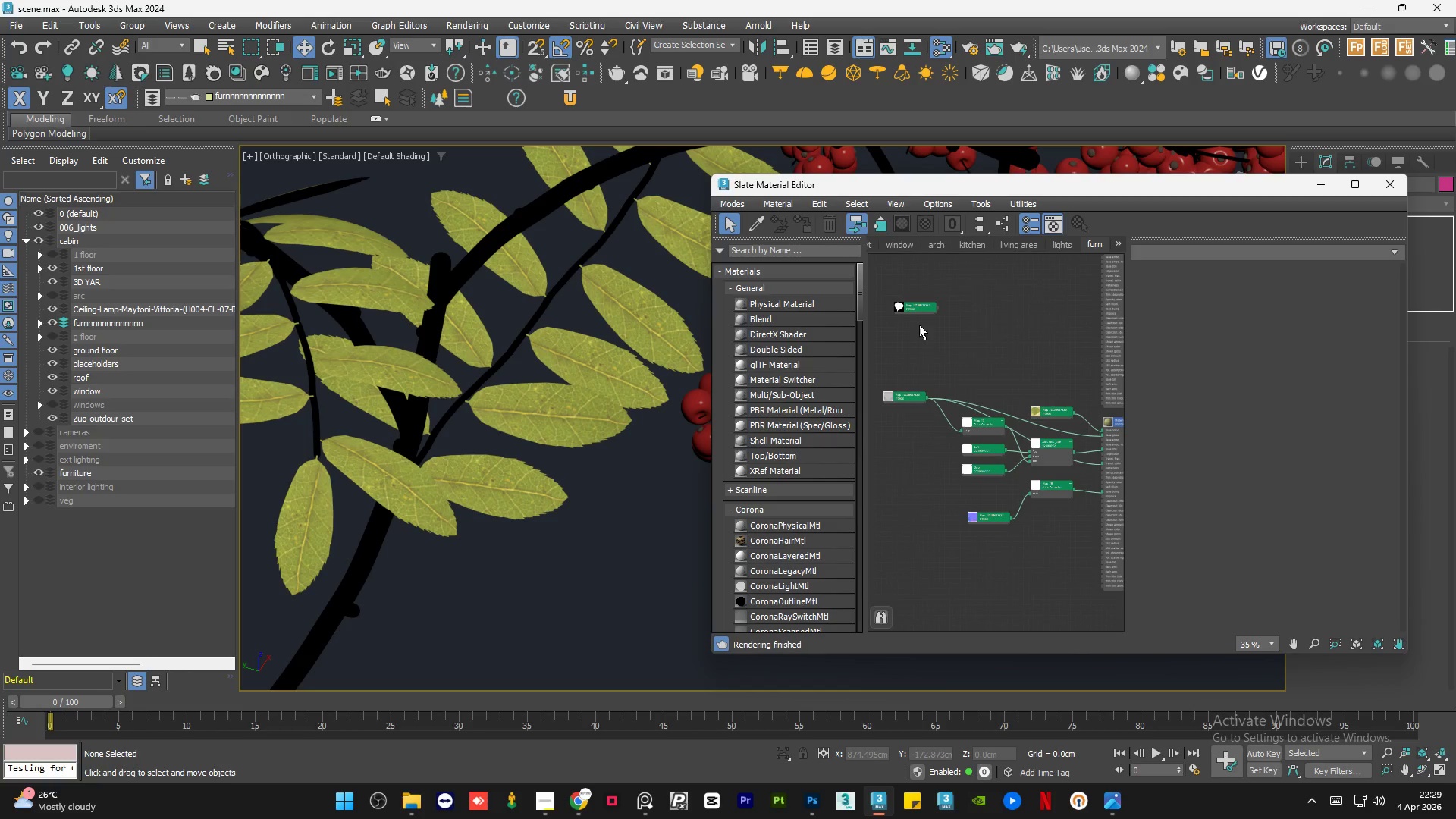 
scroll: coordinate [902, 306], scroll_direction: up, amount: 4.0
 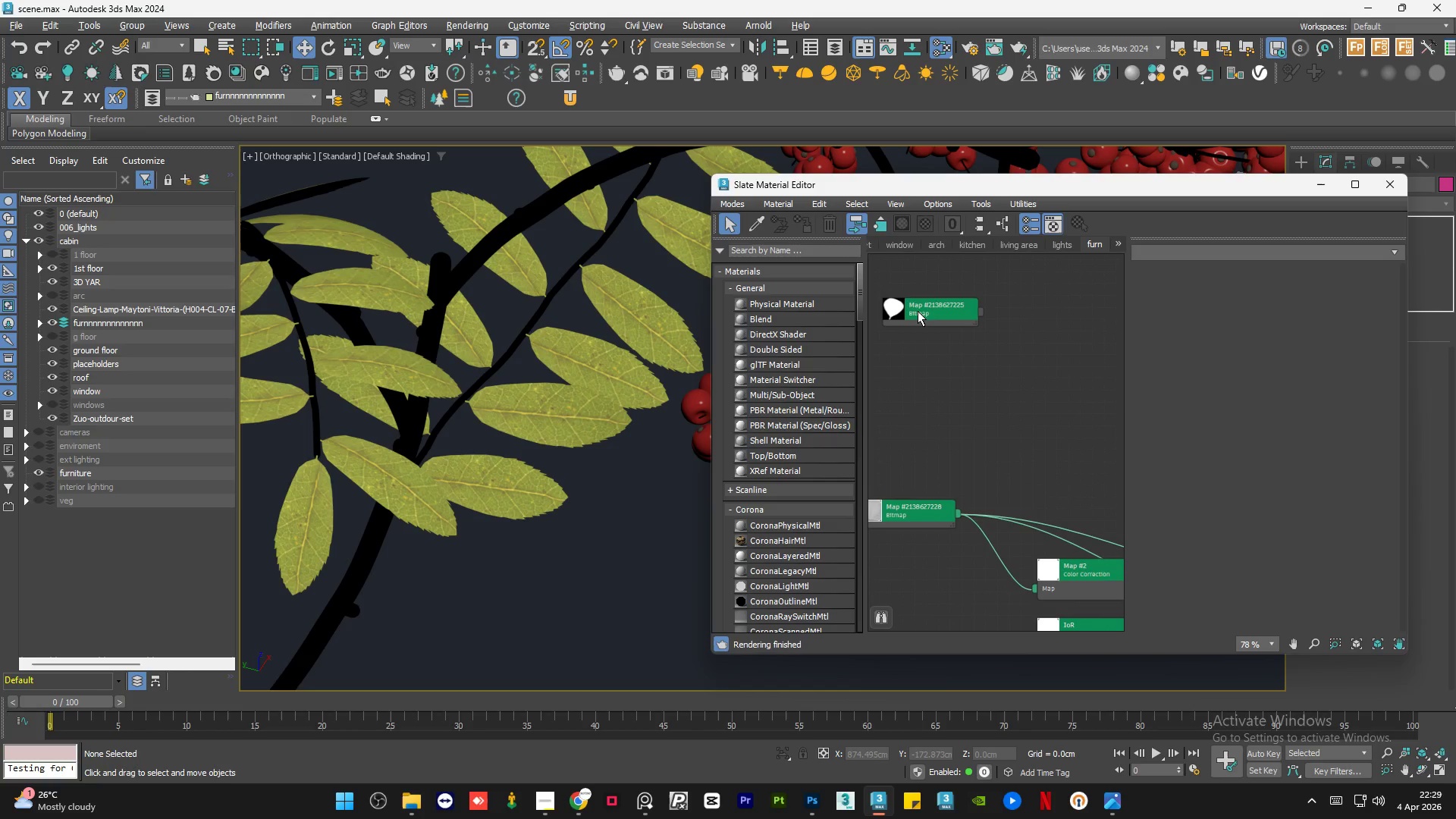 
left_click([916, 311])
 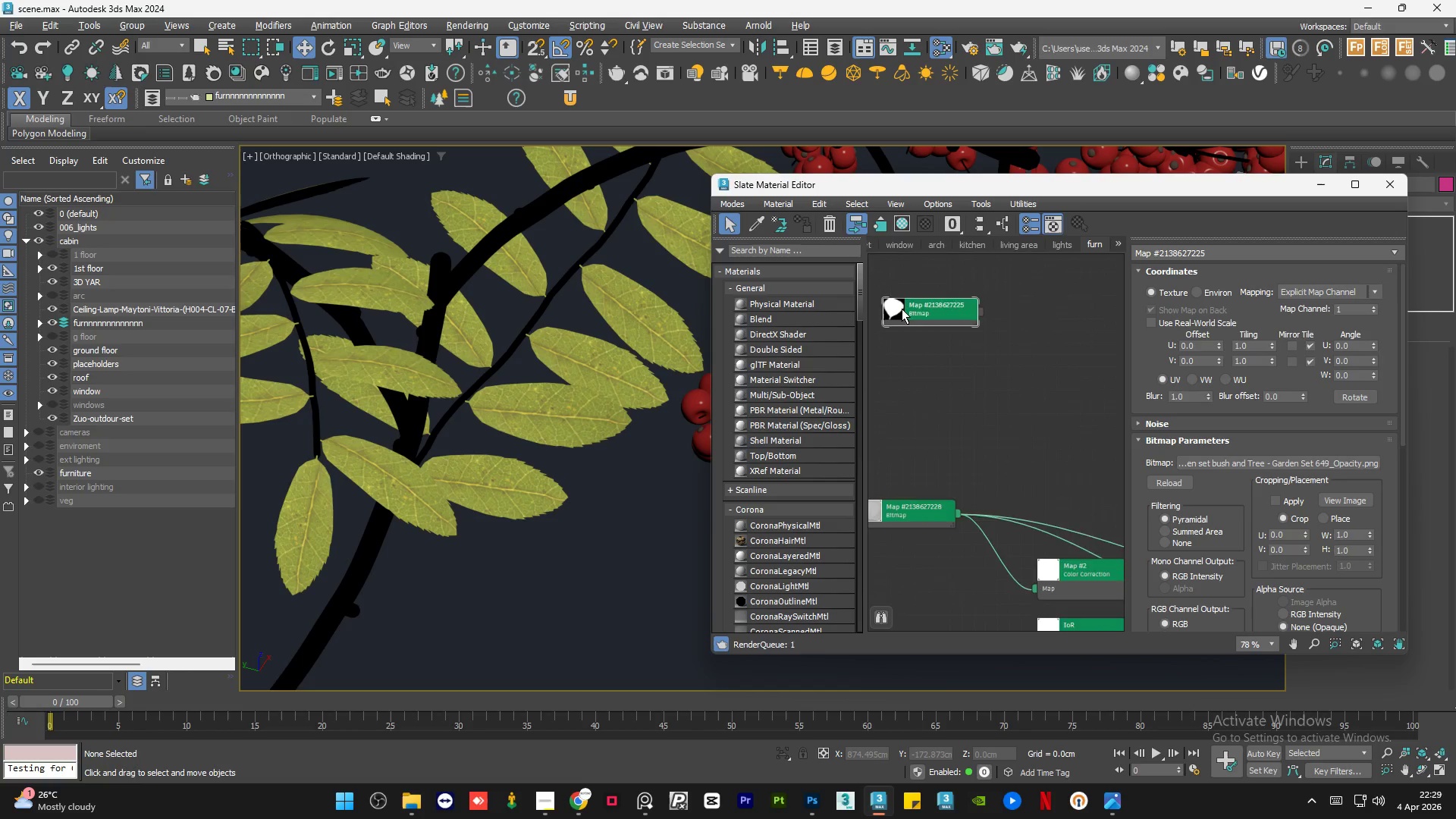 
scroll: coordinate [901, 309], scroll_direction: down, amount: 3.0
 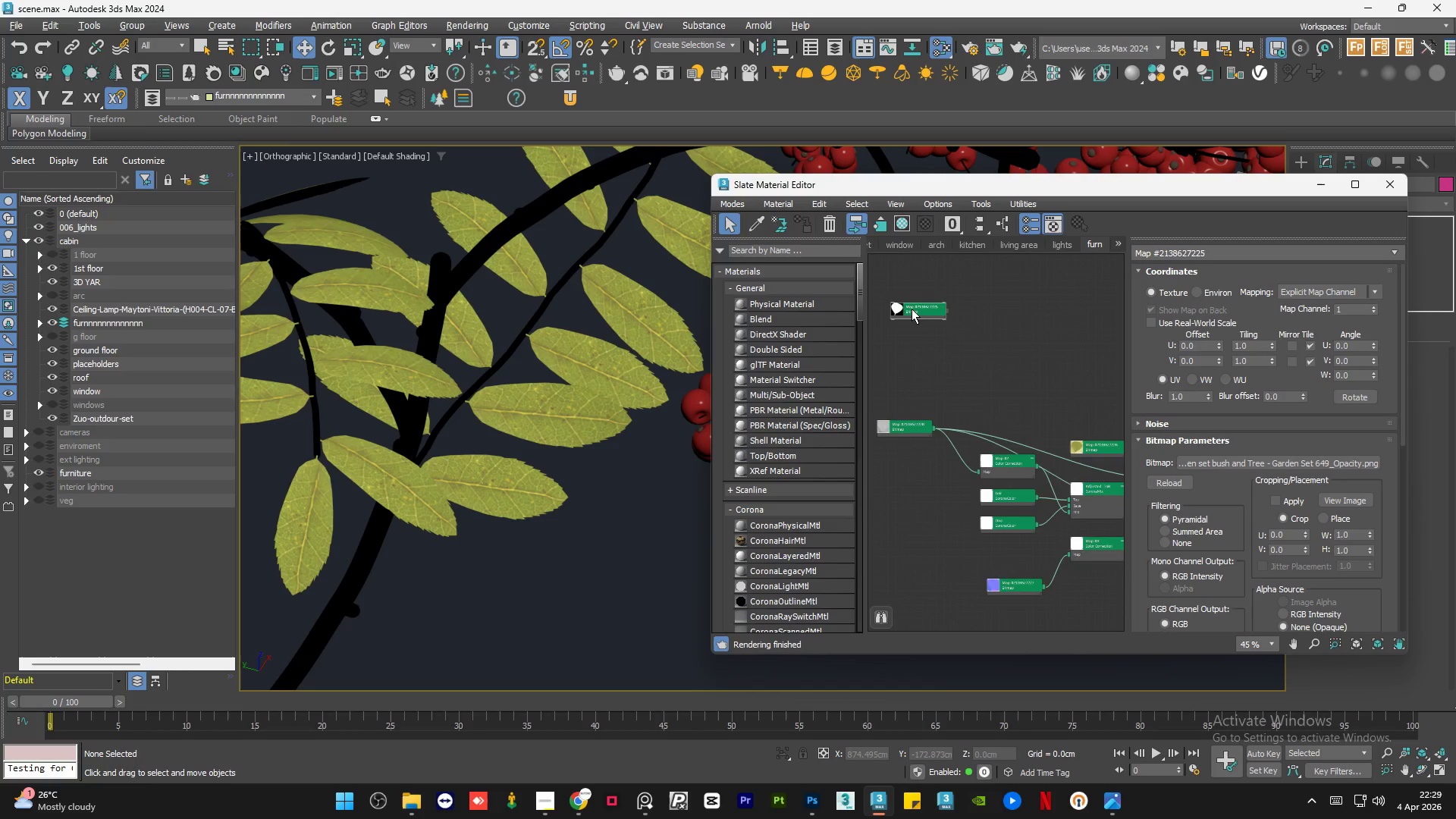 
left_click_drag(start_coordinate=[912, 307], to_coordinate=[1003, 450])
 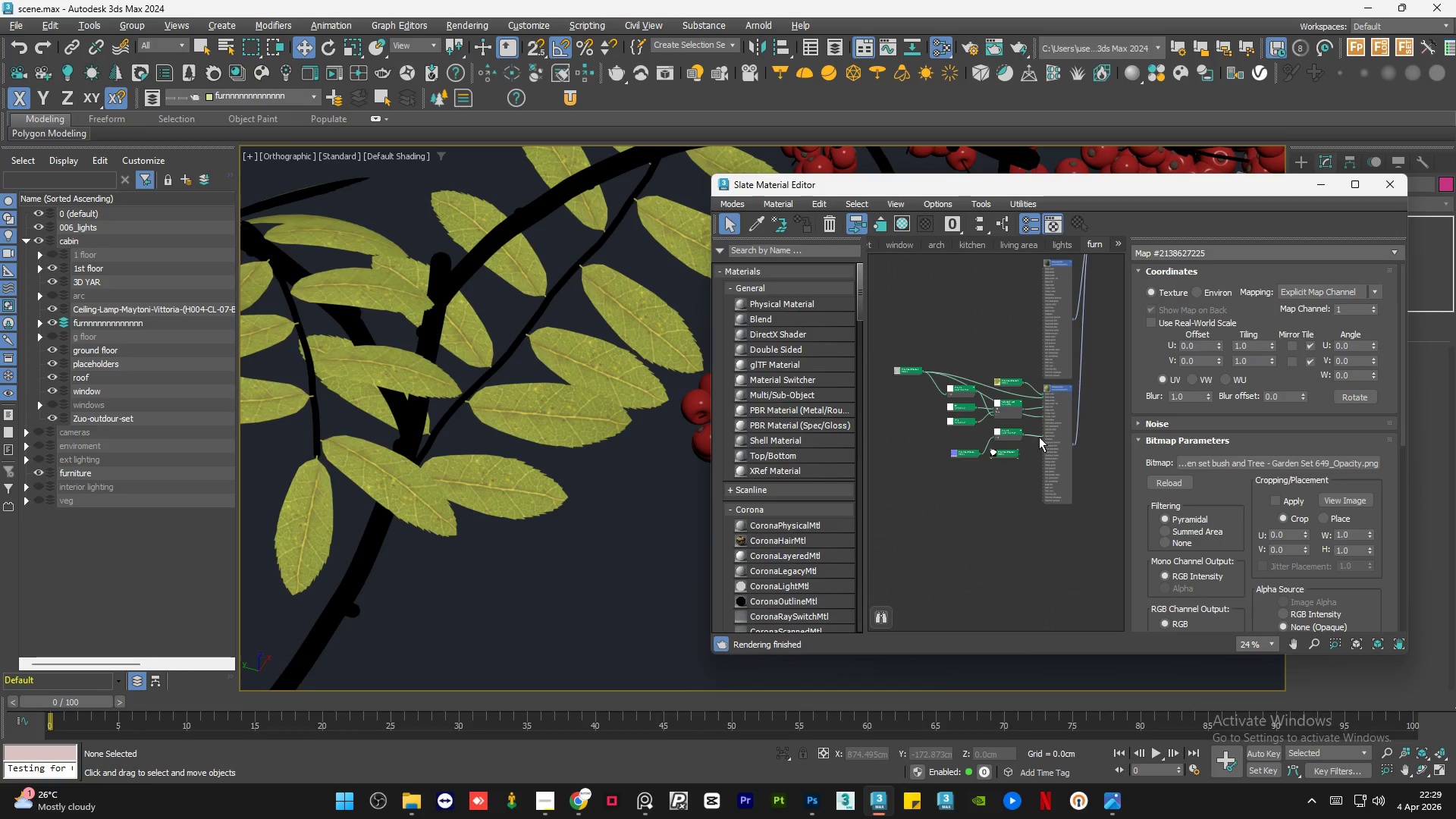 
scroll: coordinate [910, 309], scroll_direction: down, amount: 2.0
 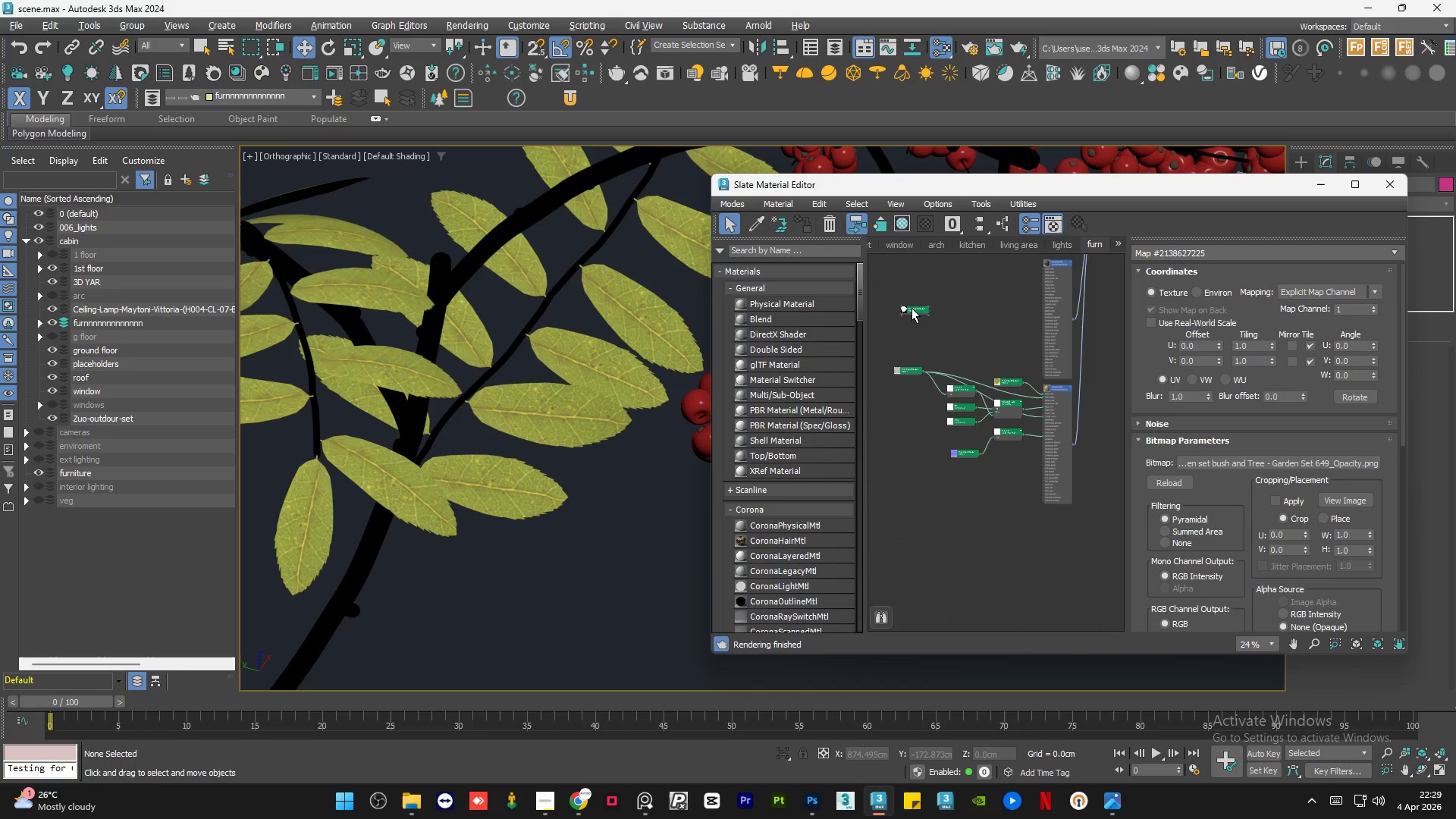 
scroll: coordinate [1053, 434], scroll_direction: up, amount: 7.0
 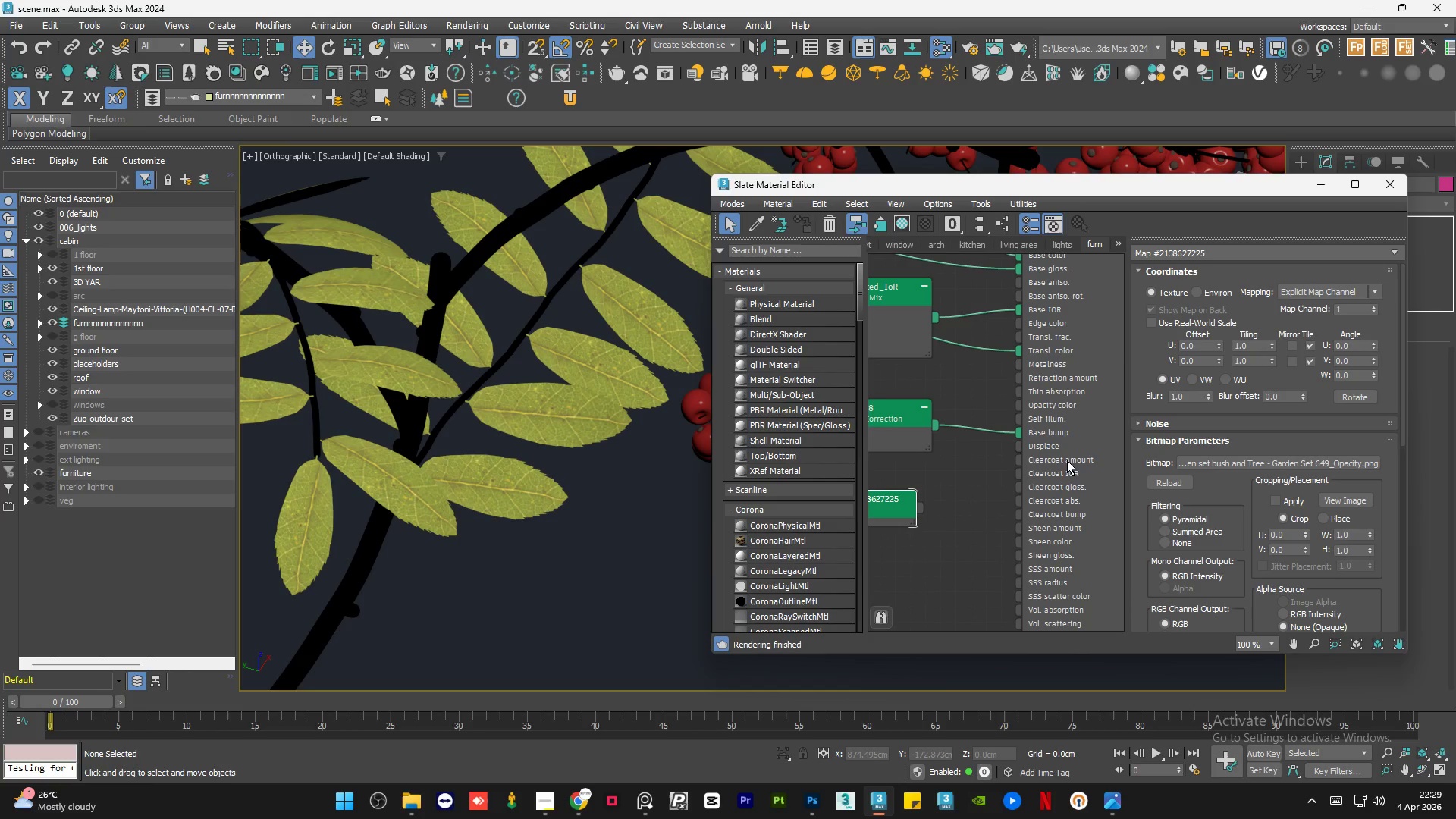 
scroll: coordinate [1069, 469], scroll_direction: down, amount: 3.0
 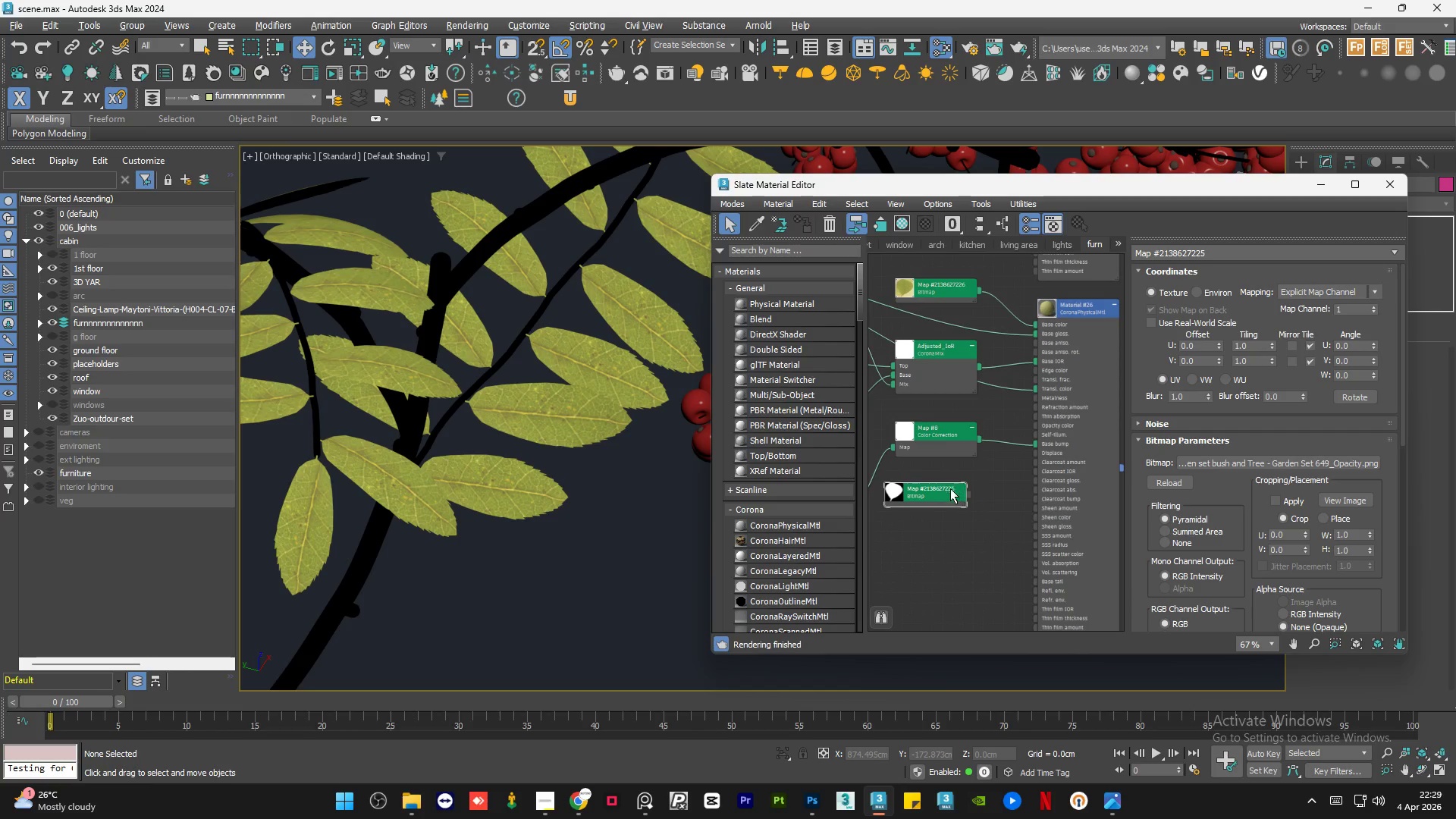 
left_click_drag(start_coordinate=[945, 494], to_coordinate=[958, 488])
 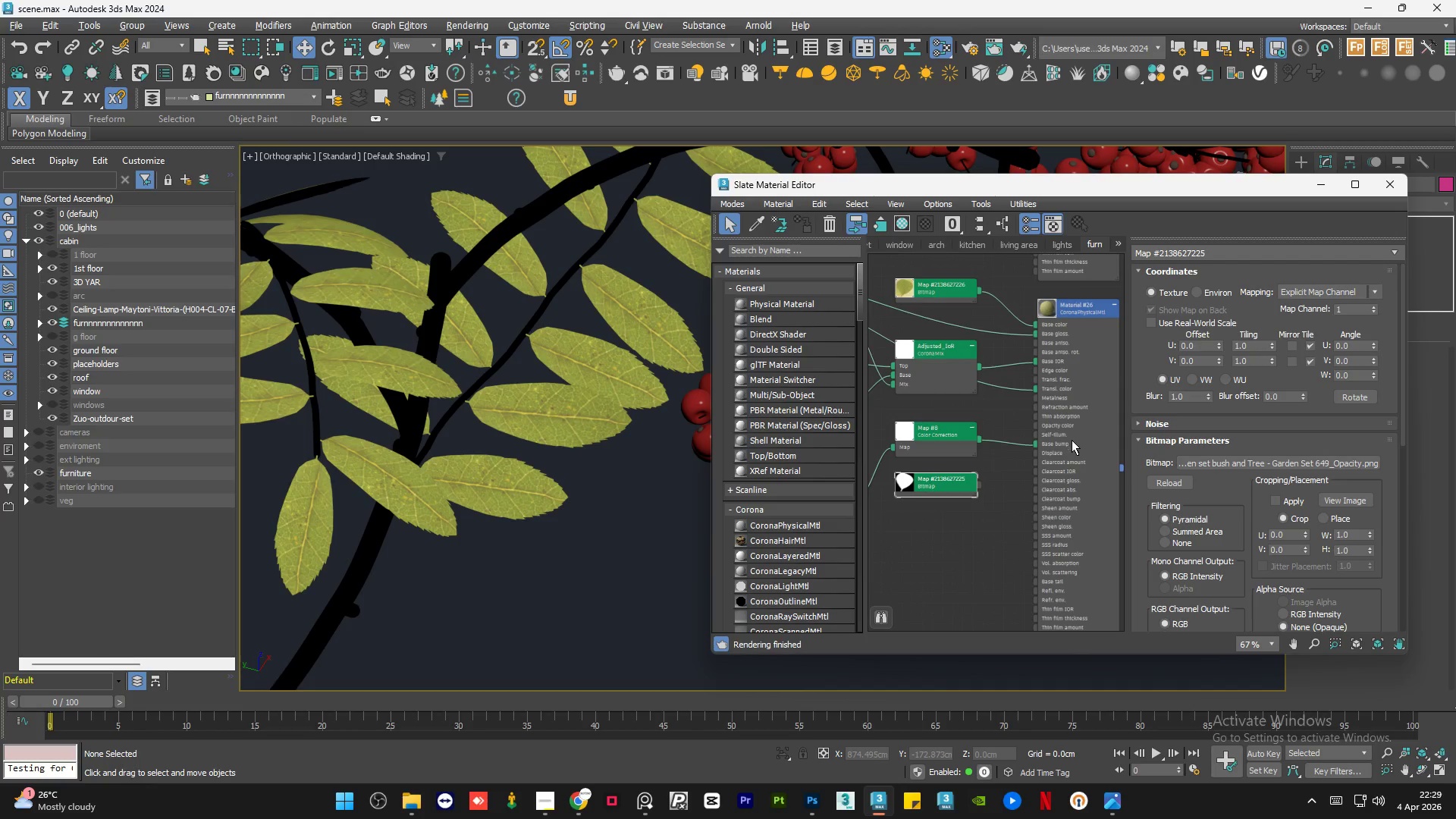 
scroll: coordinate [1087, 466], scroll_direction: down, amount: 3.0
 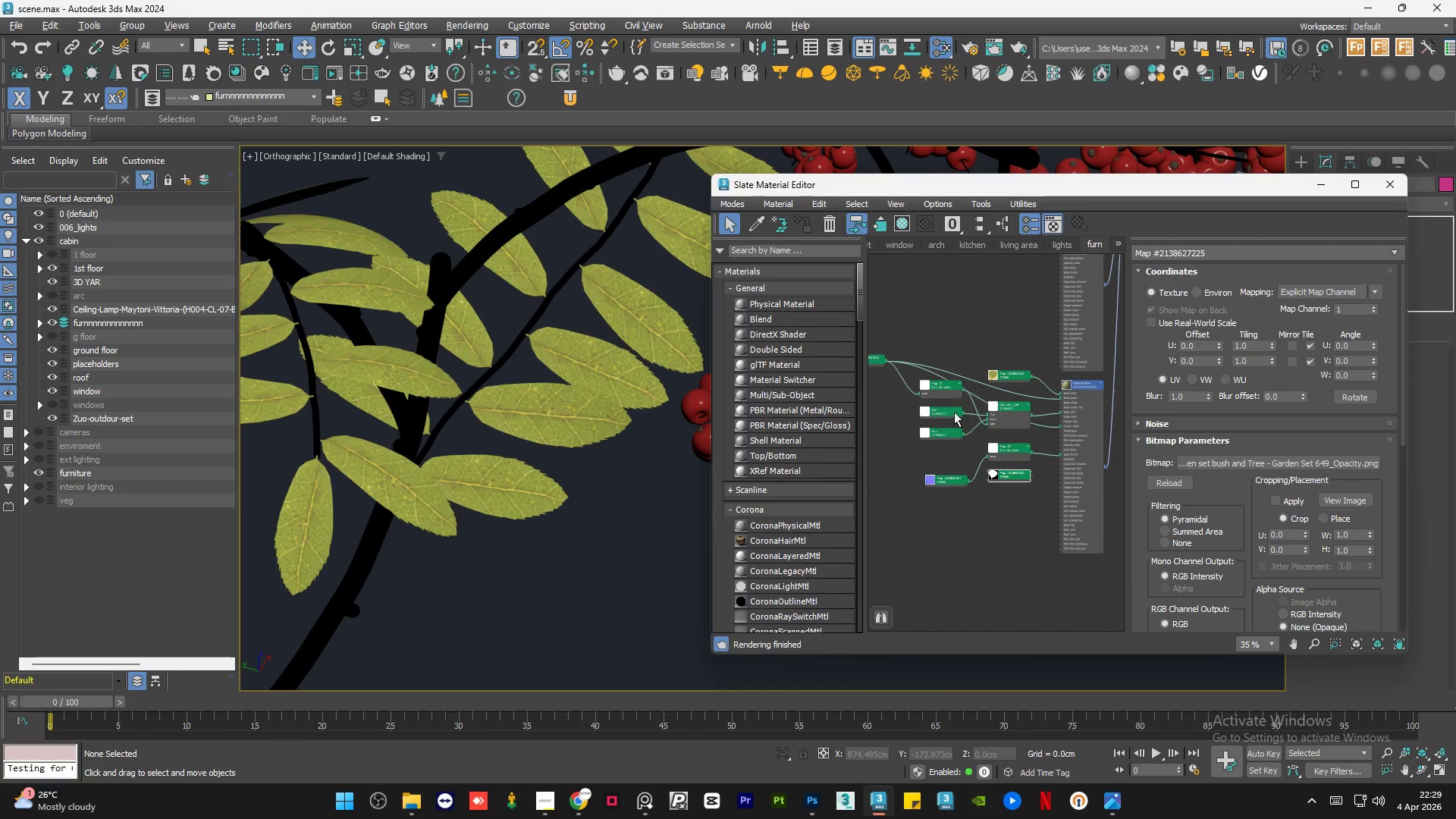 
scroll: coordinate [1000, 420], scroll_direction: up, amount: 1.0
 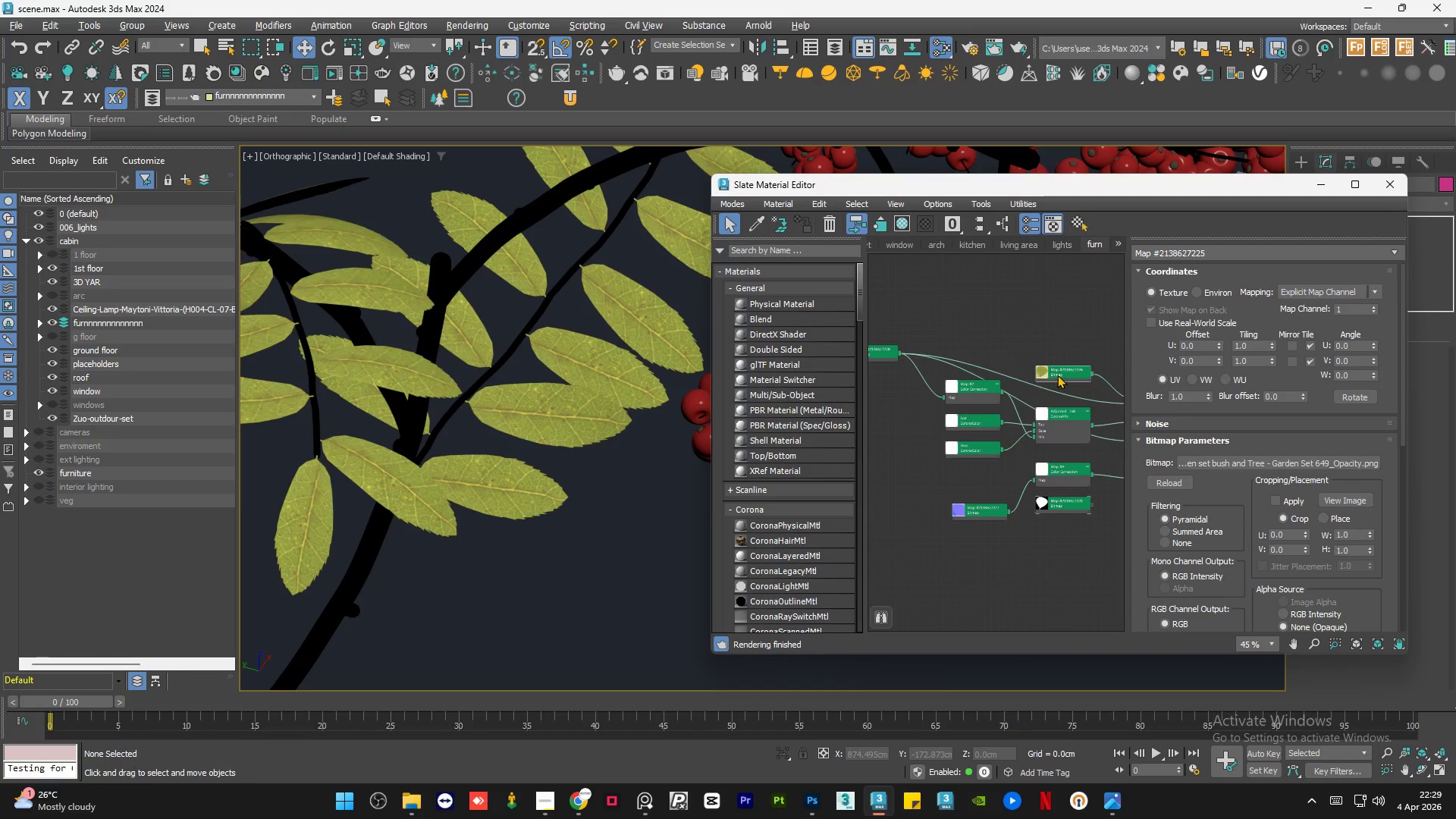 
double_click([1057, 375])
 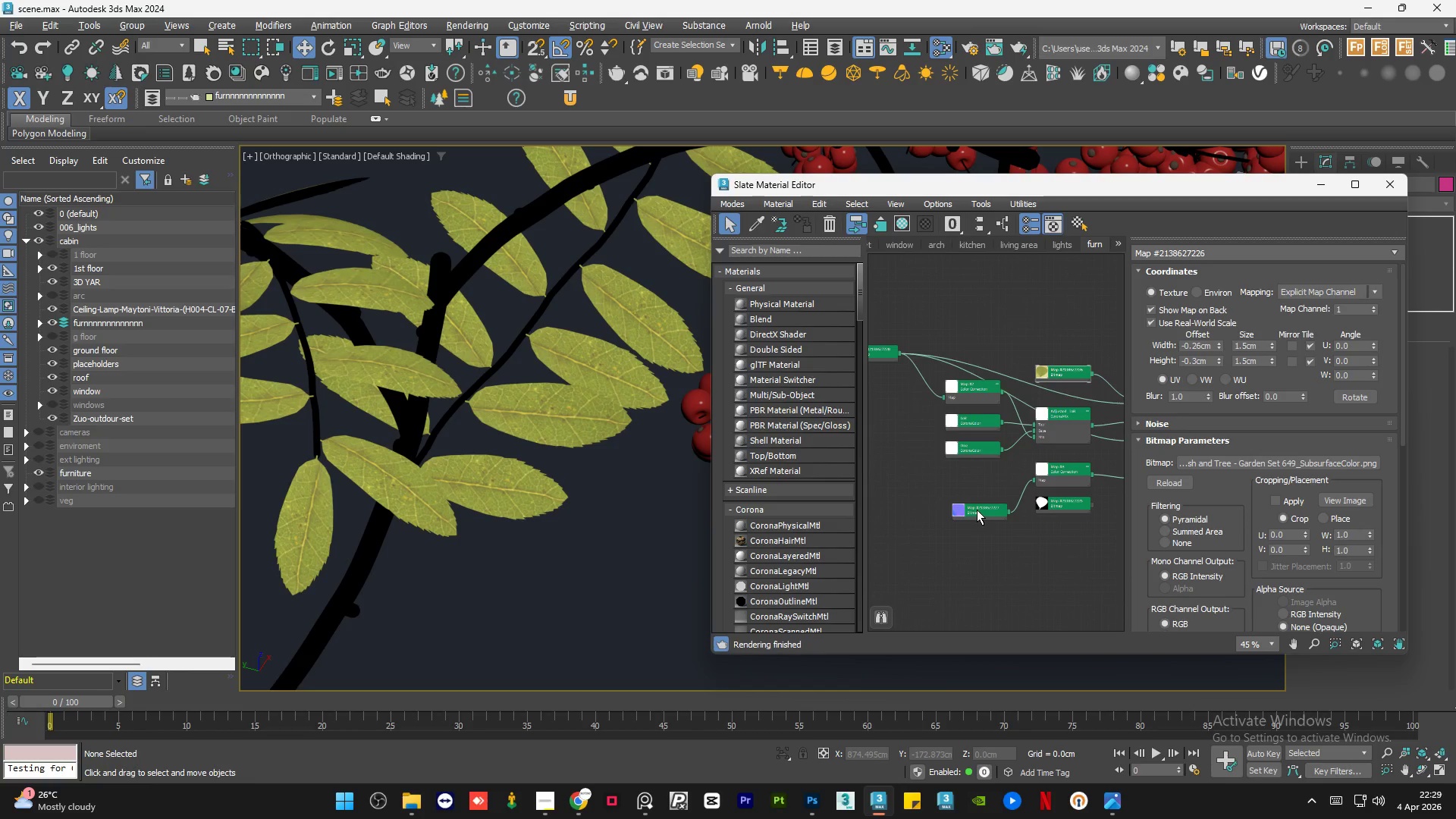 
double_click([977, 510])
 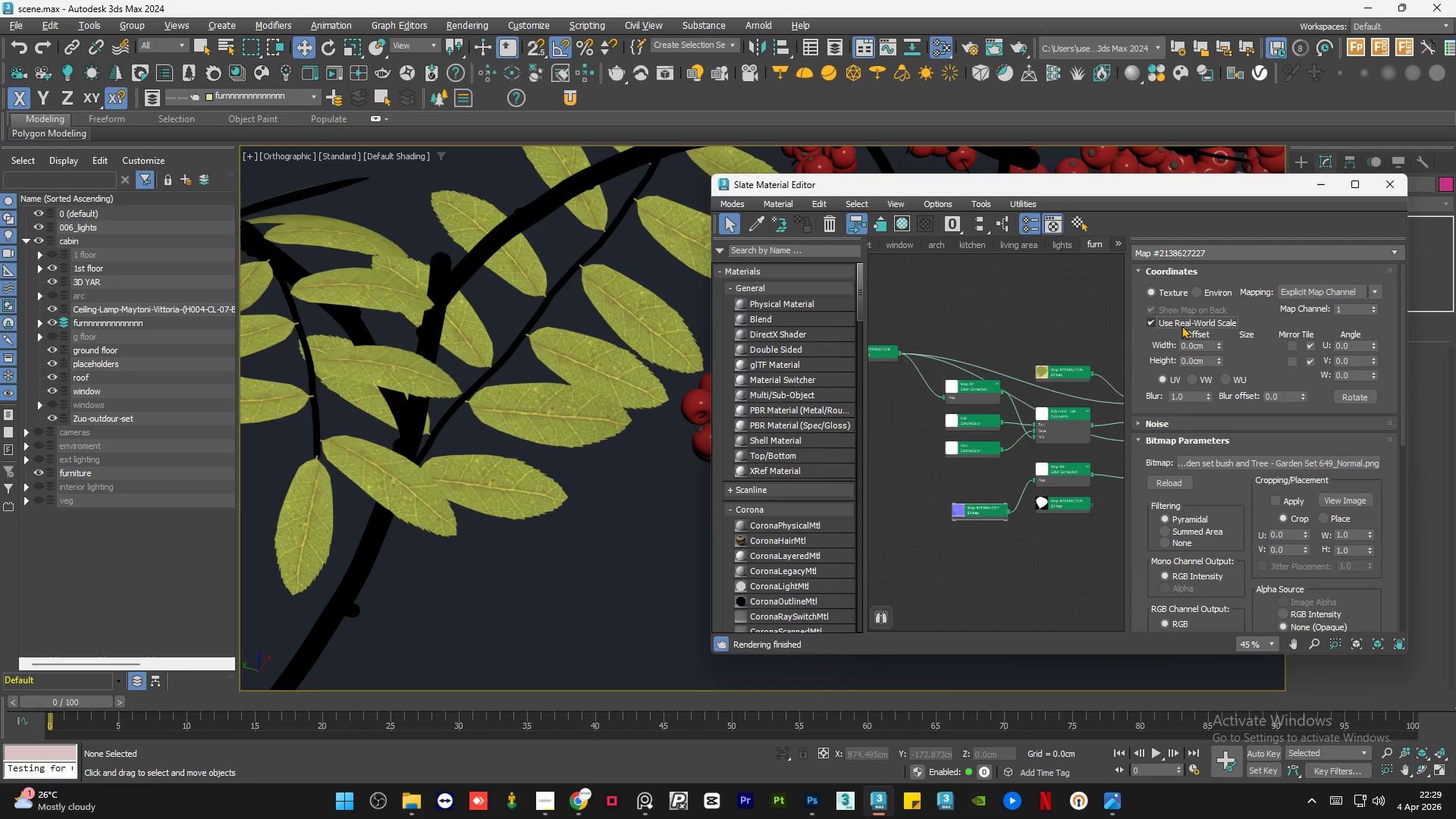 
double_click([1197, 346])
 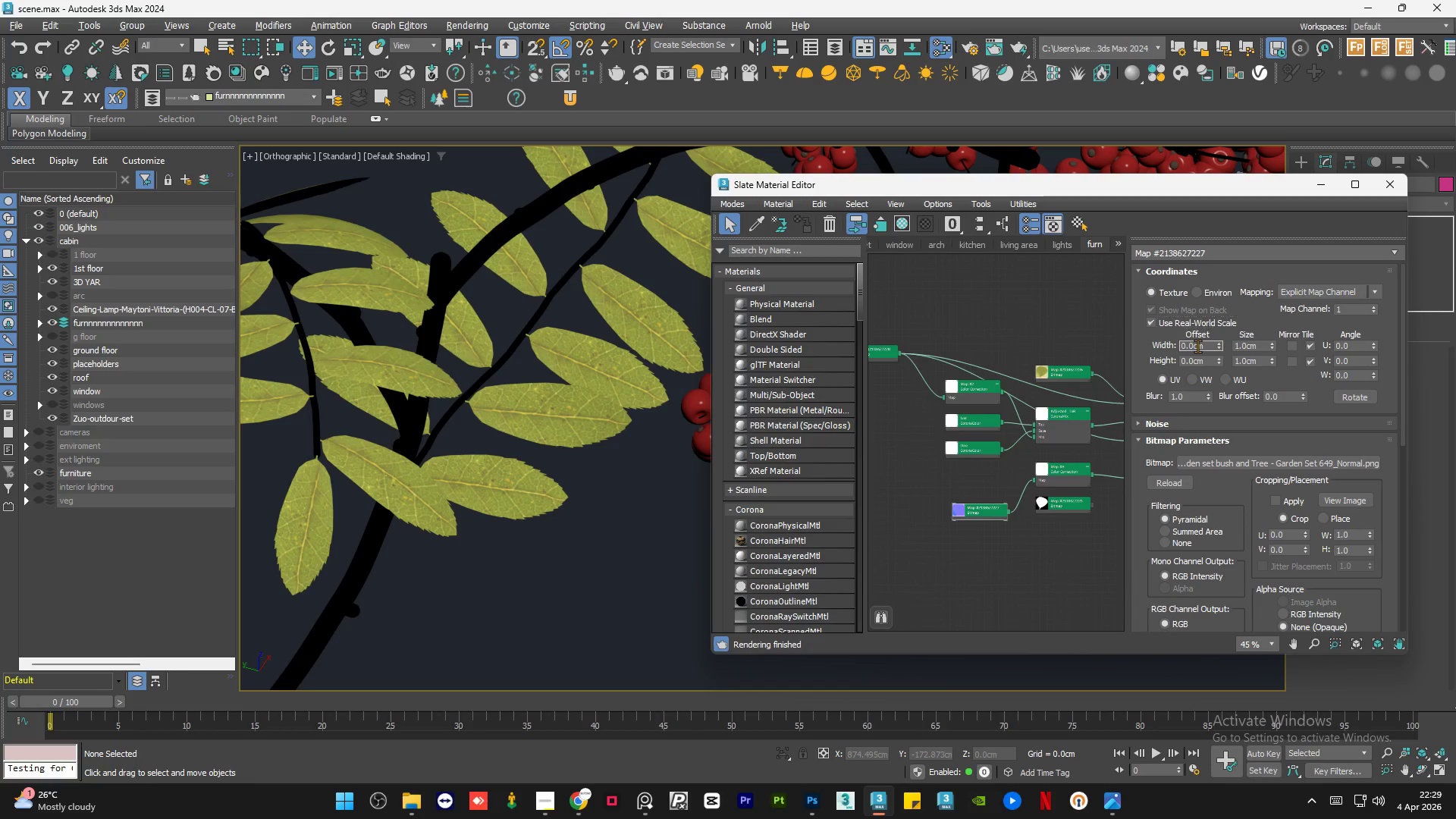 
triple_click([1197, 346])
 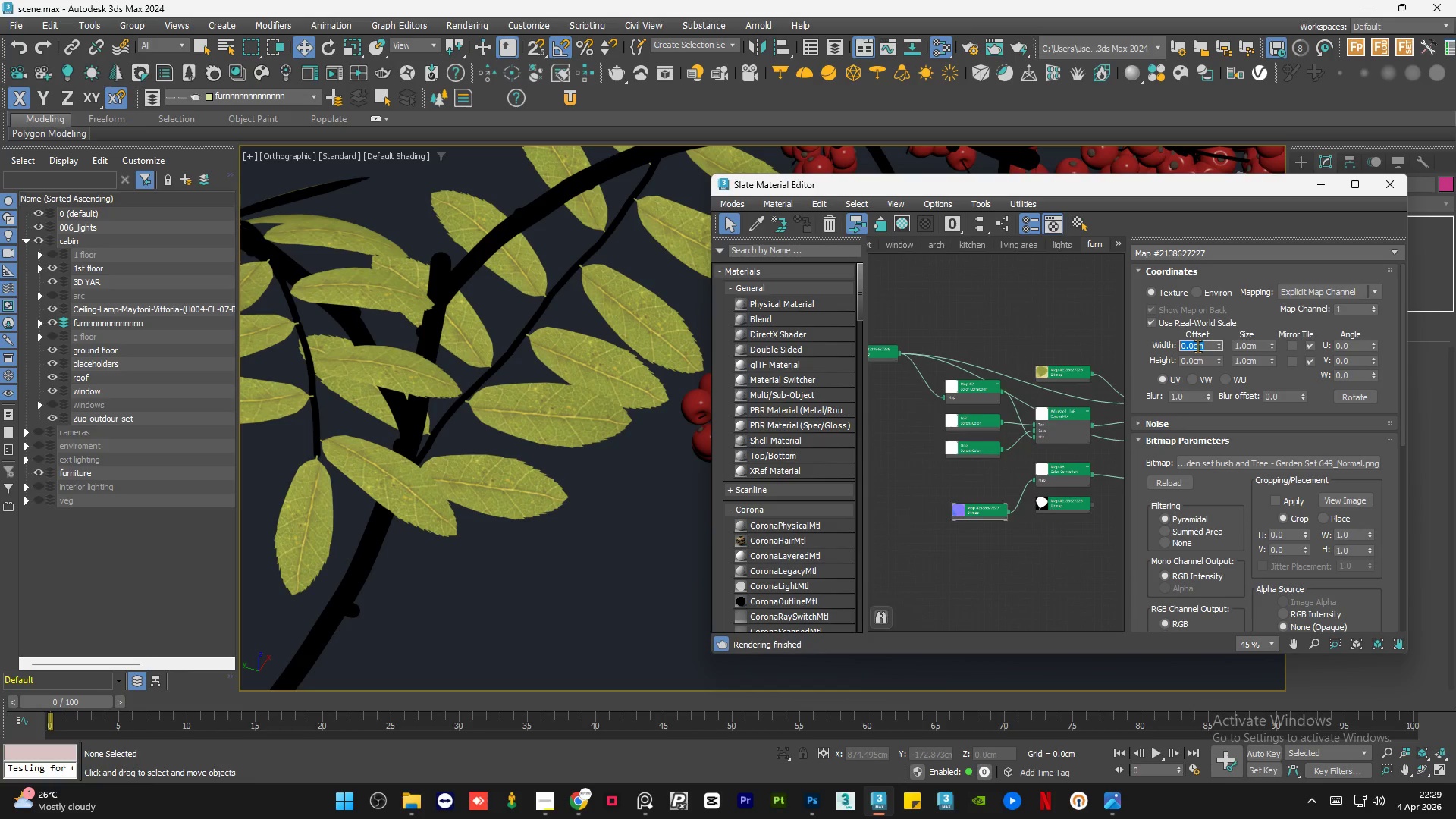 
key(NumpadSubtract)
 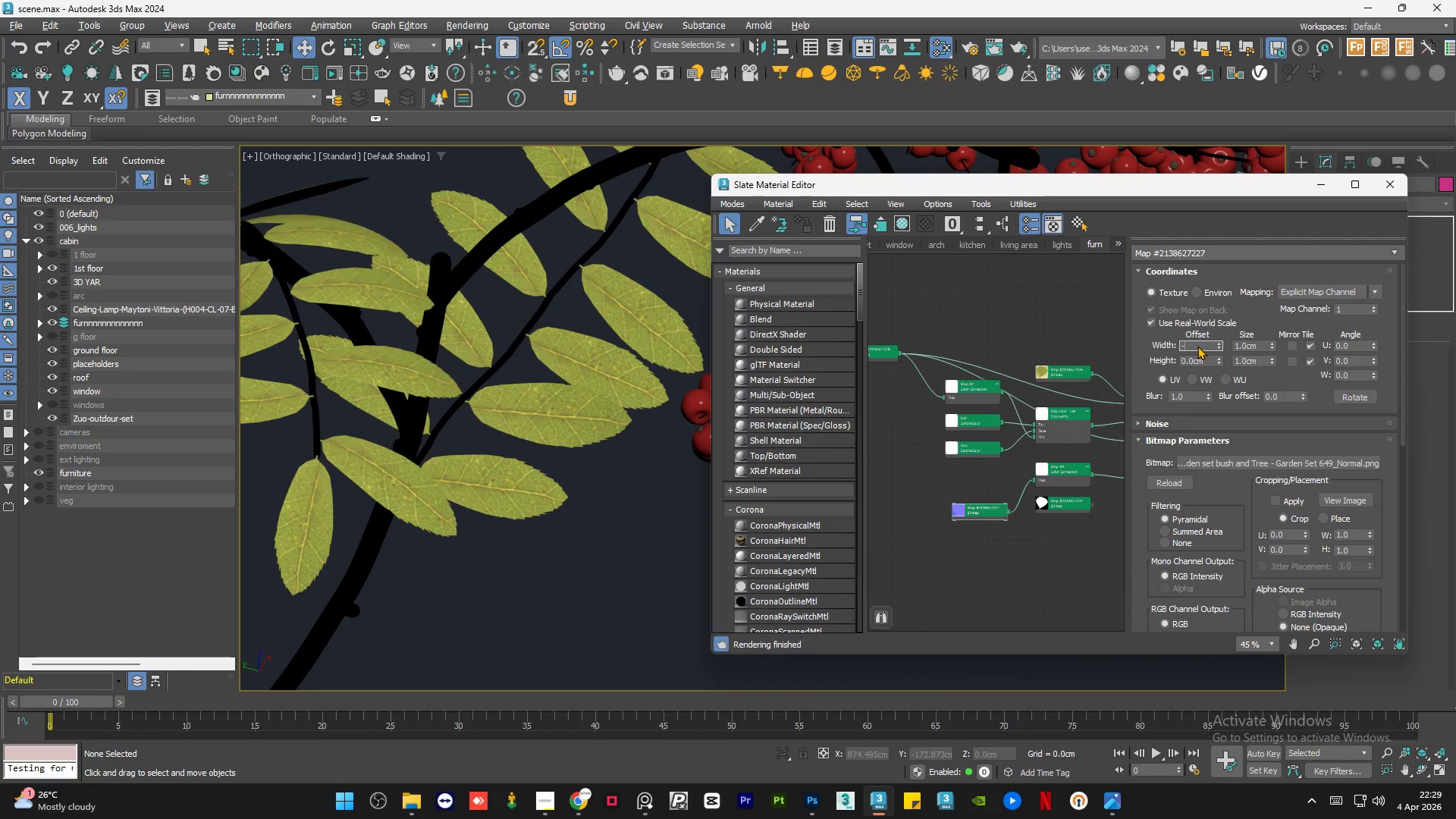 
key(NumpadDecimal)
 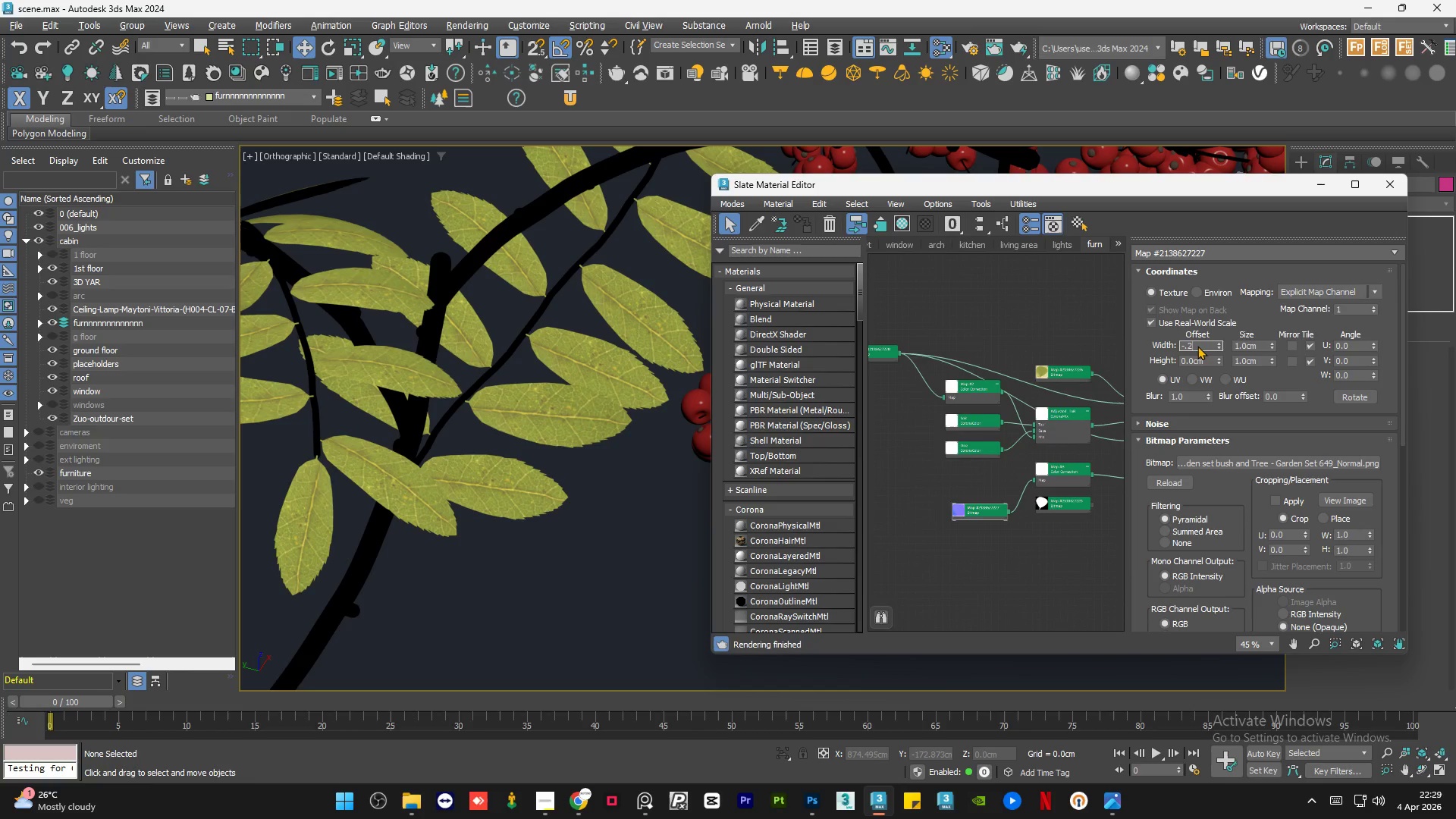 
key(Numpad2)
 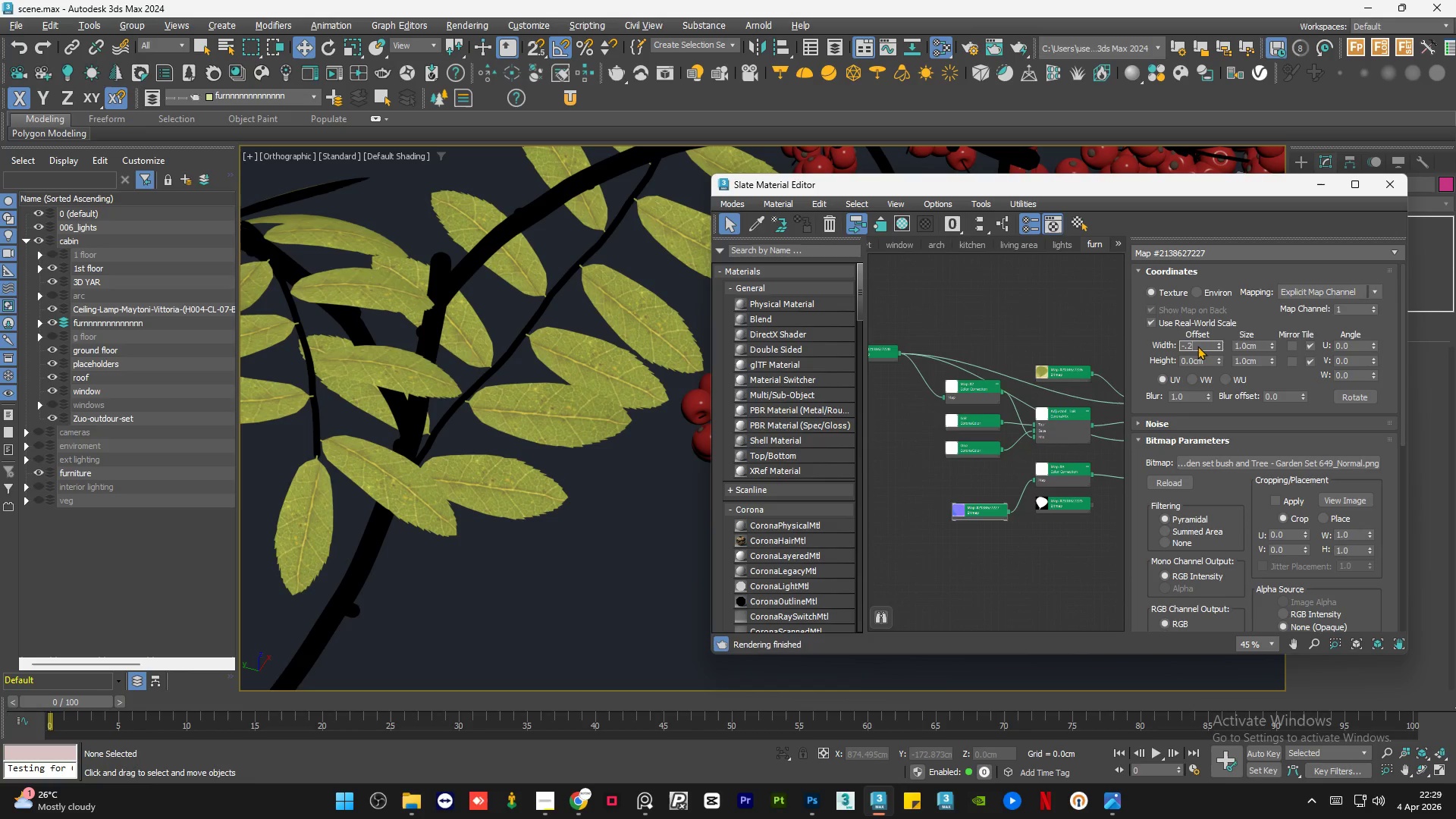 
key(Numpad6)
 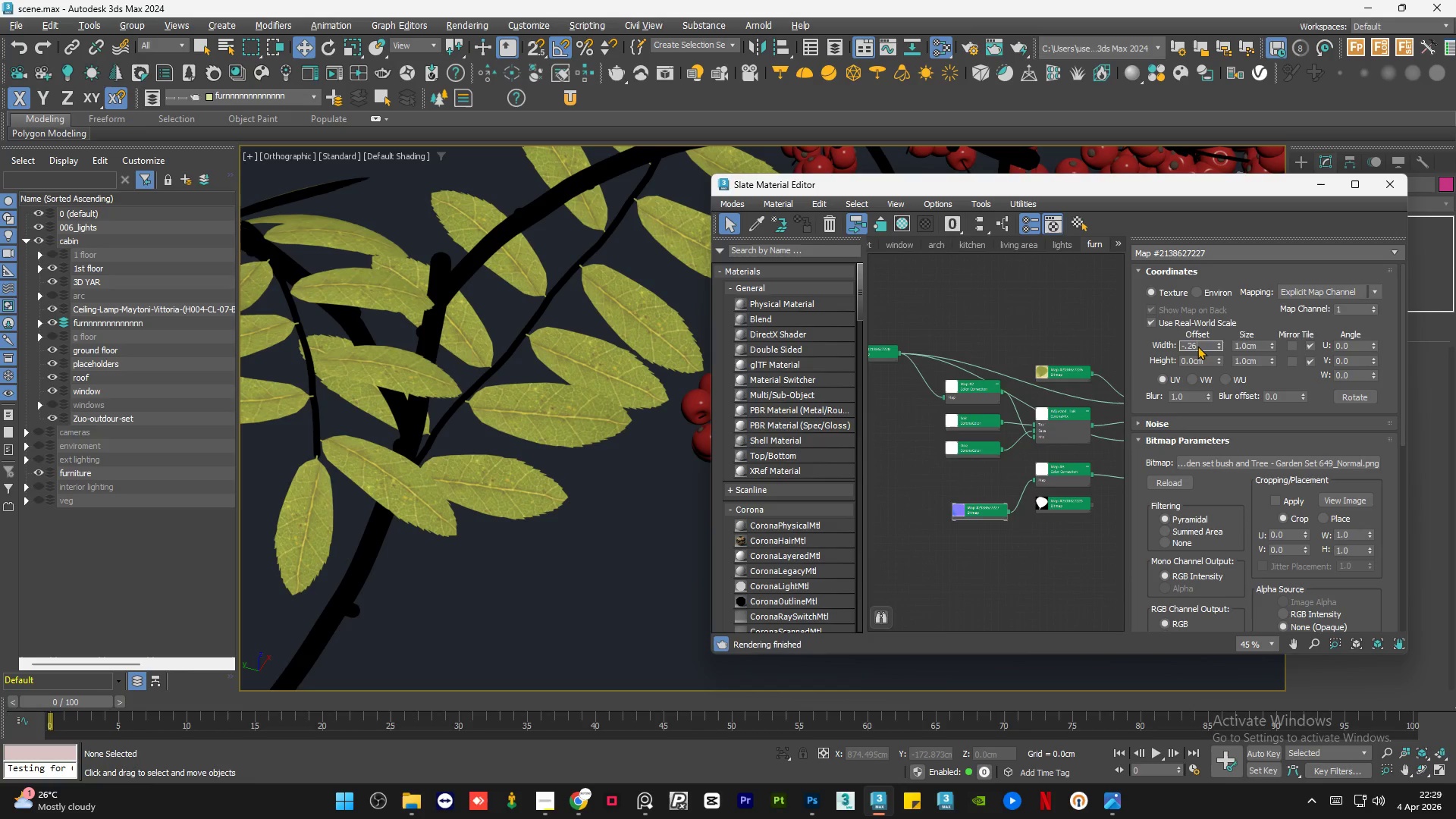 
key(NumpadEnter)
 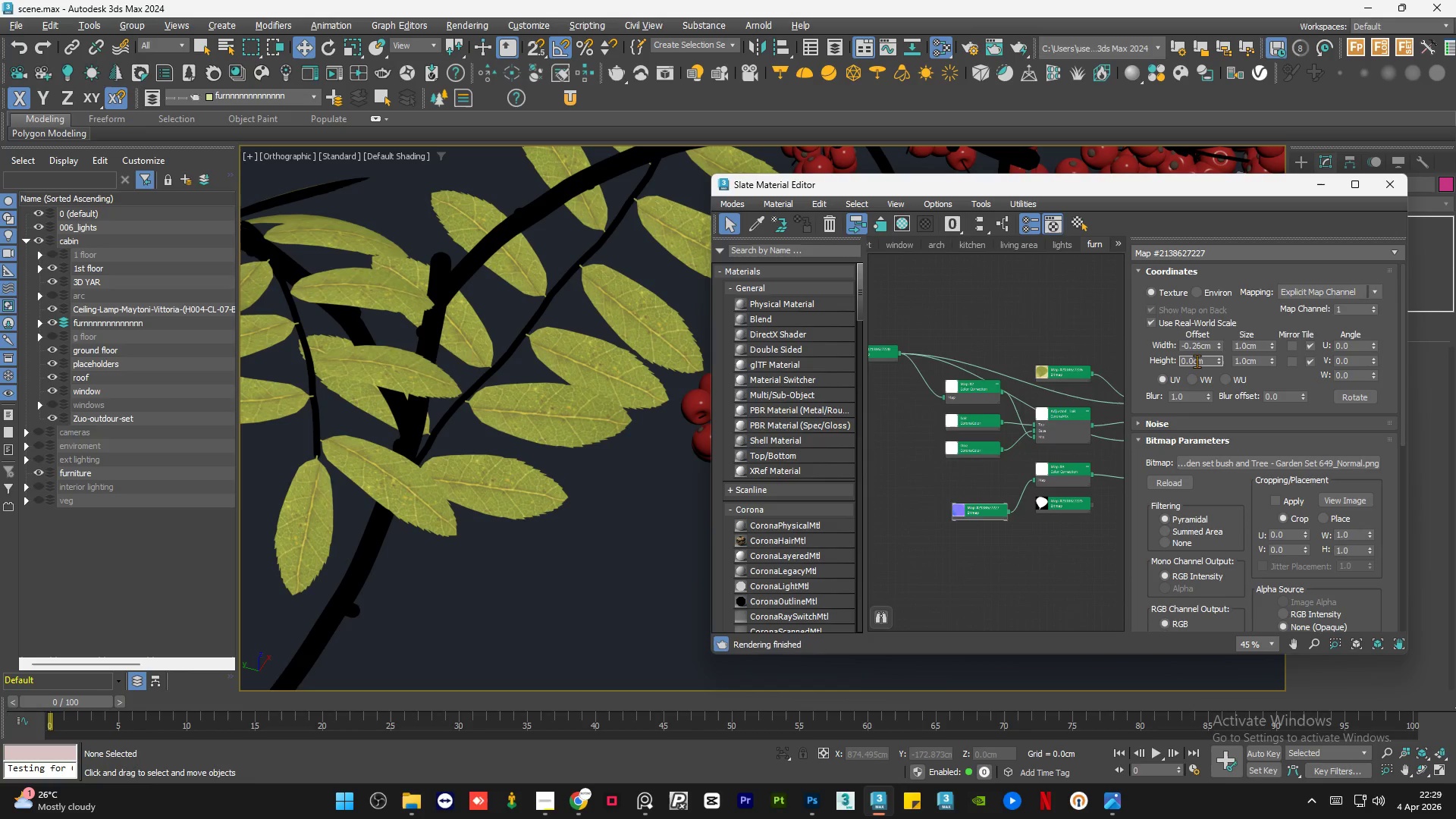 
double_click([1197, 361])
 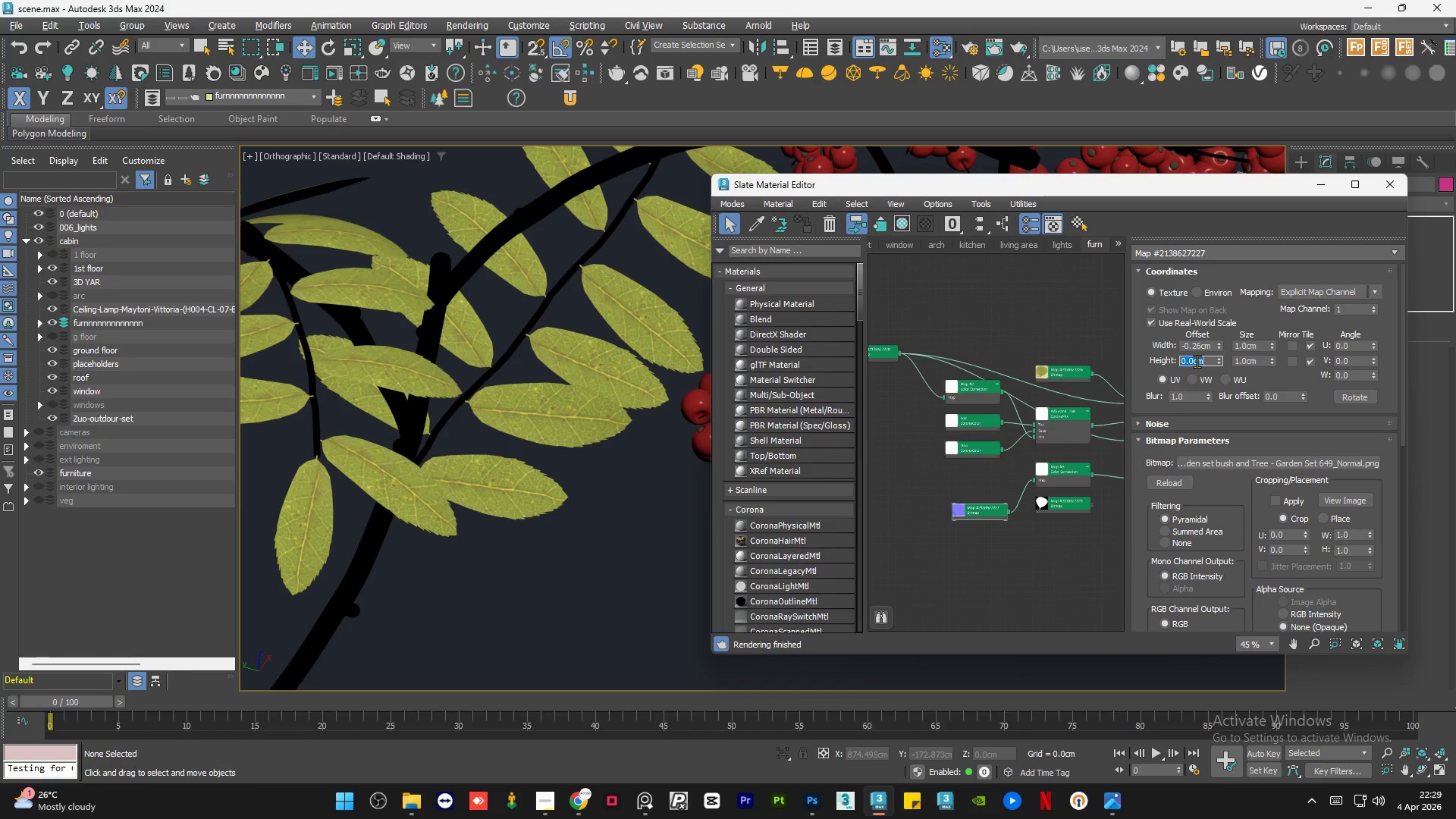 
key(NumpadSubtract)
 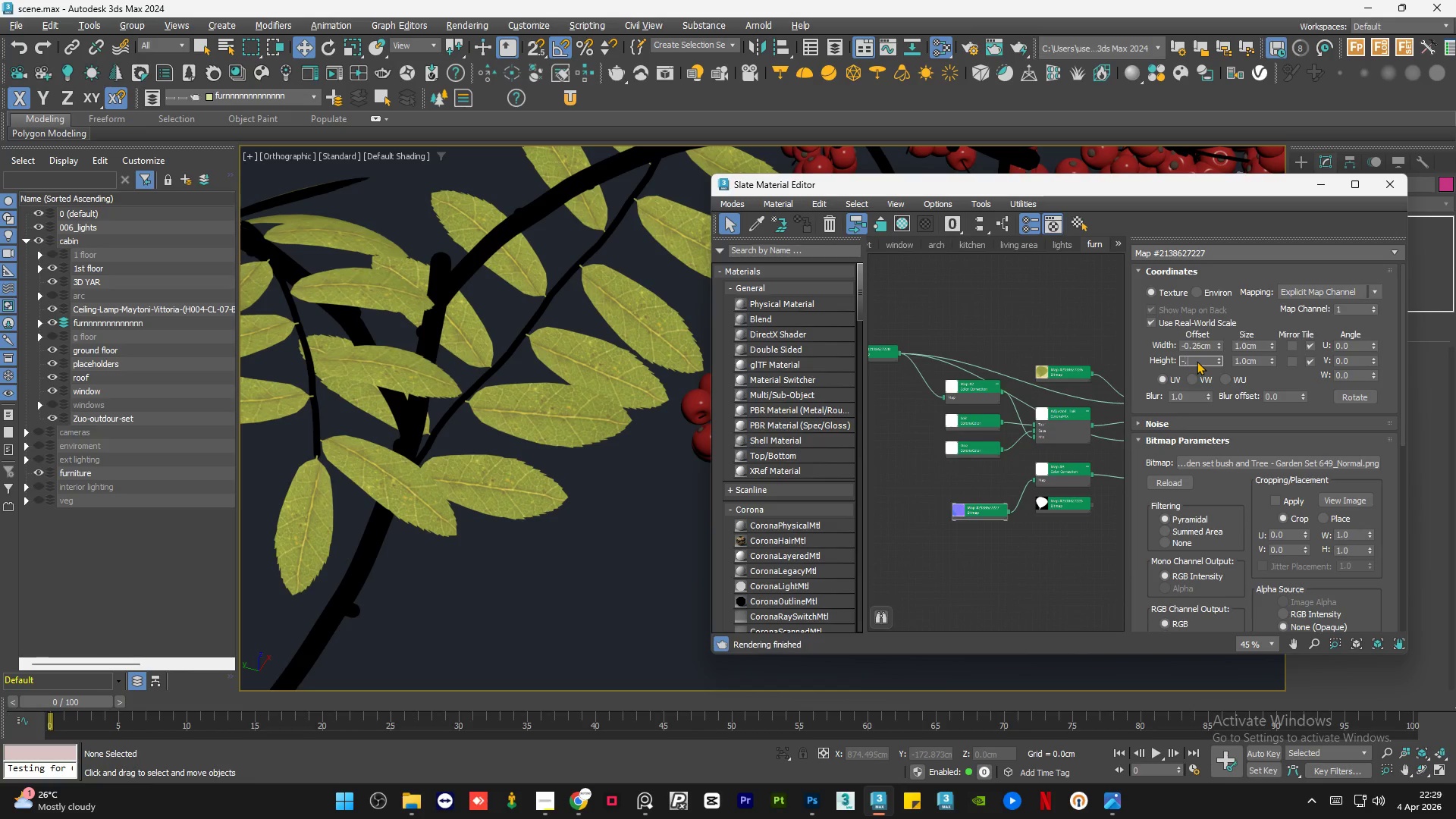 
key(NumpadDecimal)
 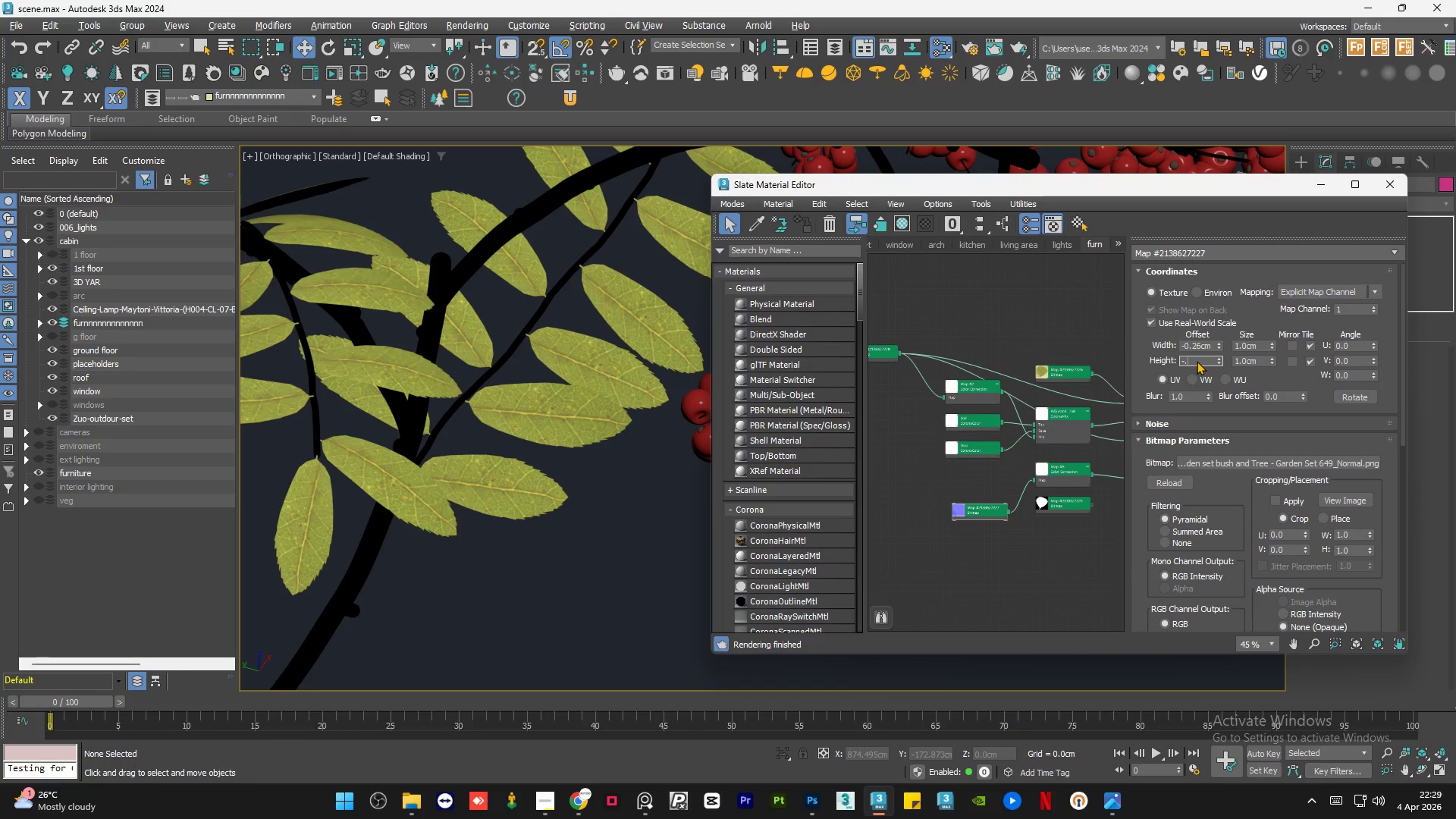 
key(Numpad3)
 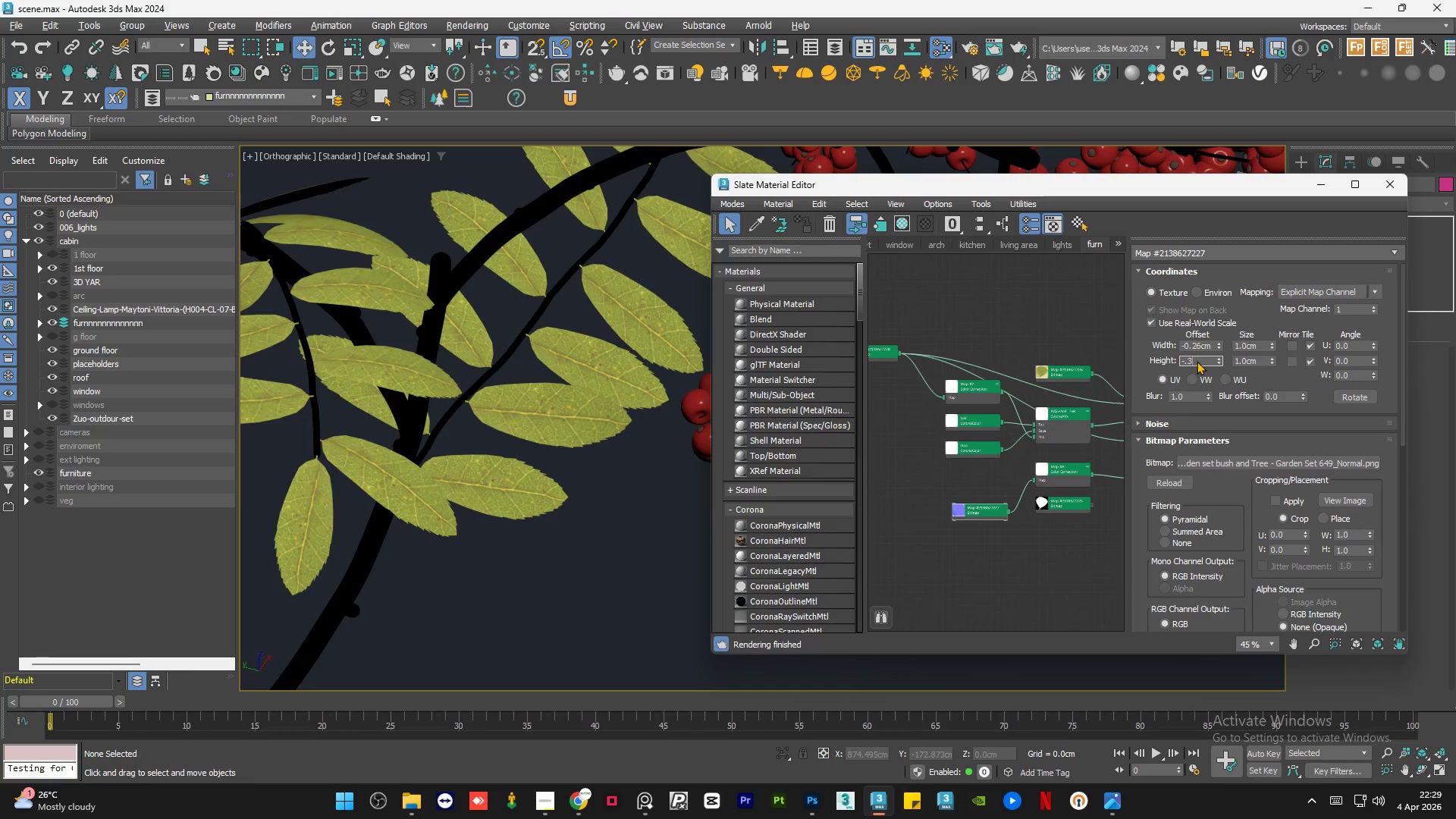 
key(NumpadEnter)
 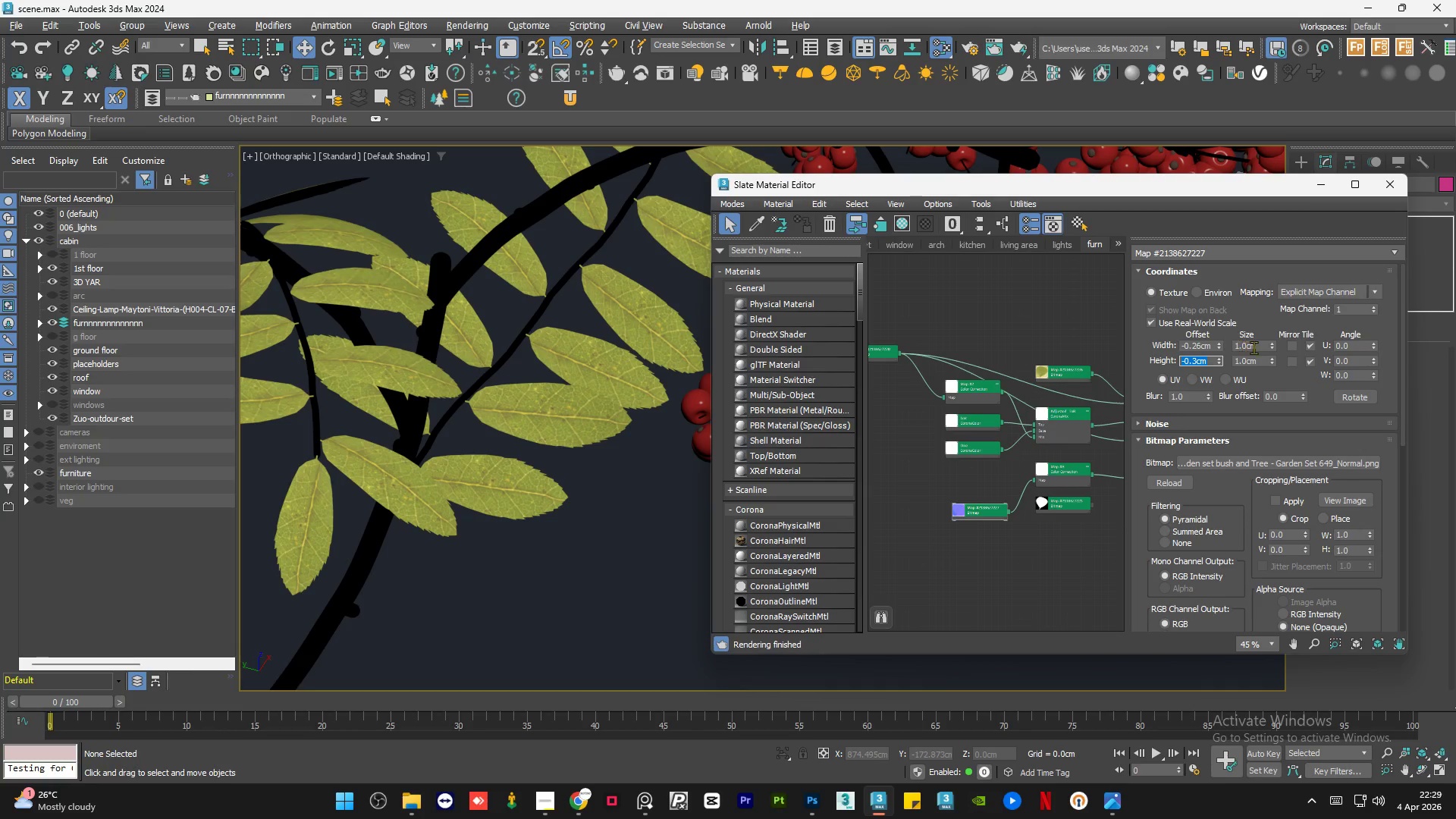 
double_click([1255, 347])
 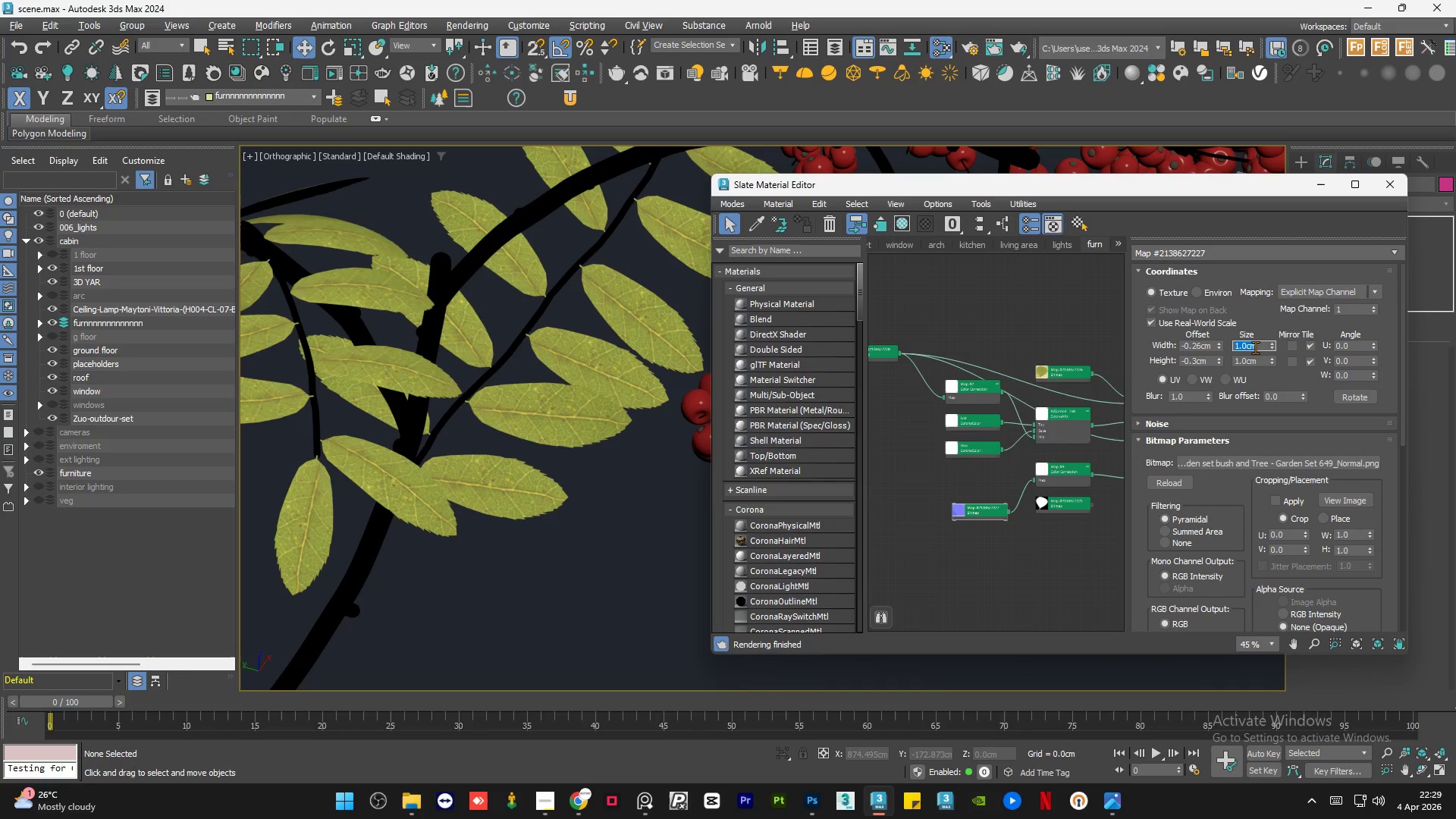 
key(Numpad1)
 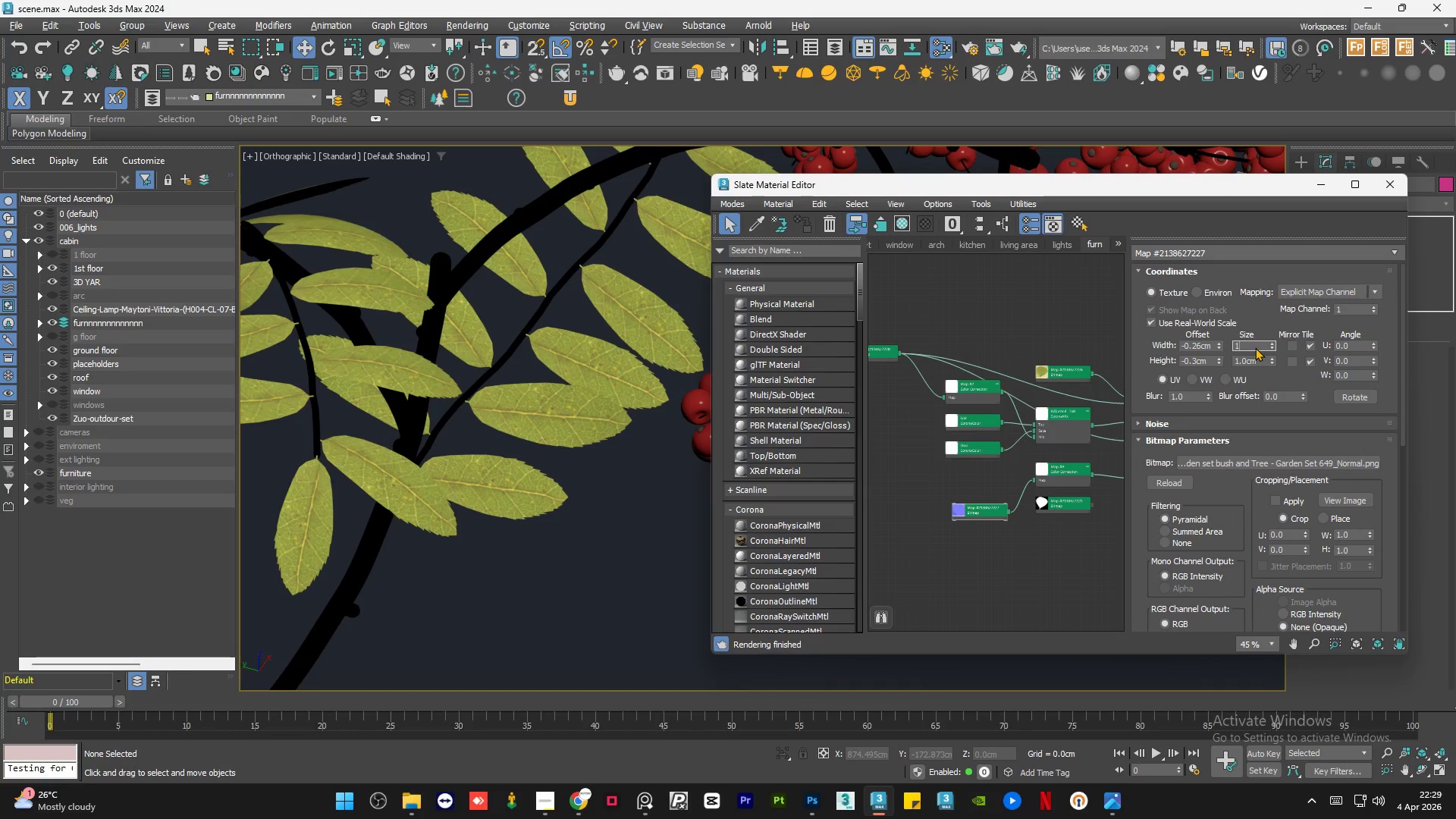 
key(NumpadDecimal)
 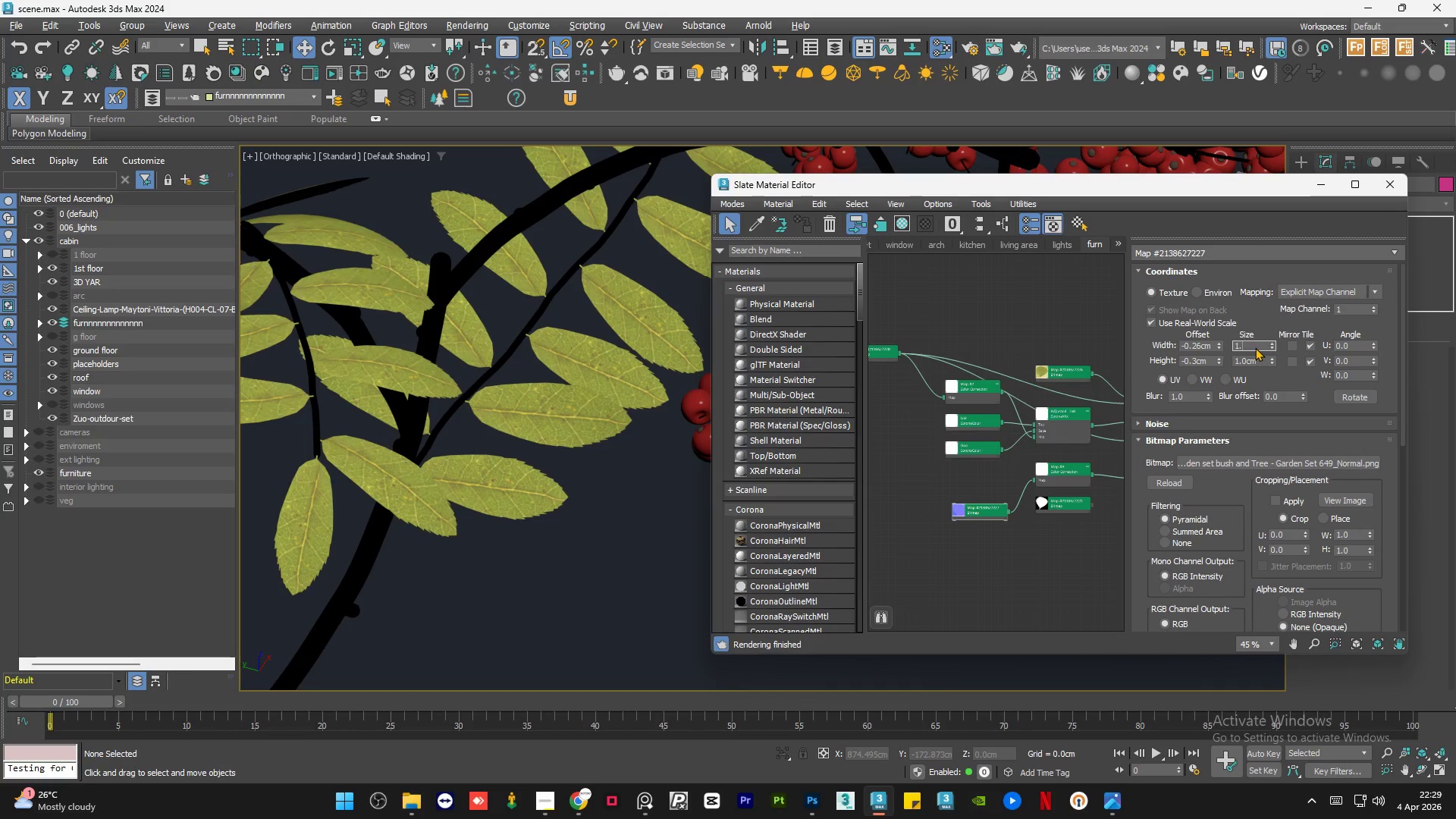 
key(Numpad5)
 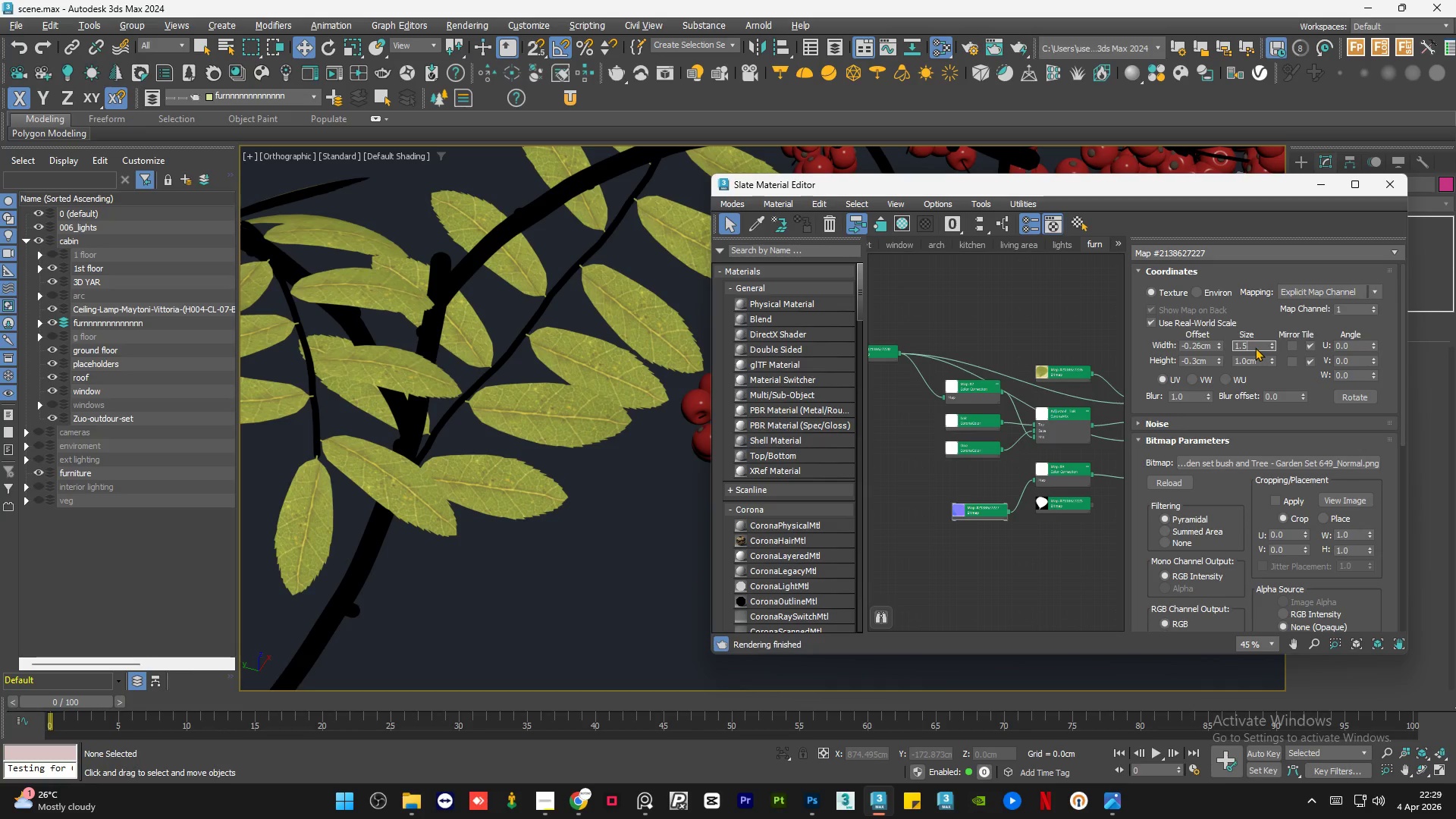 
key(NumpadEnter)
 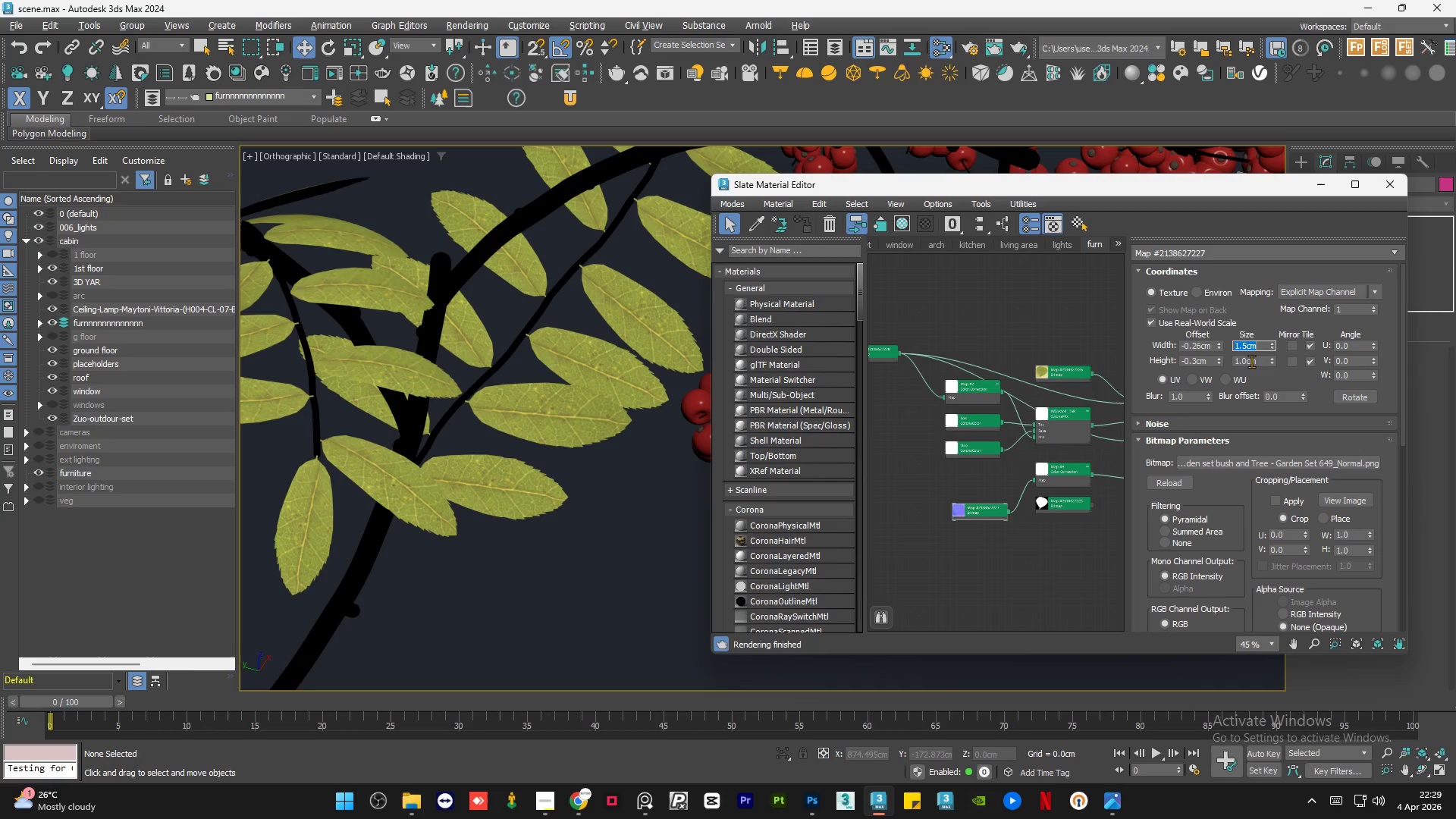 
double_click([1251, 361])
 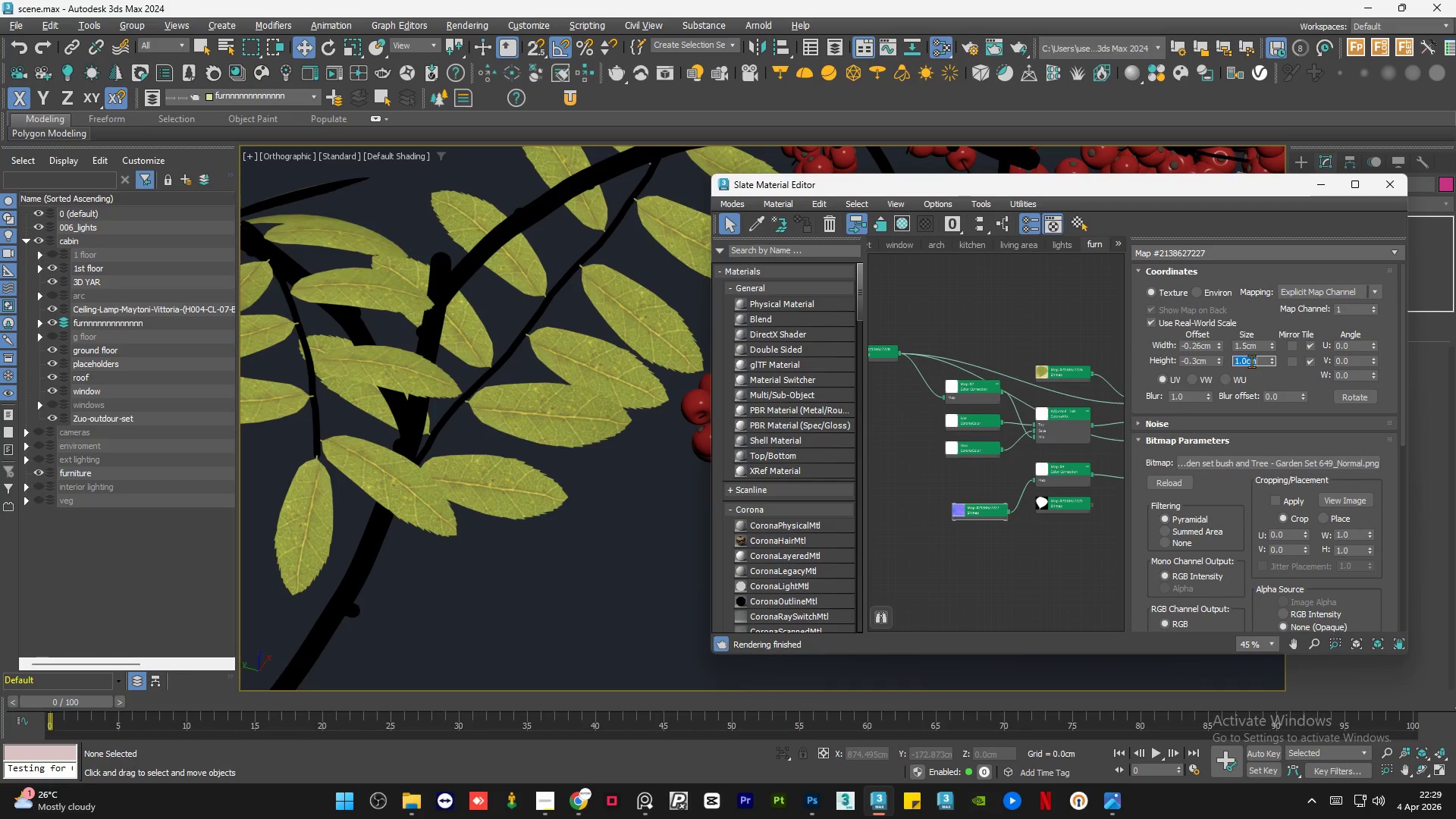 
key(Numpad1)
 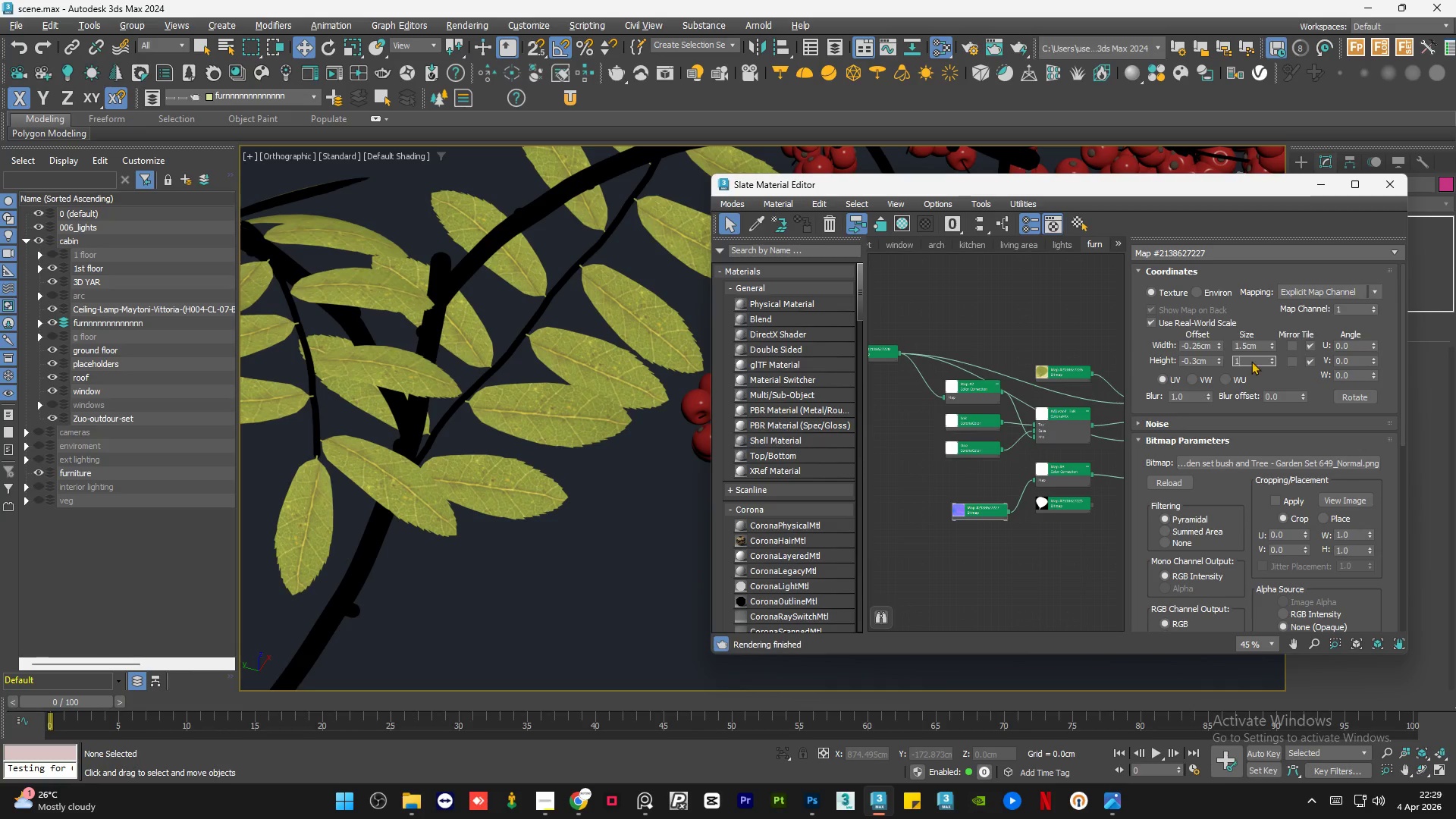 
key(NumpadDecimal)
 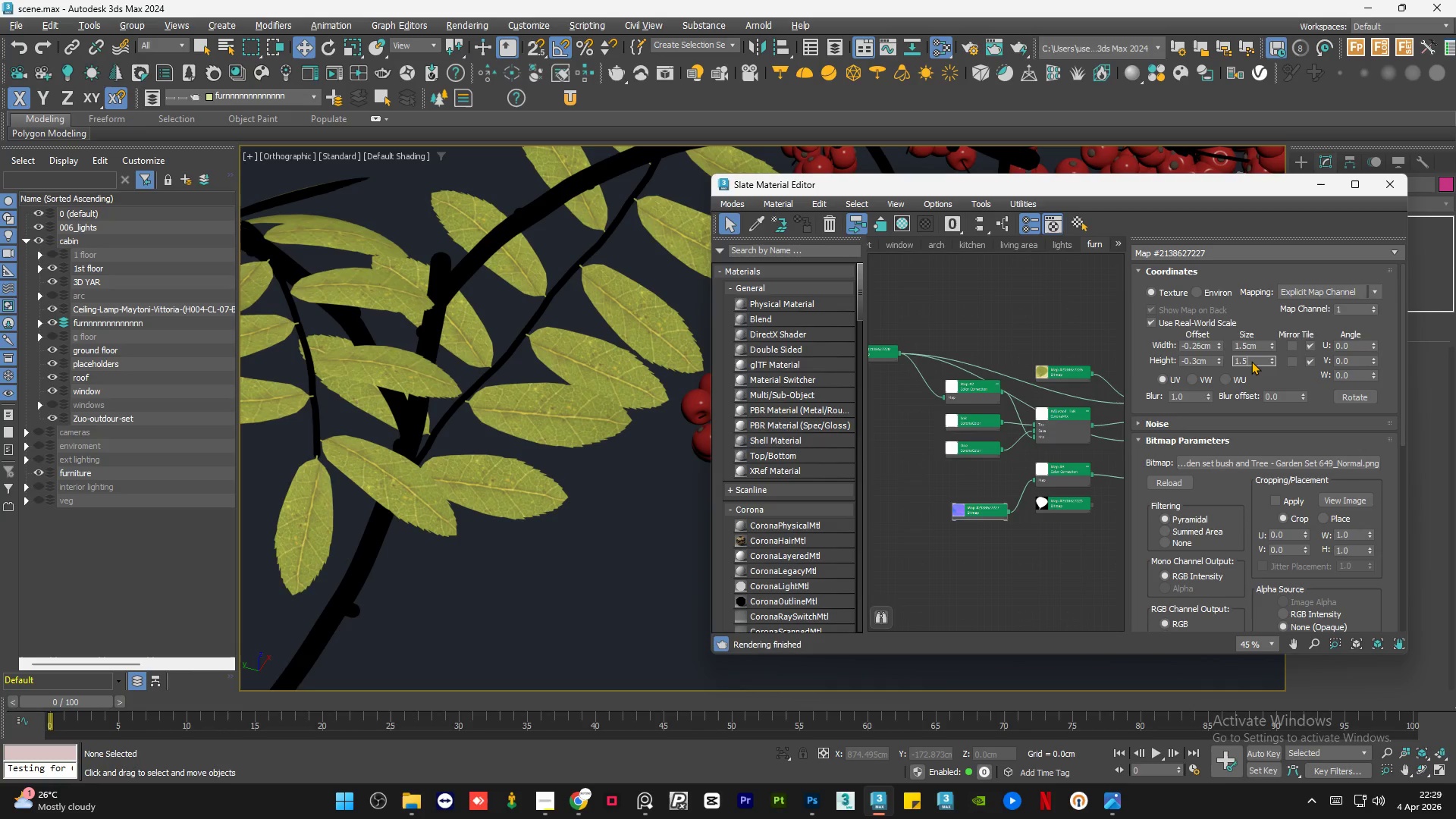 
key(Numpad5)
 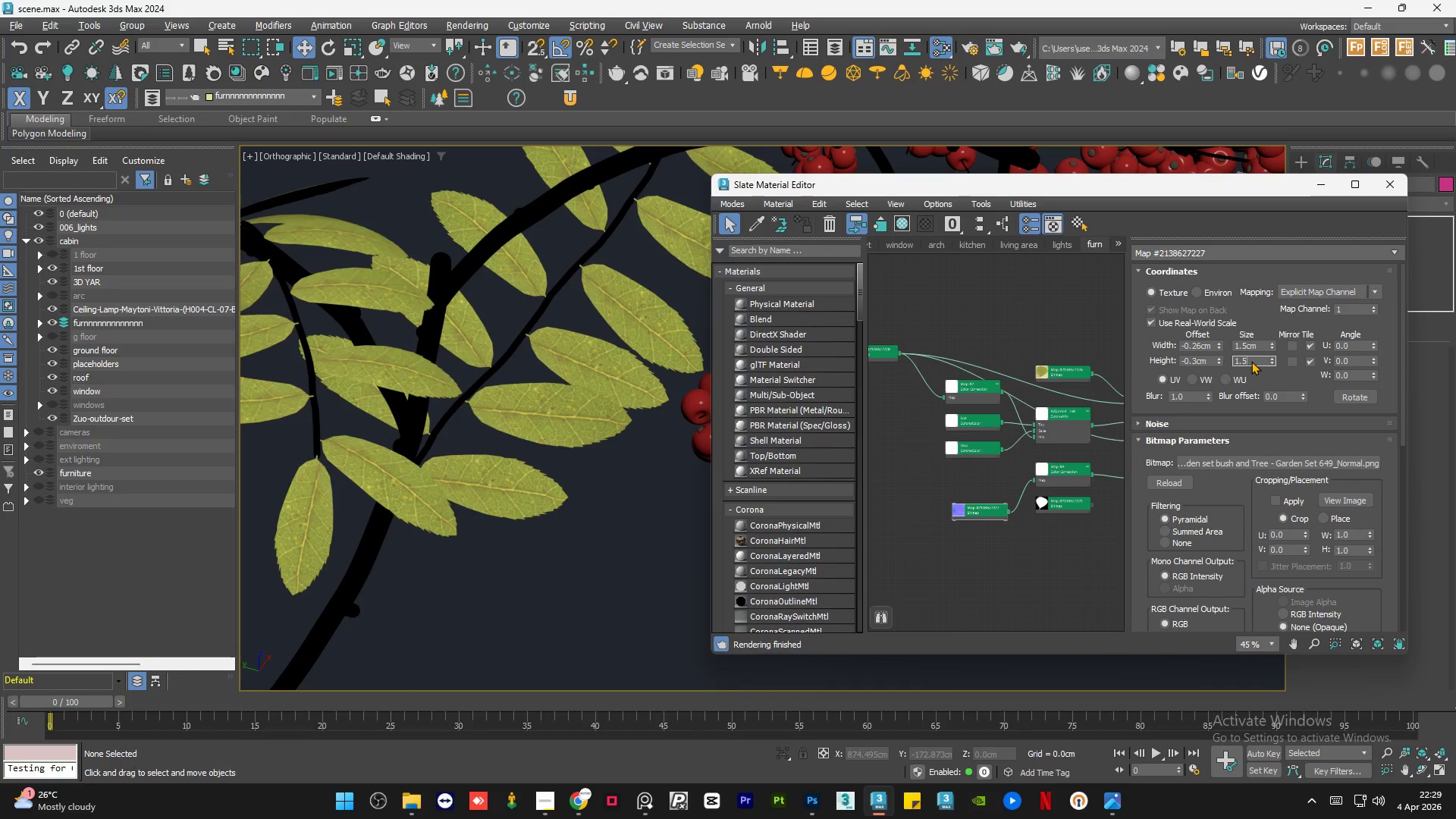 
key(NumpadEnter)
 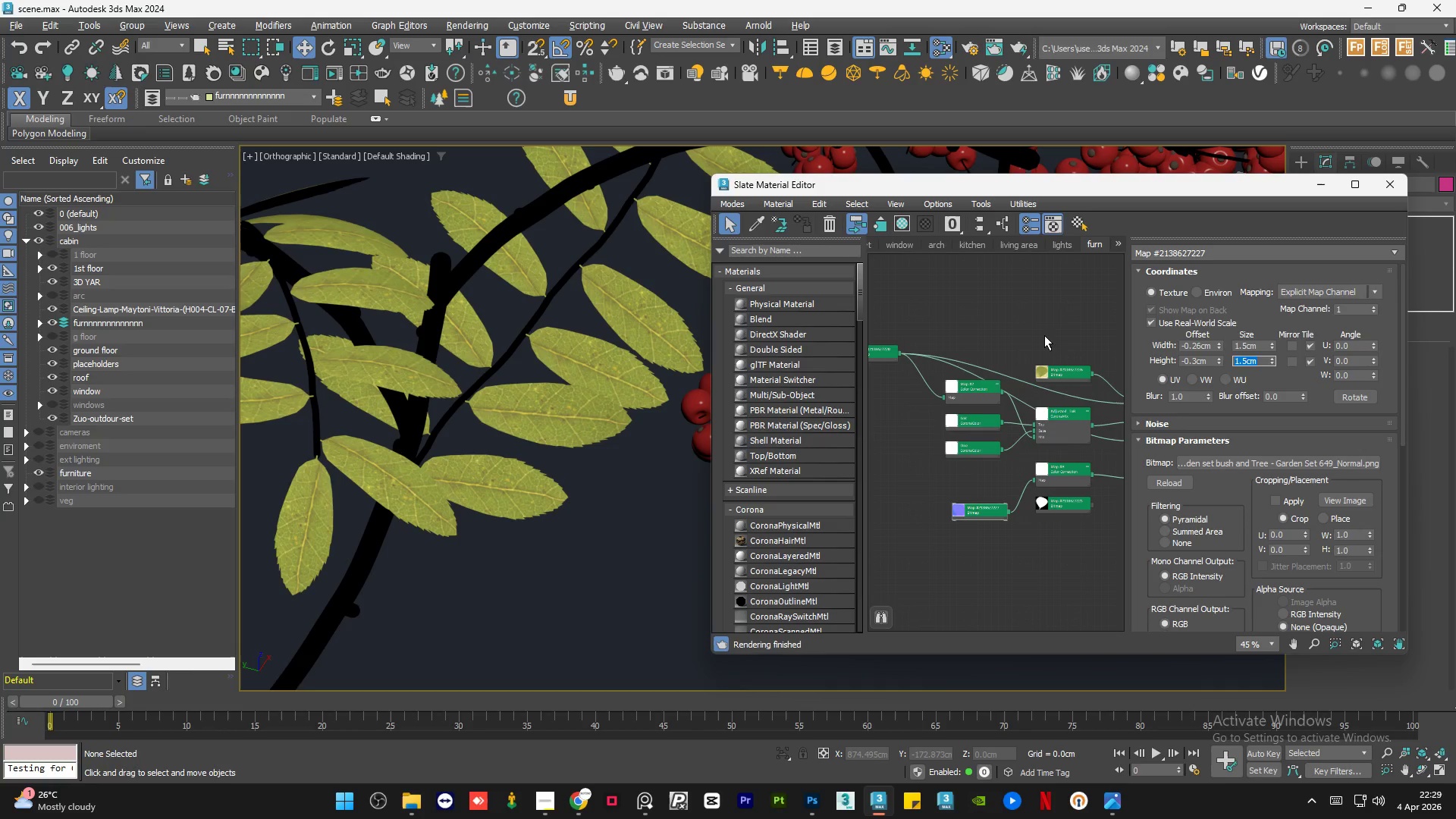 
double_click([1044, 335])
 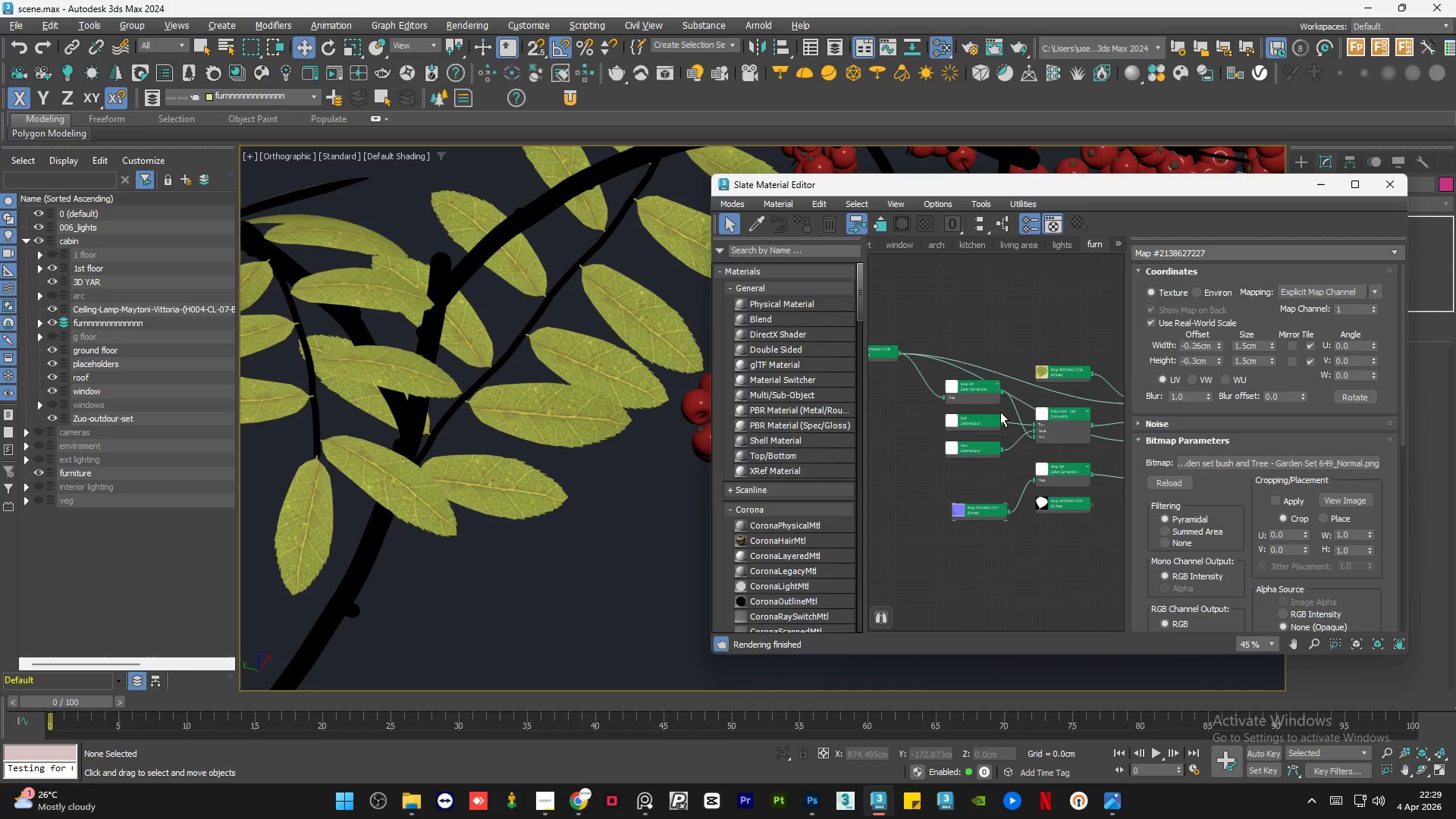 
scroll: coordinate [1000, 412], scroll_direction: down, amount: 1.0
 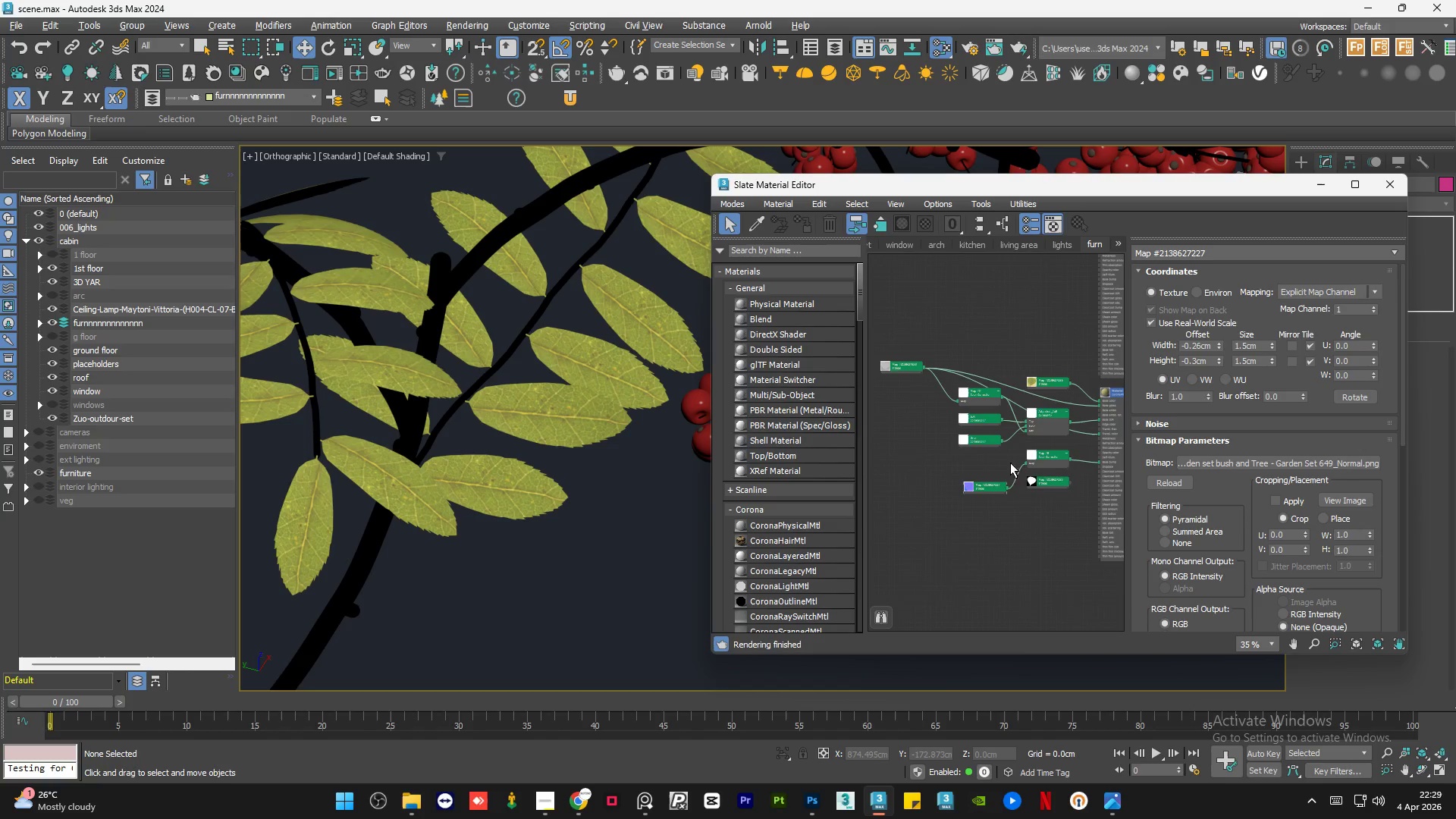 
scroll: coordinate [1042, 462], scroll_direction: up, amount: 3.0
 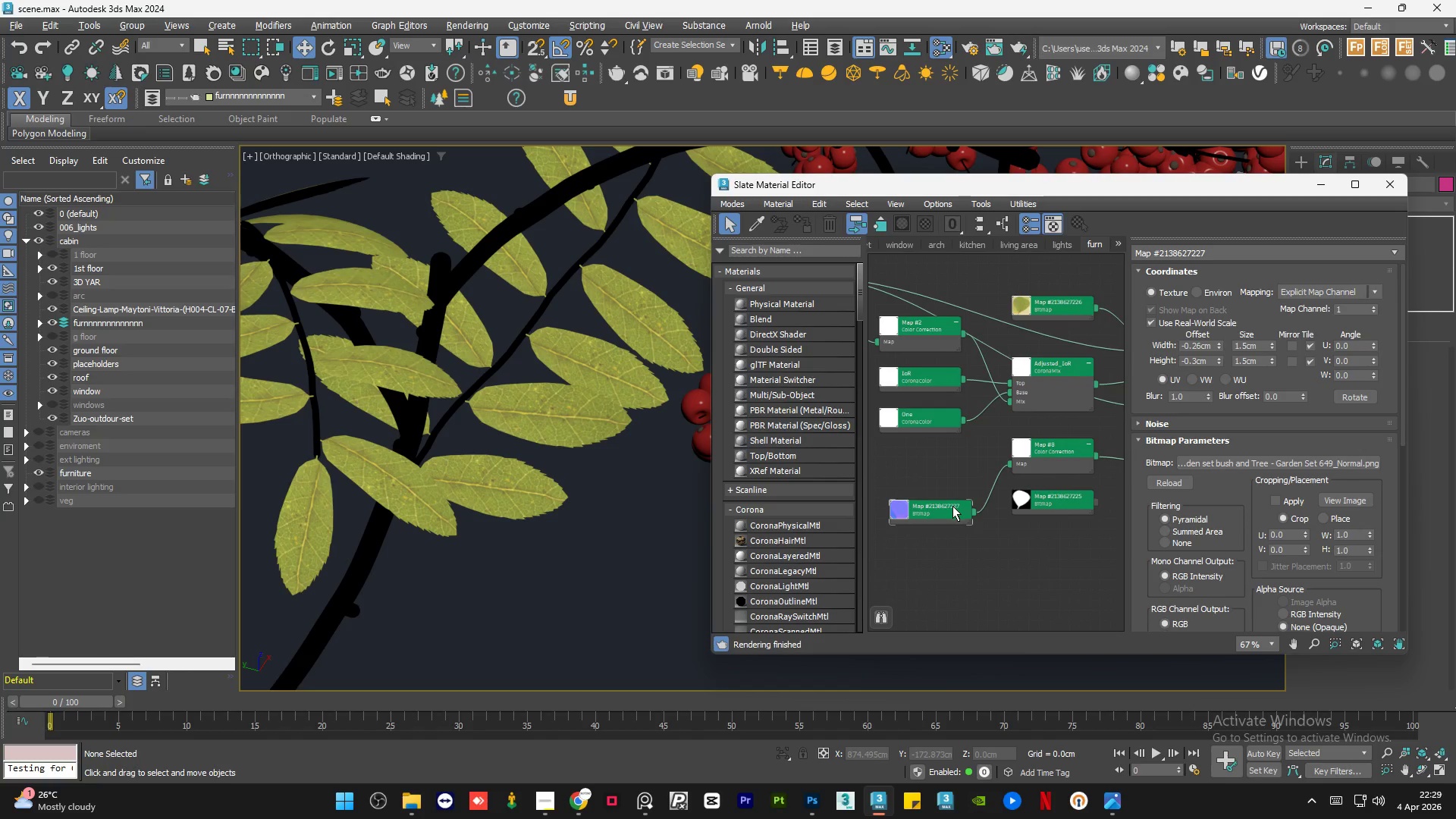 
left_click_drag(start_coordinate=[951, 508], to_coordinate=[940, 454])
 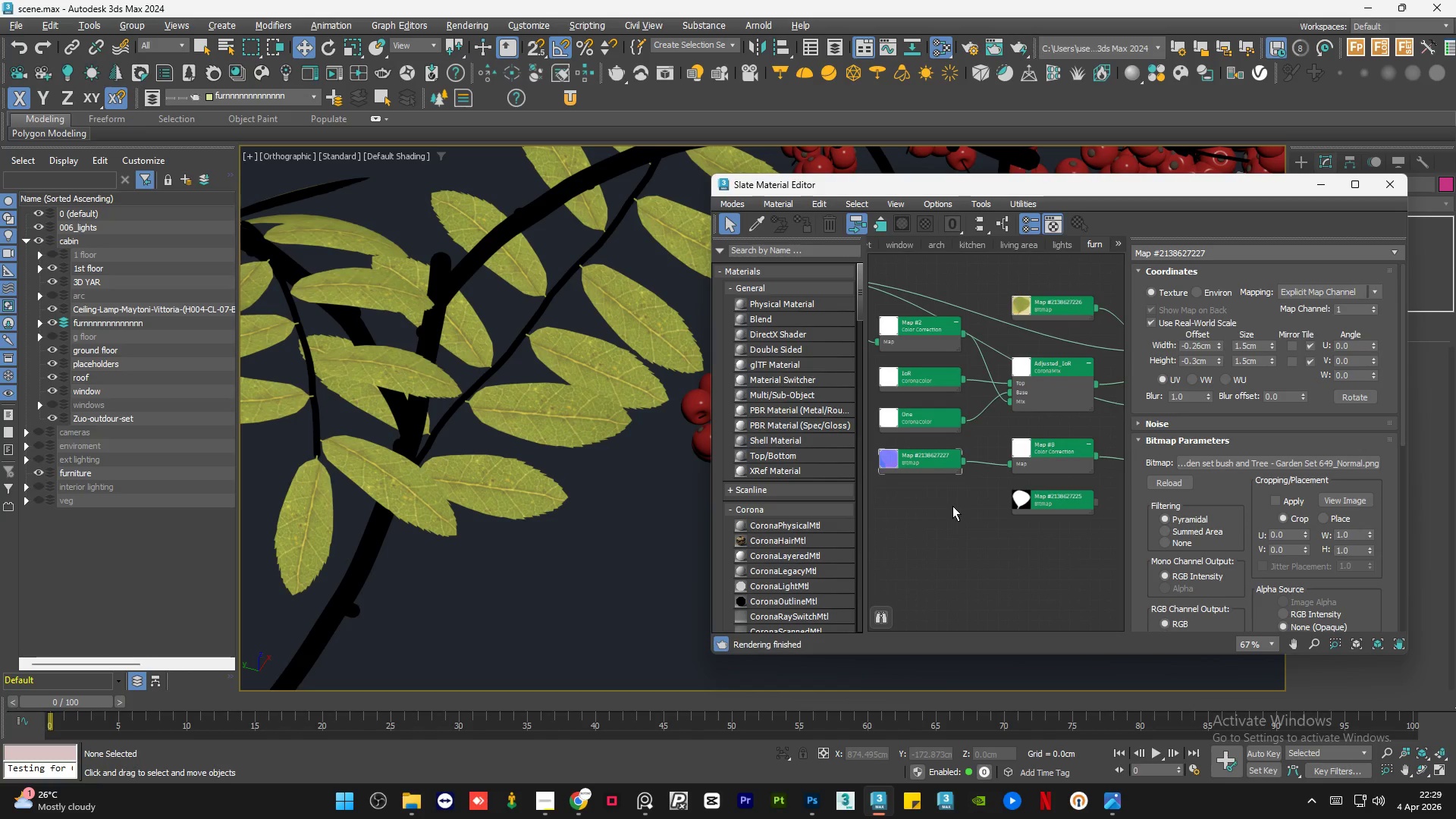 
double_click([952, 506])
 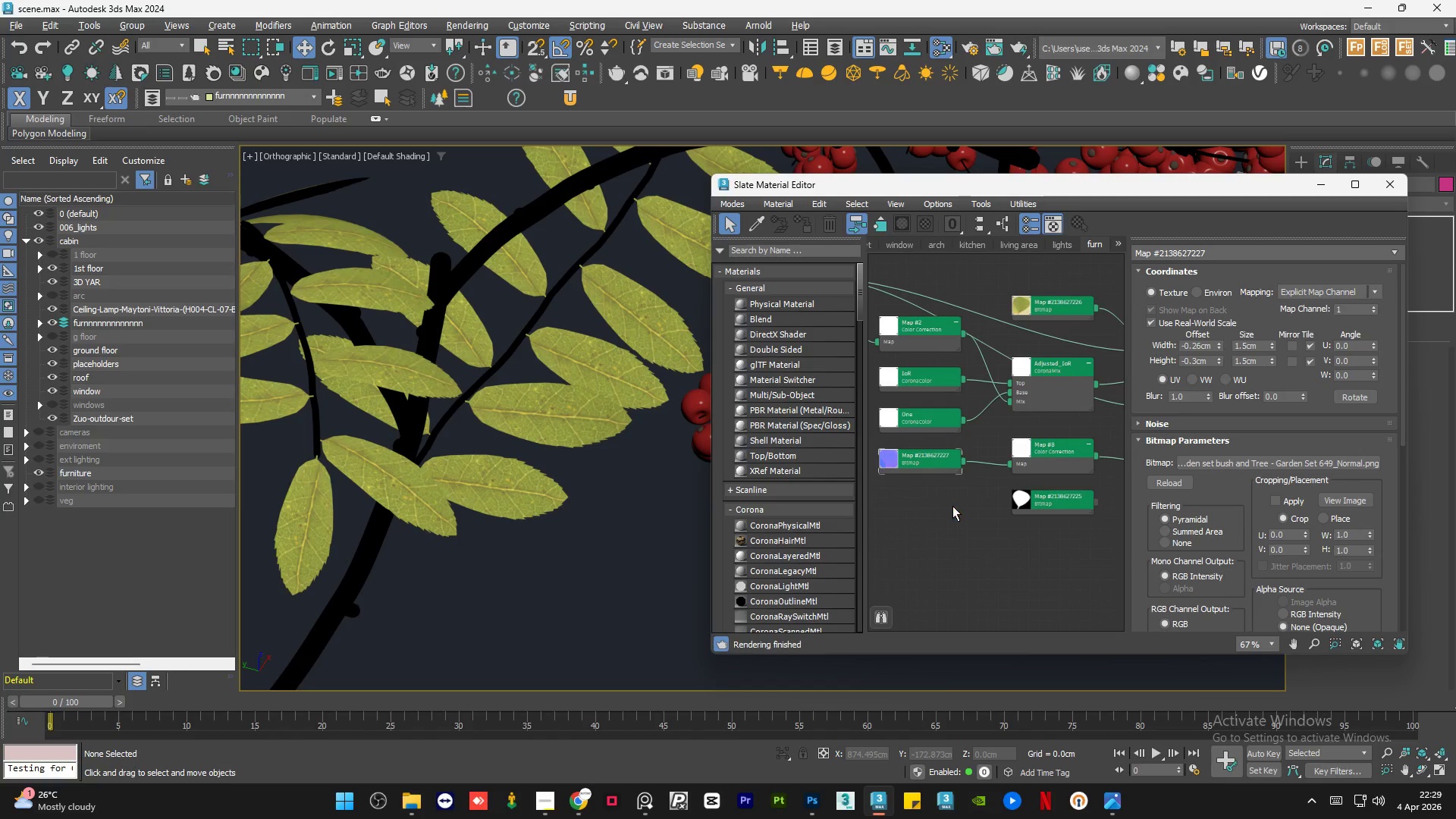 
triple_click([952, 506])
 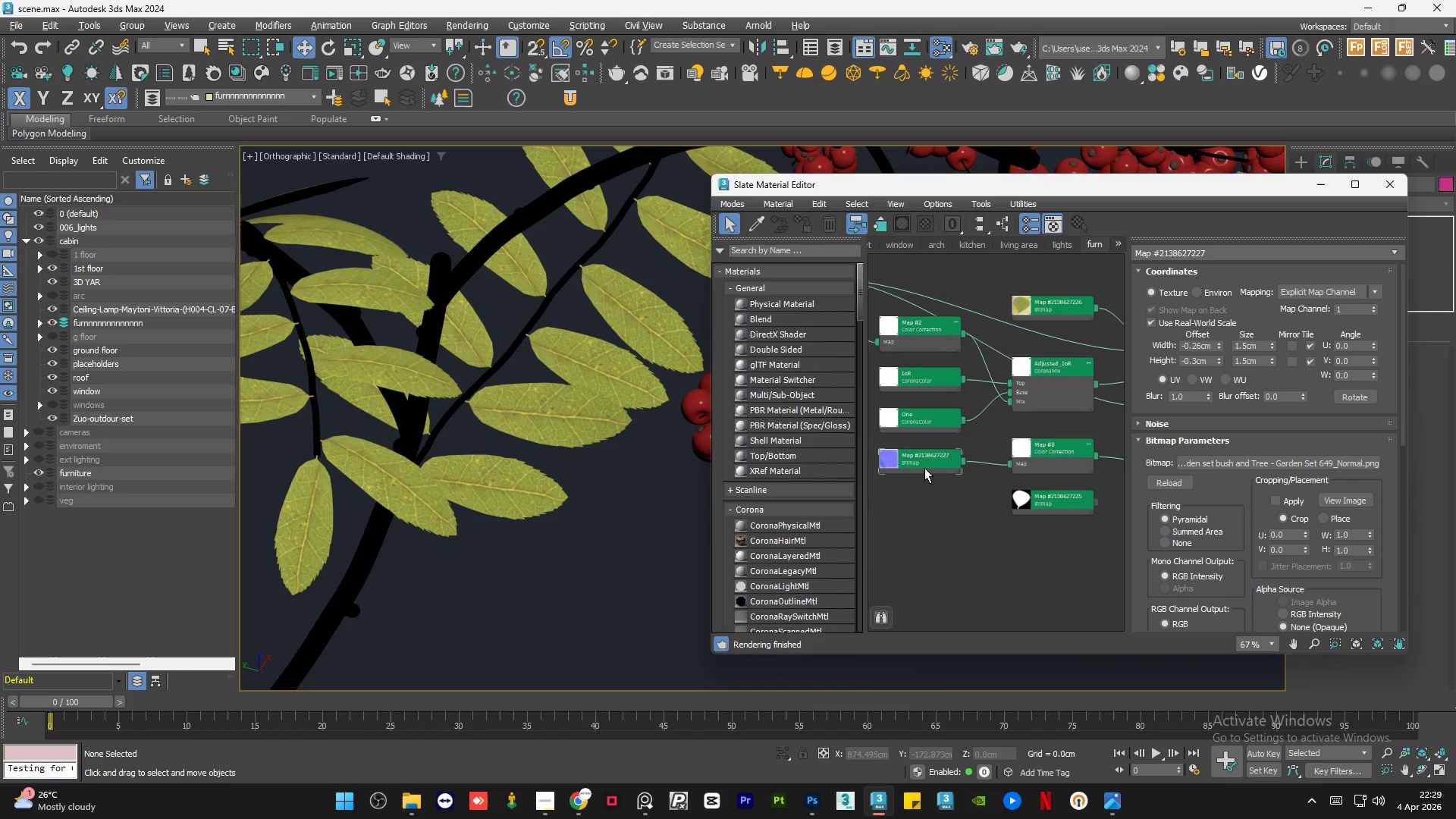 
left_click_drag(start_coordinate=[924, 468], to_coordinate=[931, 468])
 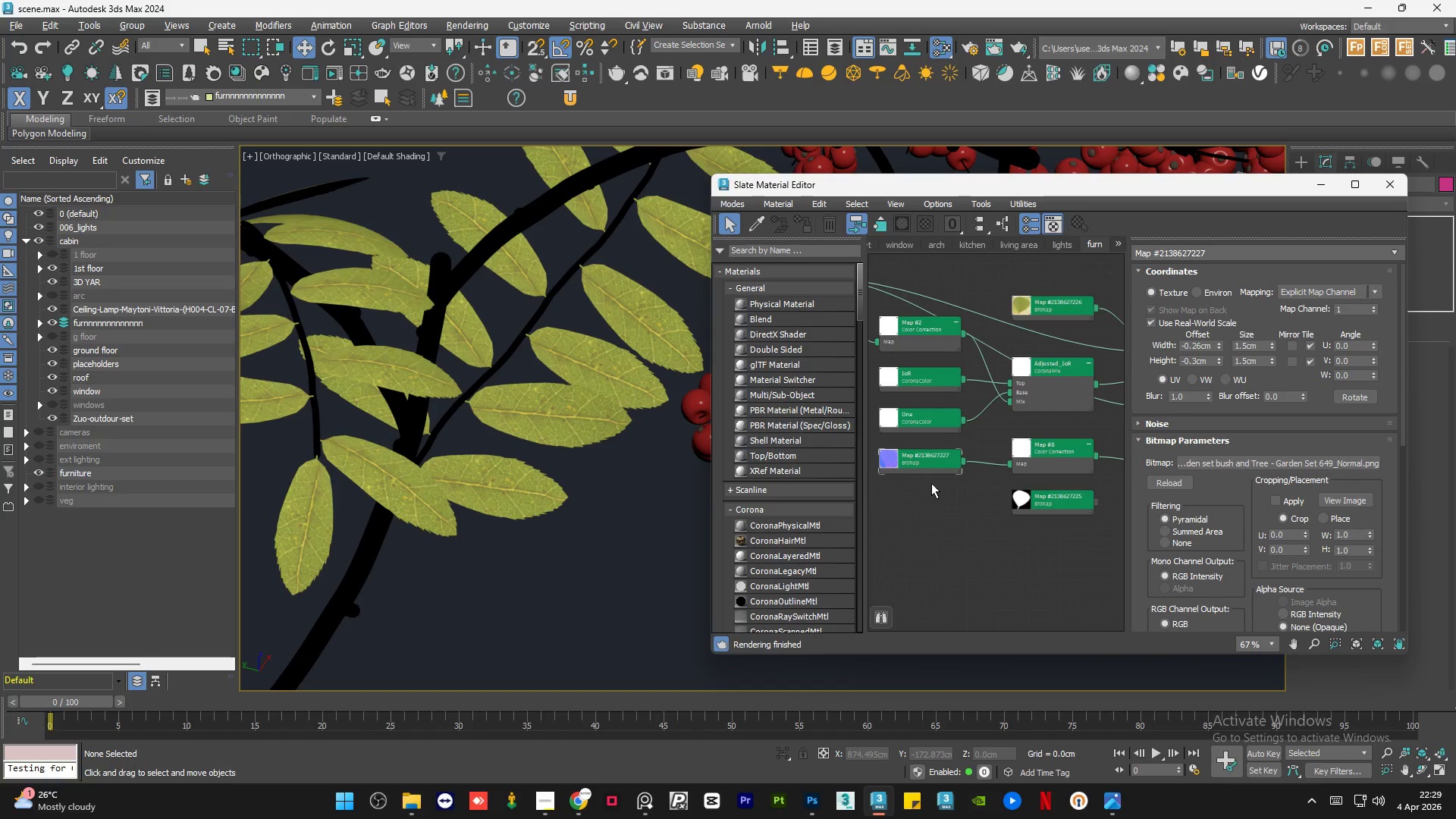 
double_click([931, 483])
 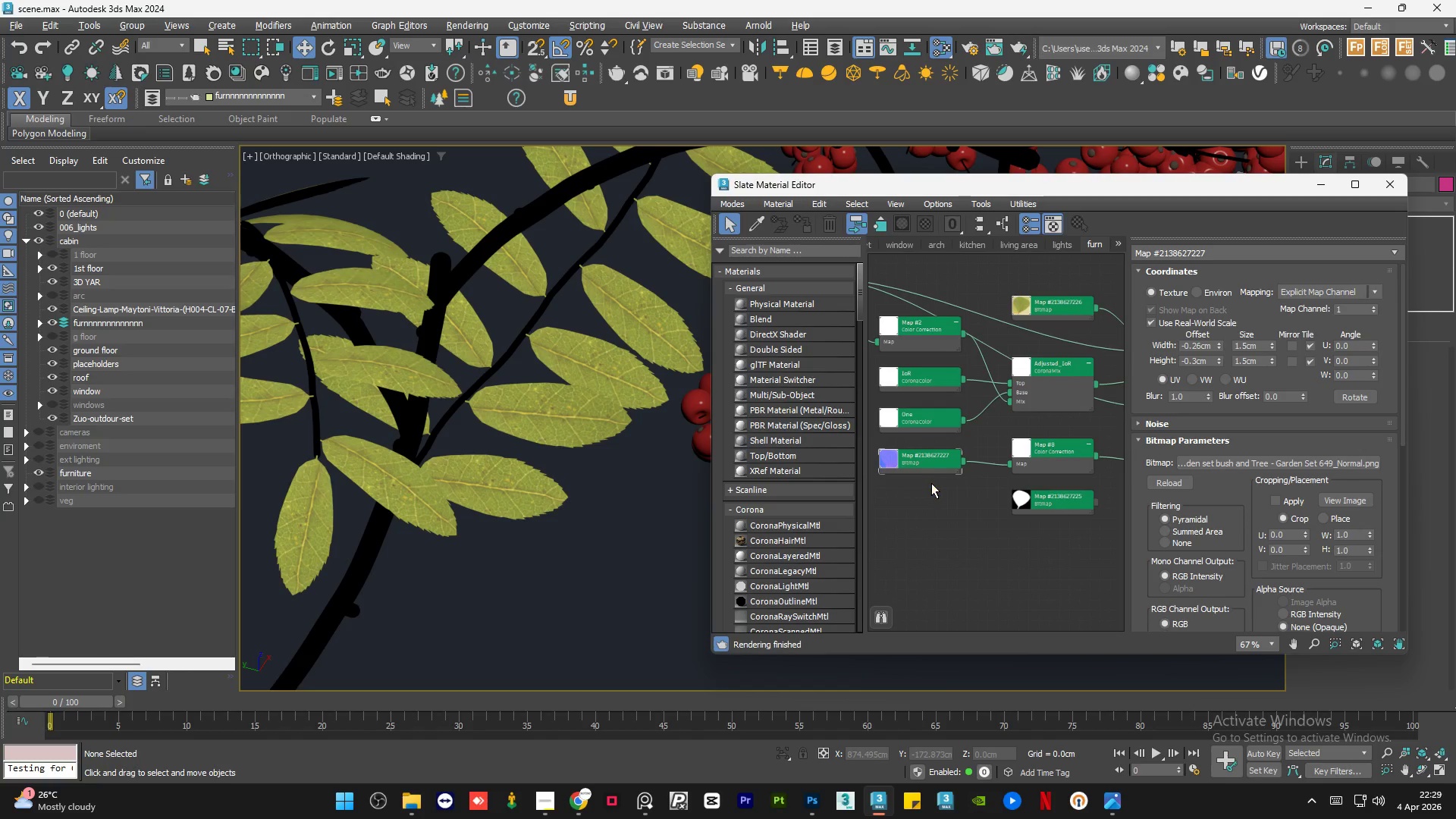 
triple_click([931, 483])
 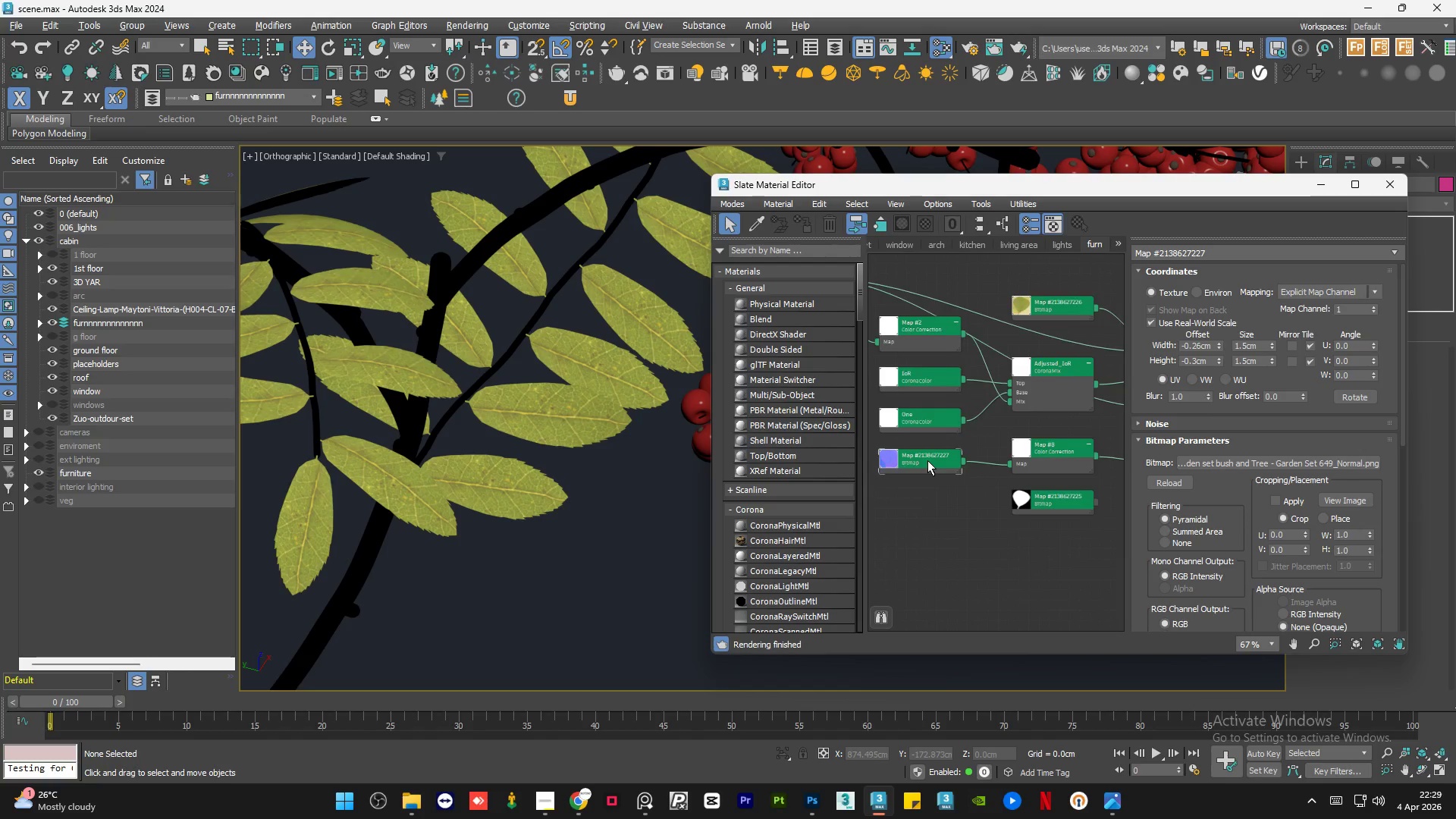 
scroll: coordinate [927, 460], scroll_direction: down, amount: 2.0
 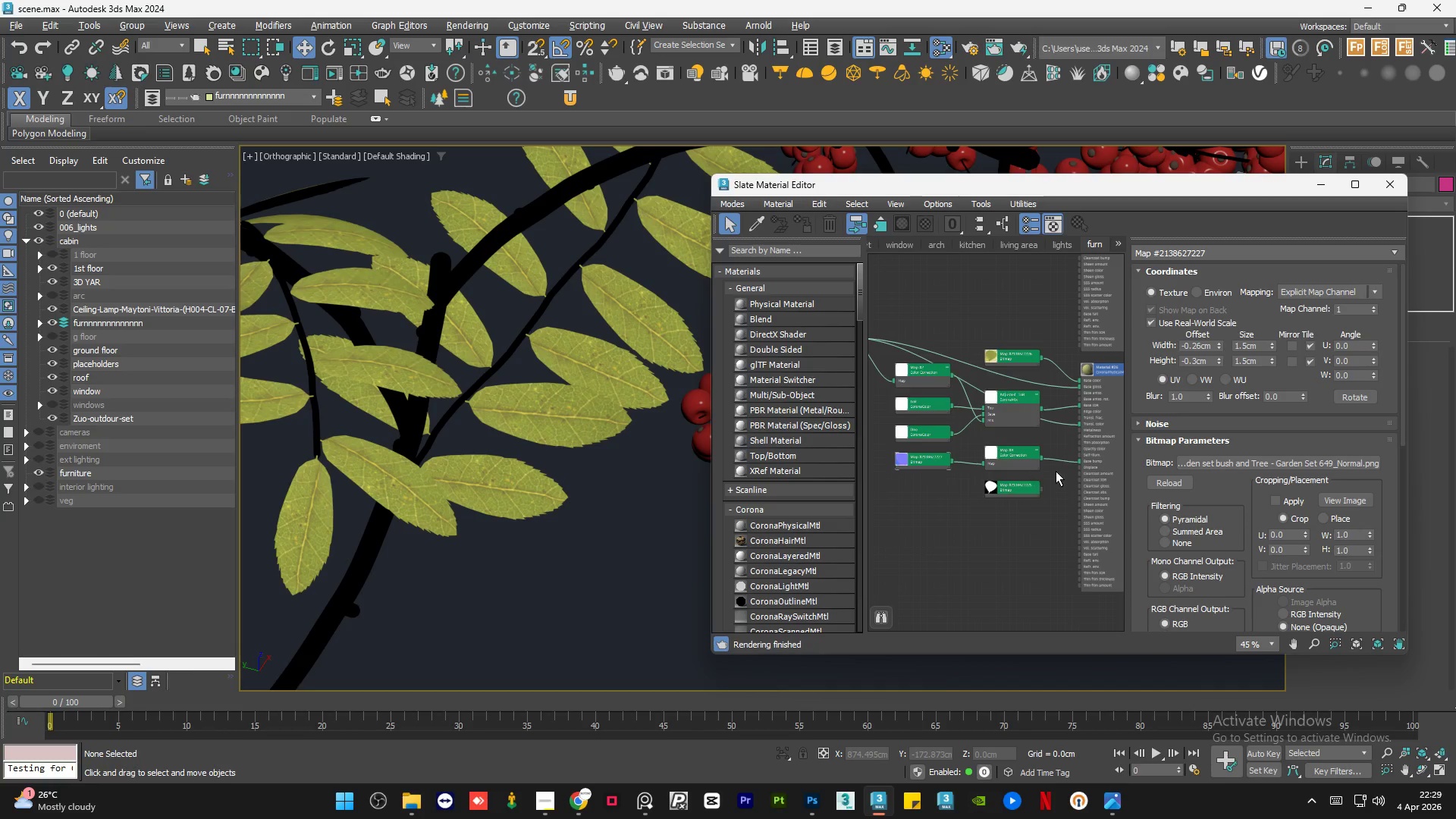 
scroll: coordinate [1097, 453], scroll_direction: up, amount: 5.0
 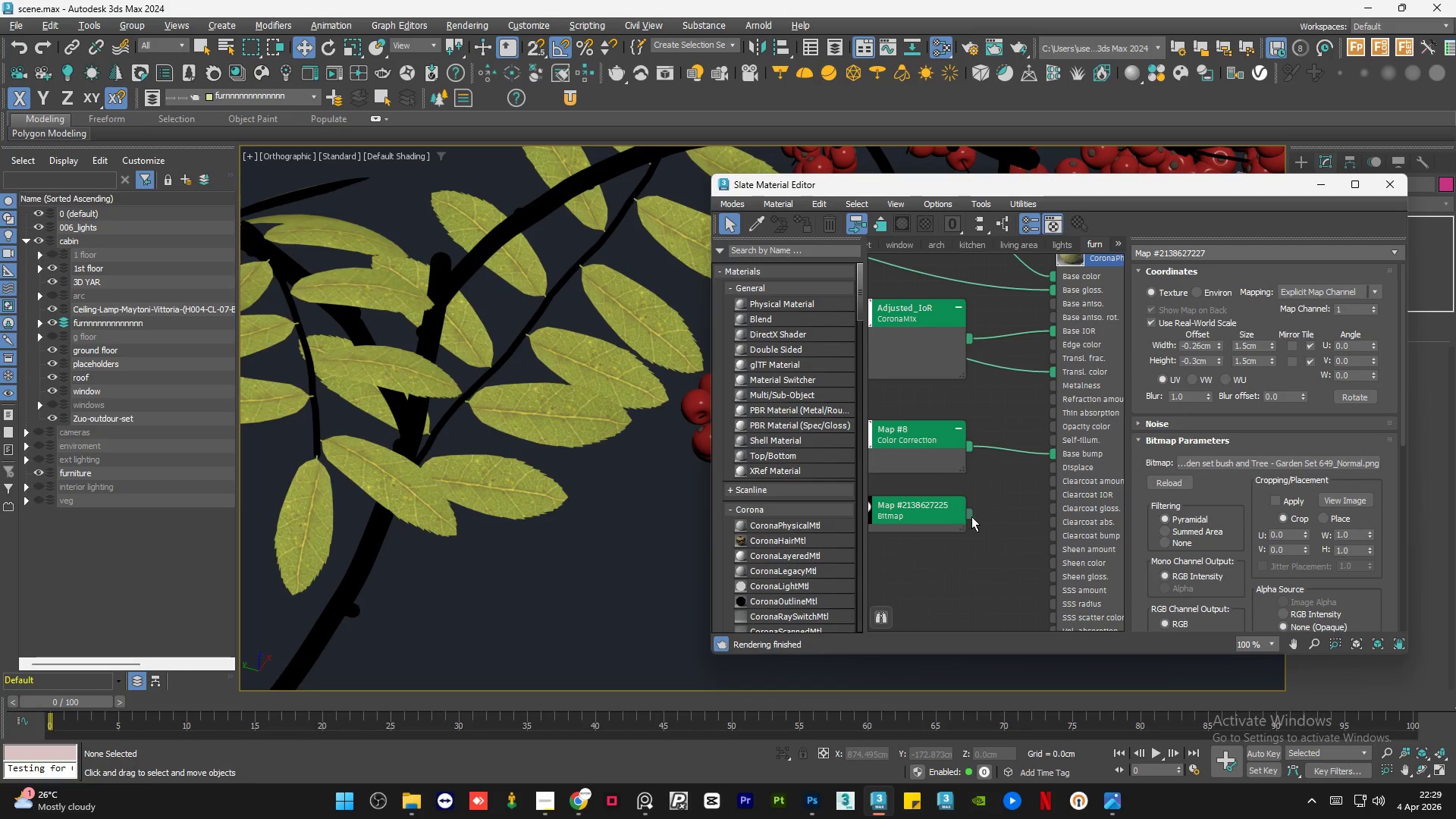 
left_click_drag(start_coordinate=[968, 516], to_coordinate=[1018, 510])
 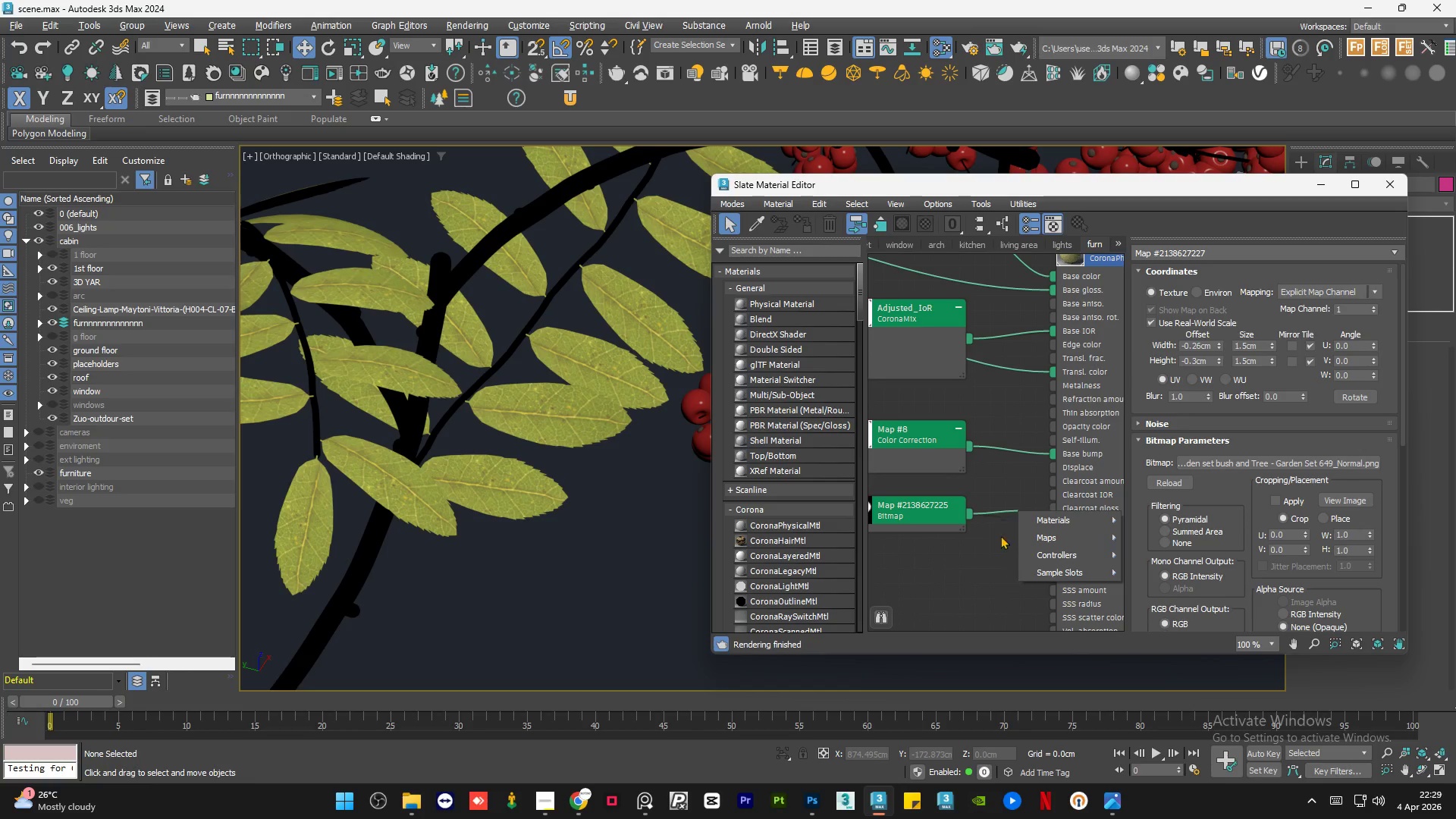 
left_click([999, 545])
 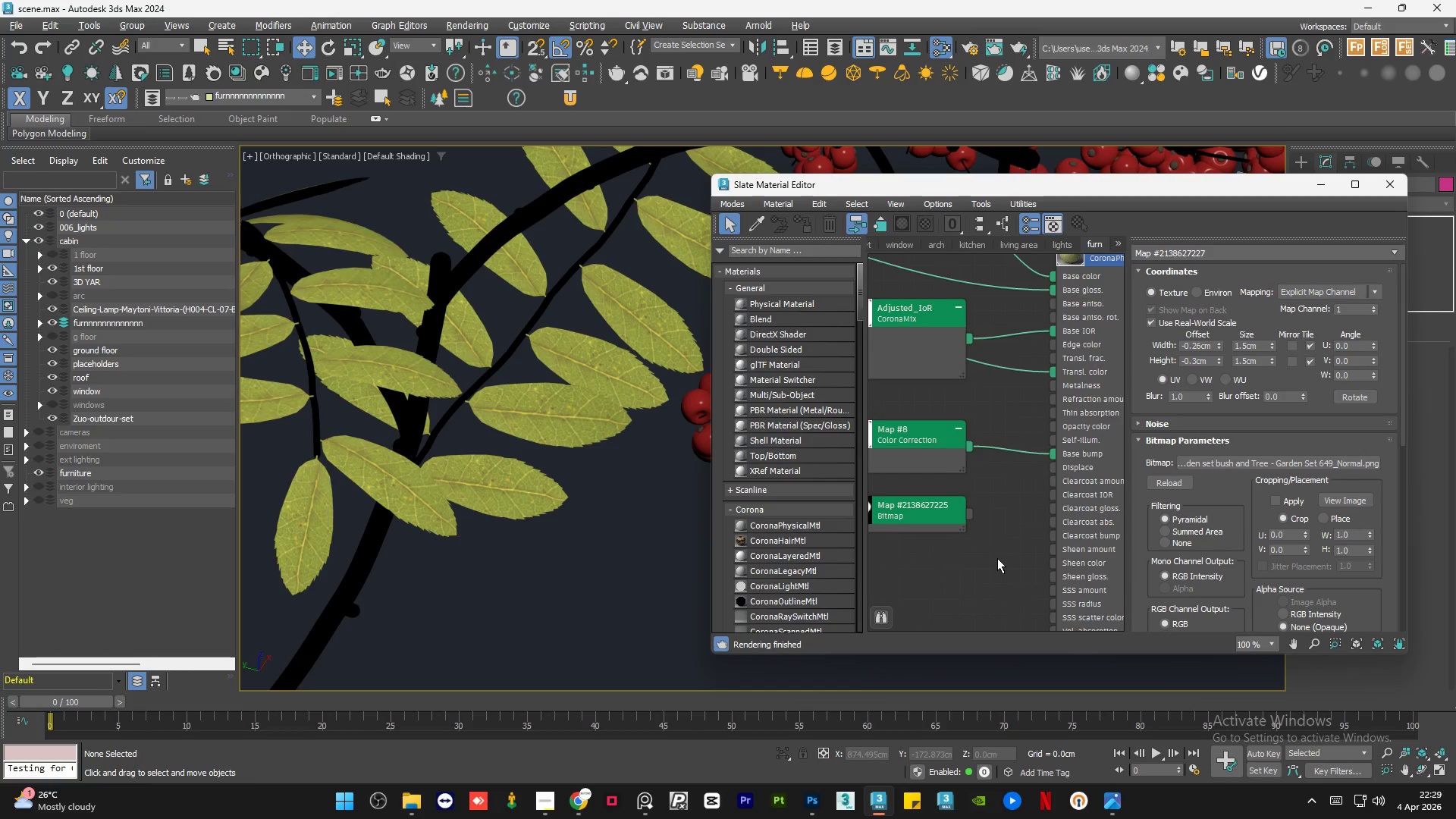 
scroll: coordinate [1035, 420], scroll_direction: down, amount: 1.0
 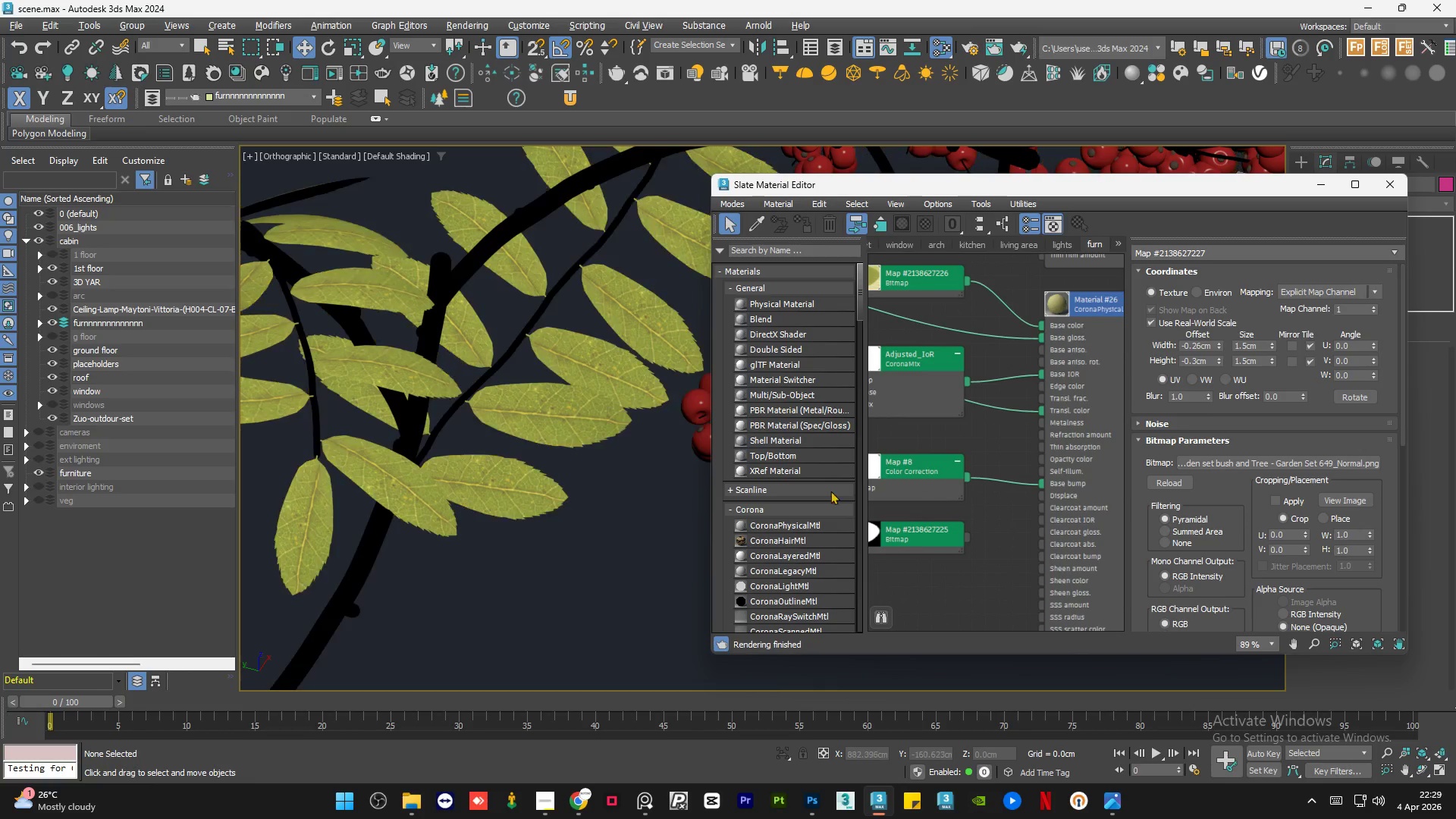 
left_click([937, 538])
 